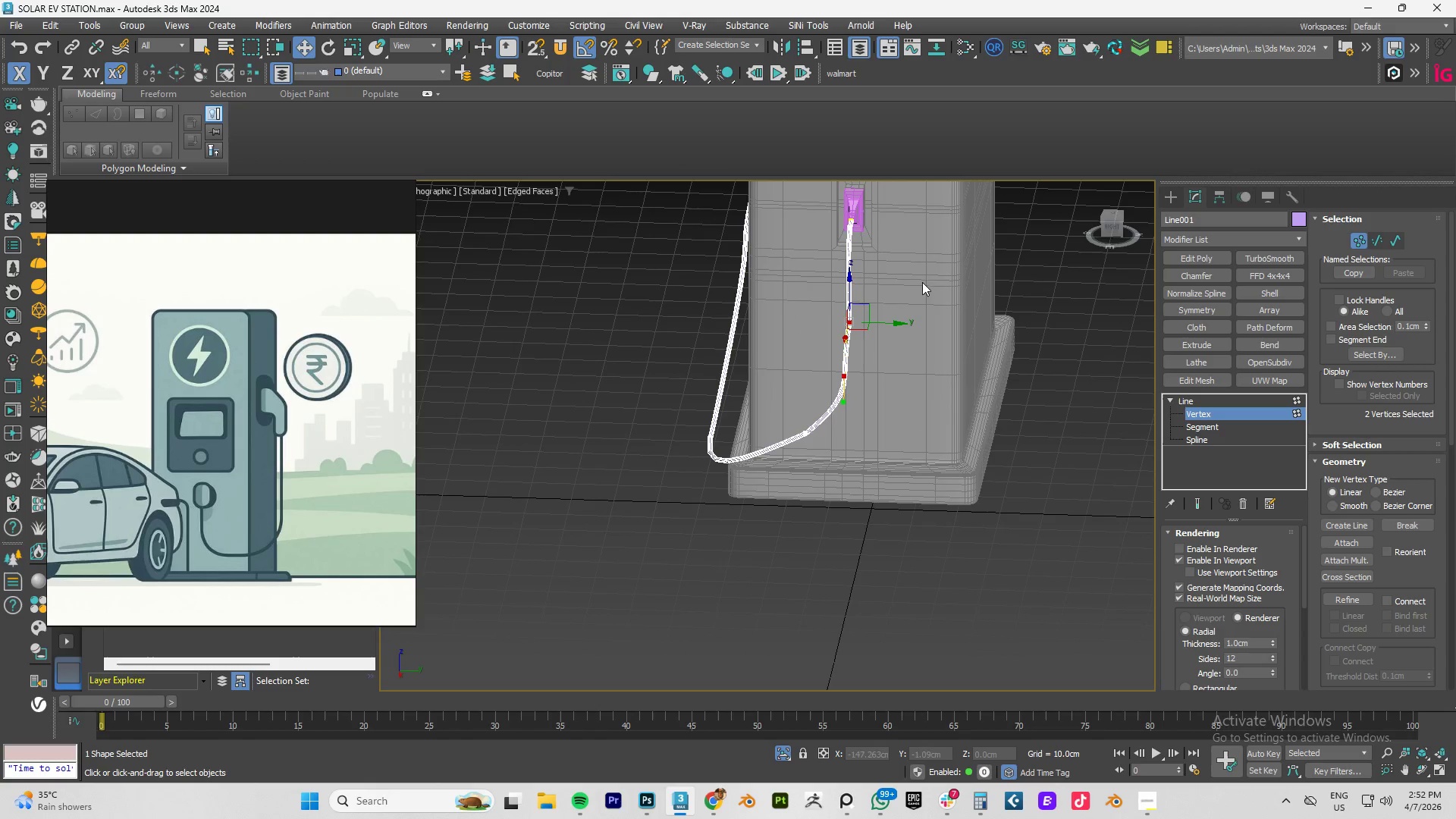 
left_click_drag(start_coordinate=[917, 281], to_coordinate=[808, 338])
 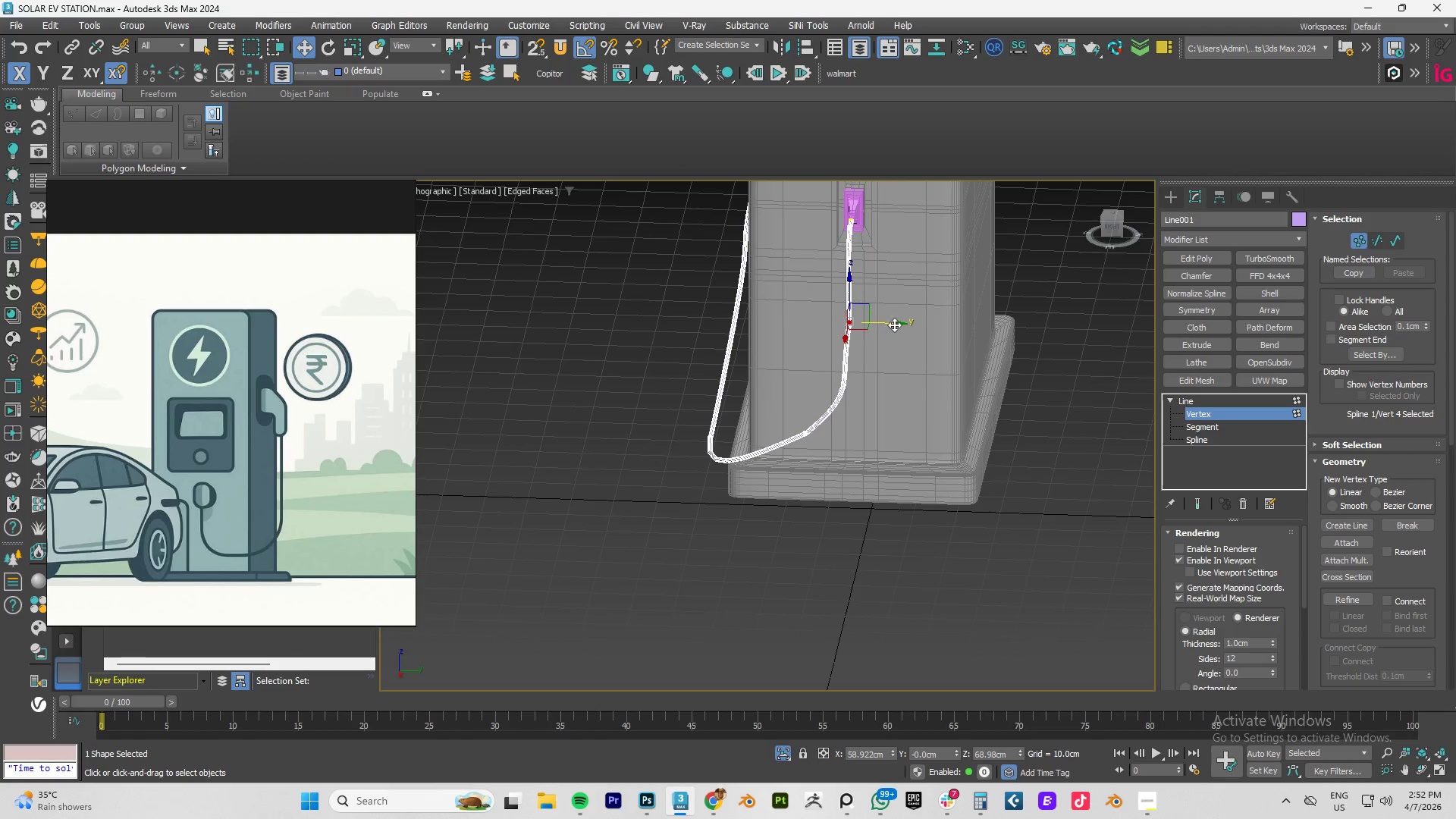 
left_click_drag(start_coordinate=[894, 325], to_coordinate=[890, 325])
 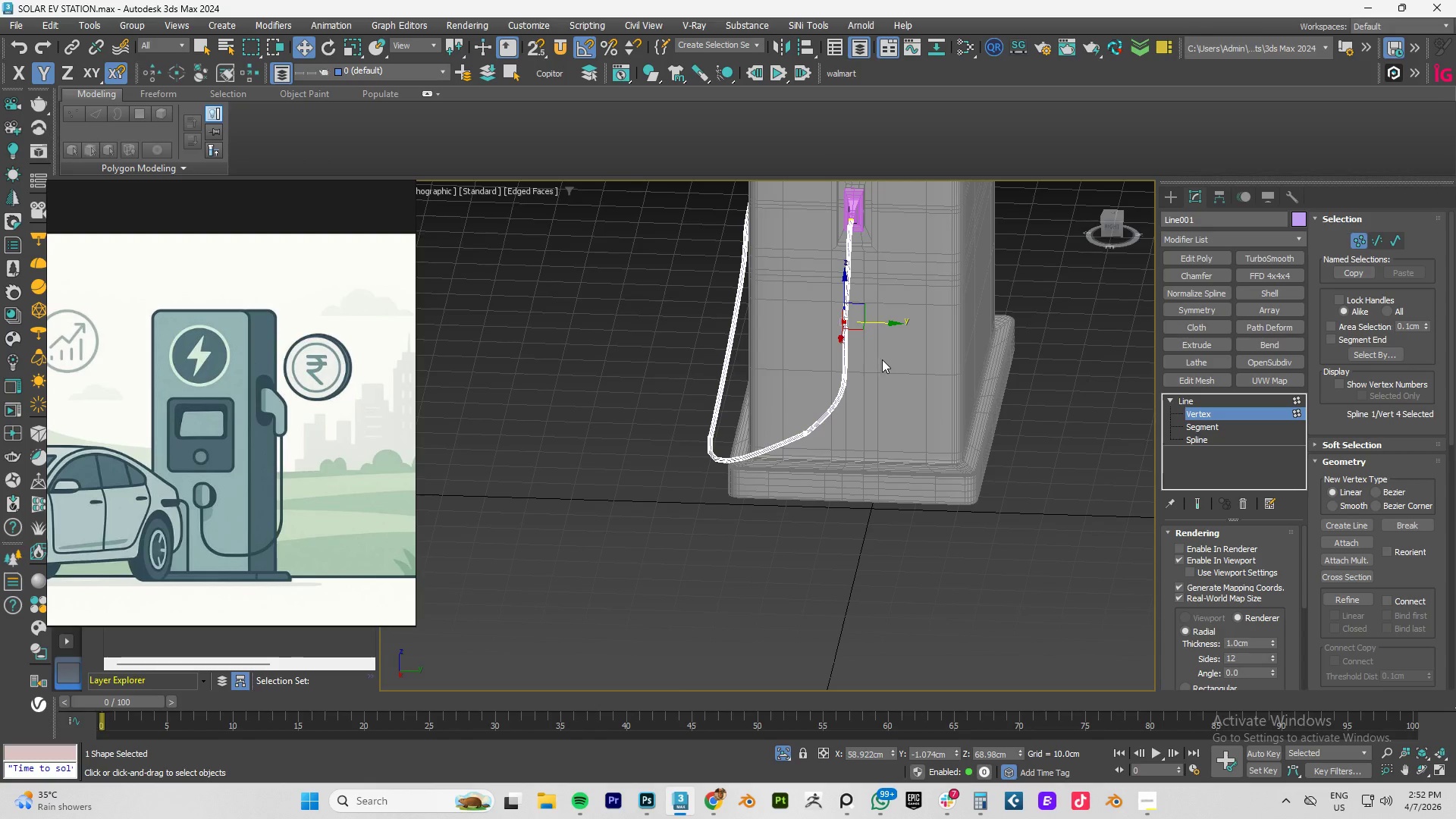 
left_click_drag(start_coordinate=[882, 359], to_coordinate=[796, 426])
 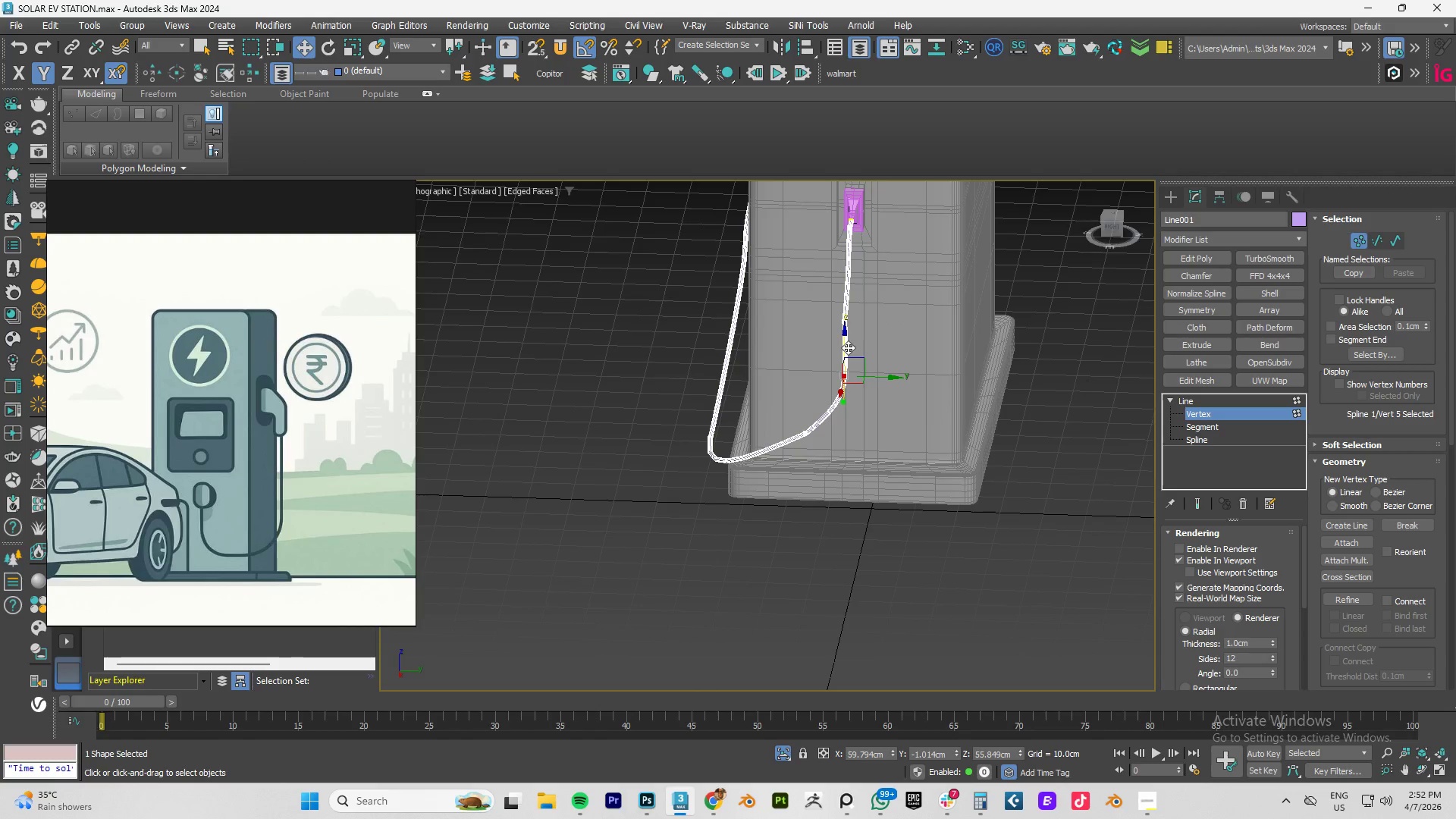 
left_click_drag(start_coordinate=[848, 347], to_coordinate=[843, 346])
 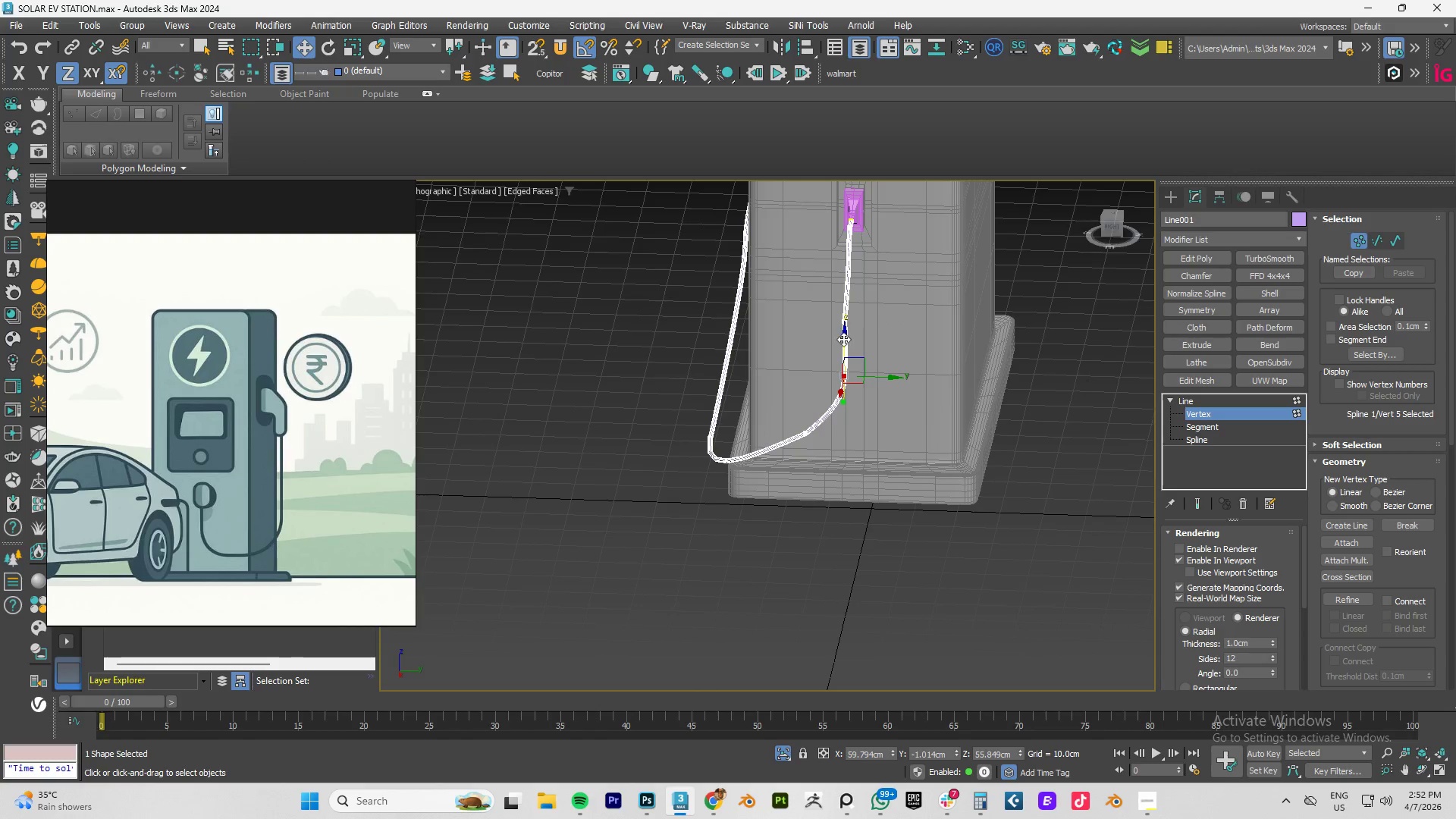 
left_click_drag(start_coordinate=[843, 338], to_coordinate=[843, 352])
 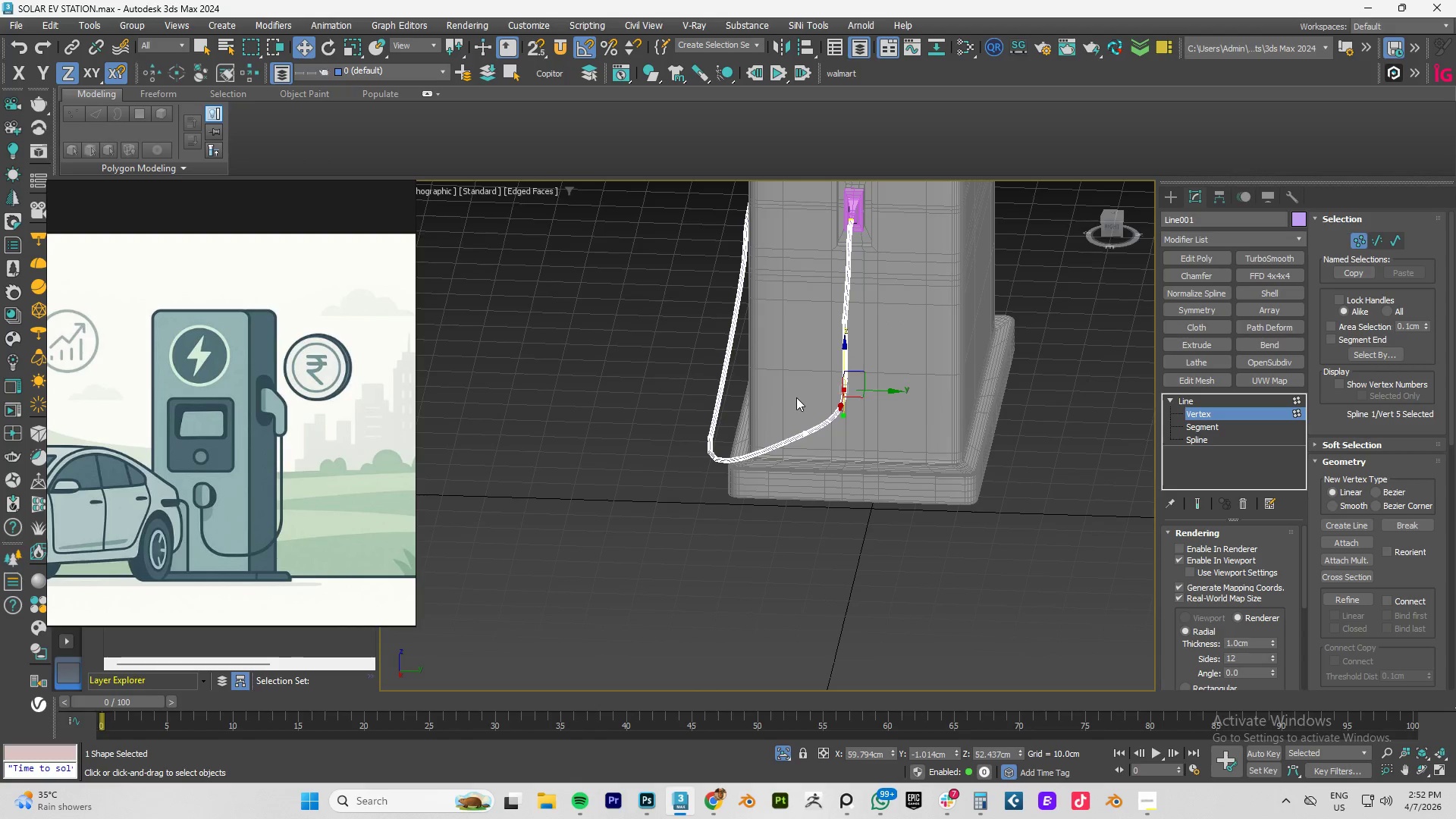 
left_click_drag(start_coordinate=[795, 409], to_coordinate=[841, 476])
 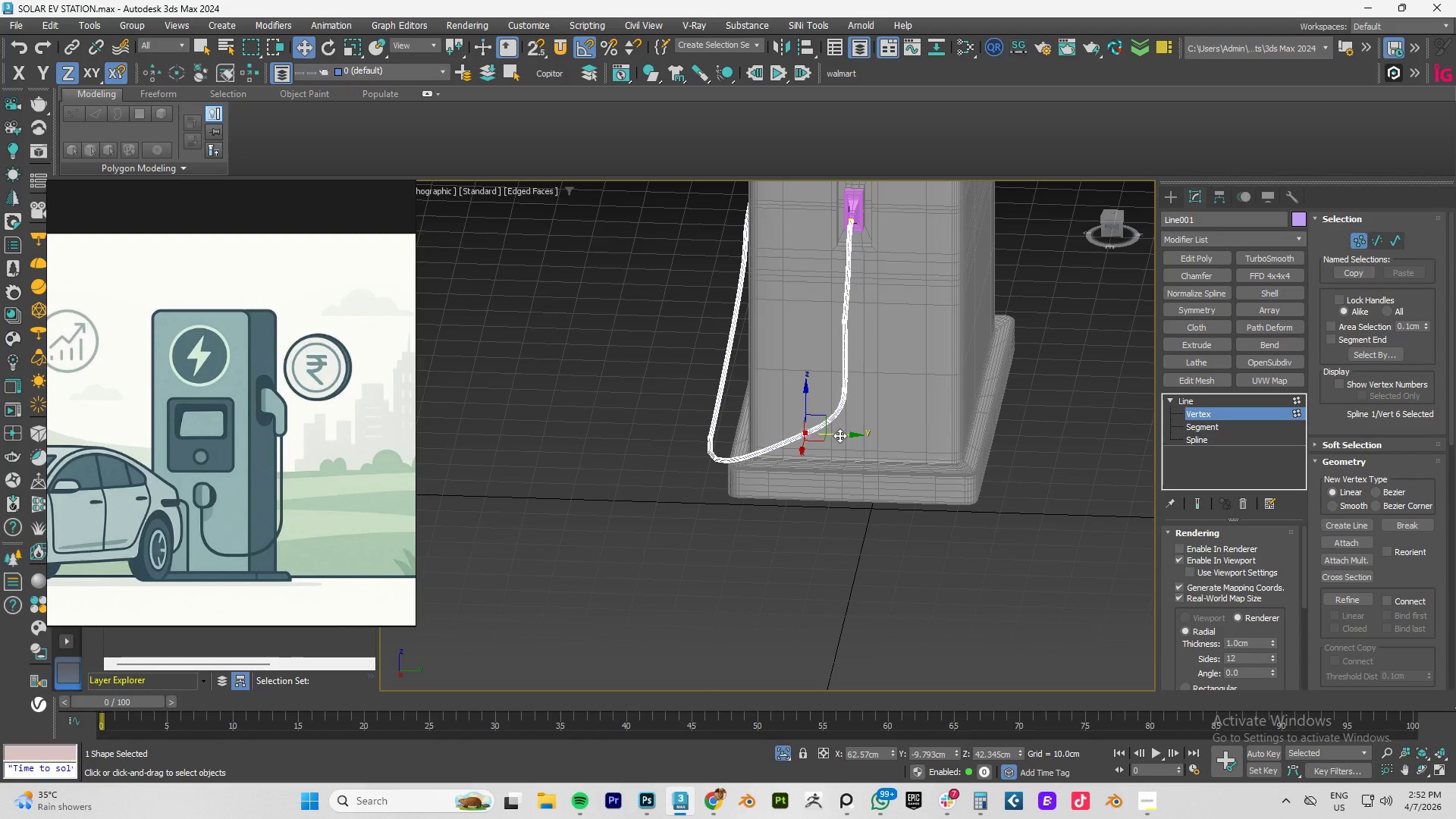 
left_click_drag(start_coordinate=[842, 436], to_coordinate=[824, 440])
 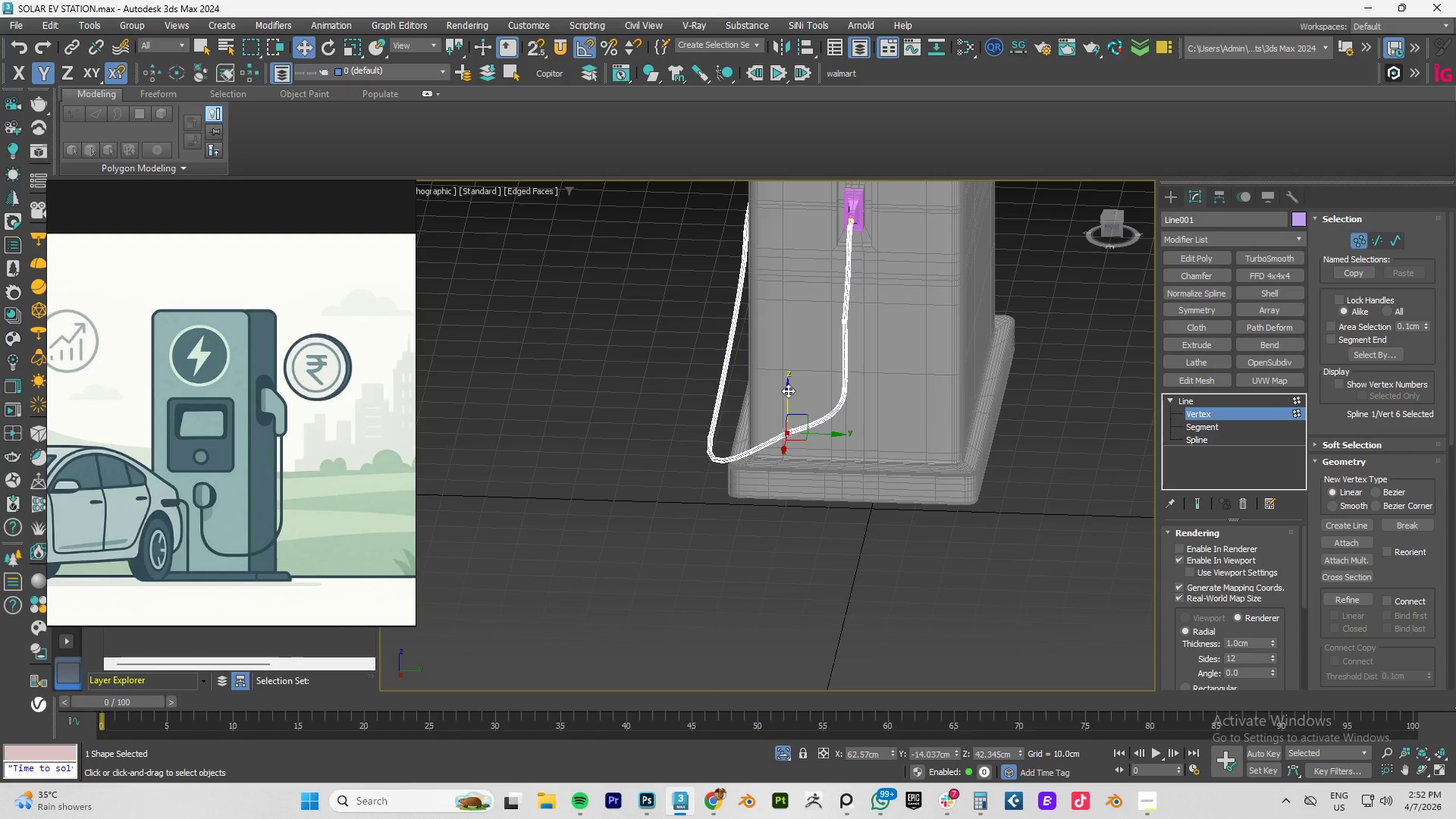 
left_click_drag(start_coordinate=[788, 391], to_coordinate=[788, 410])
 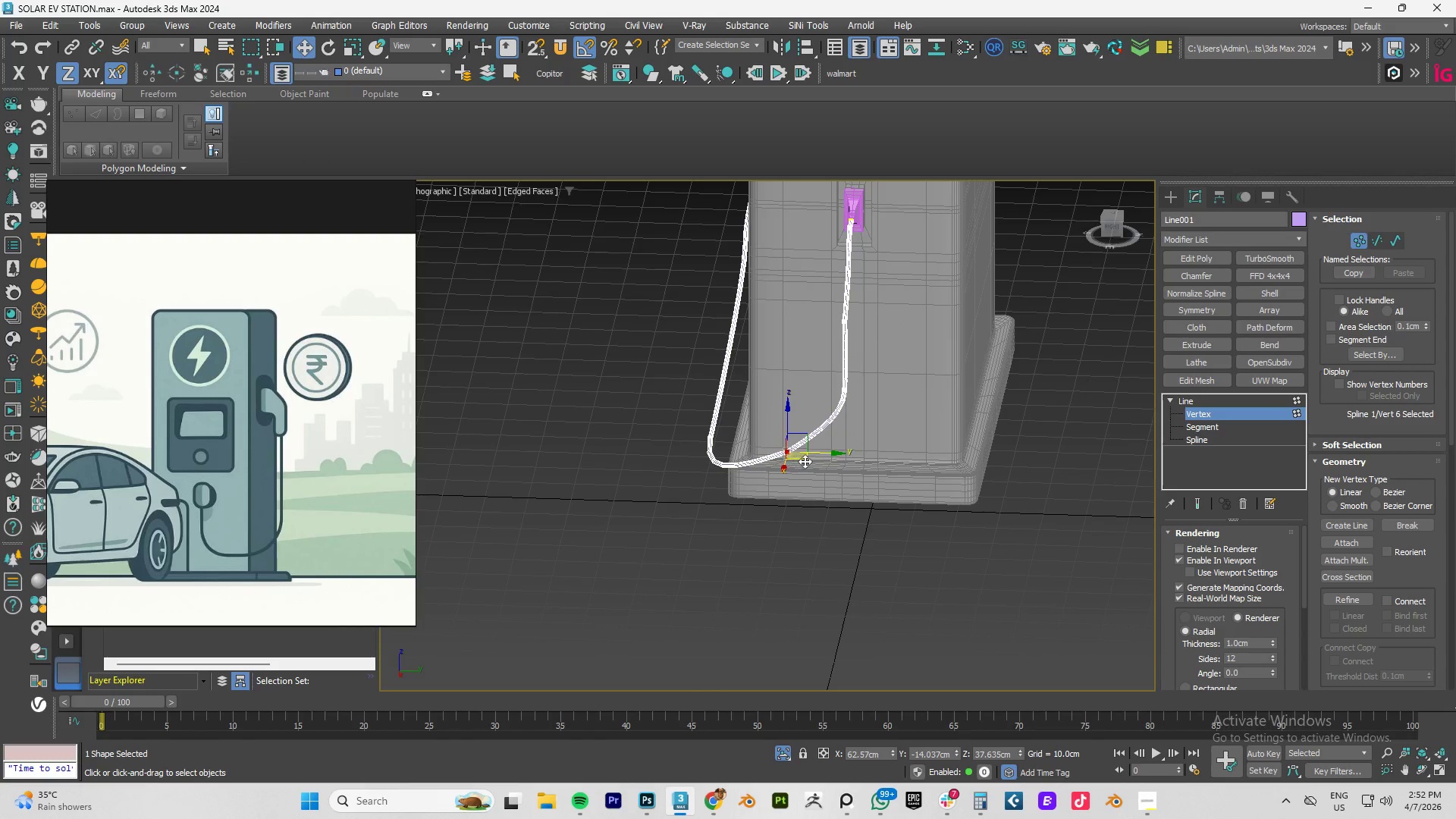 
hold_key(key=AltLeft, duration=1.28)
 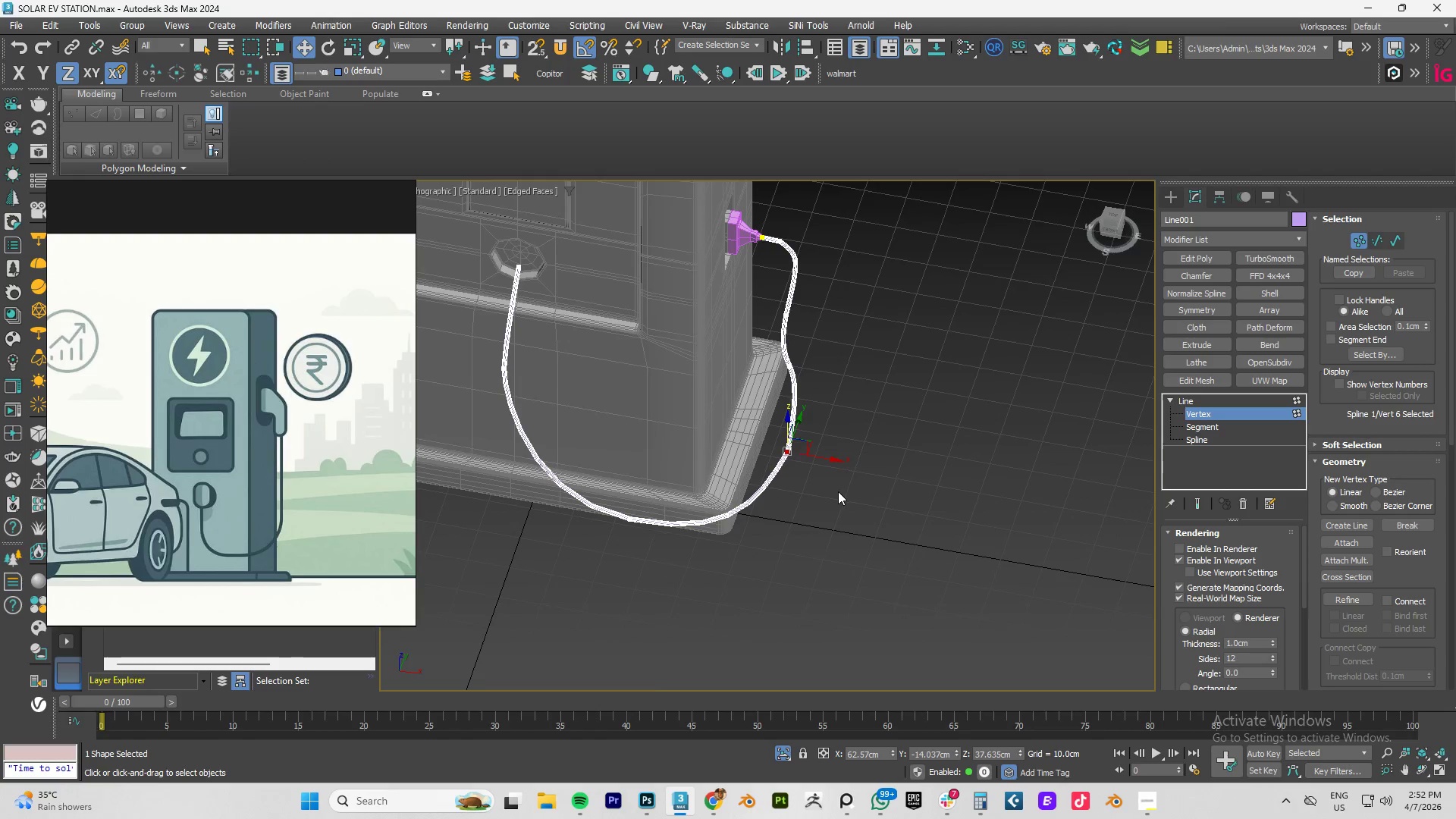 
left_click_drag(start_coordinate=[824, 494], to_coordinate=[711, 550])
 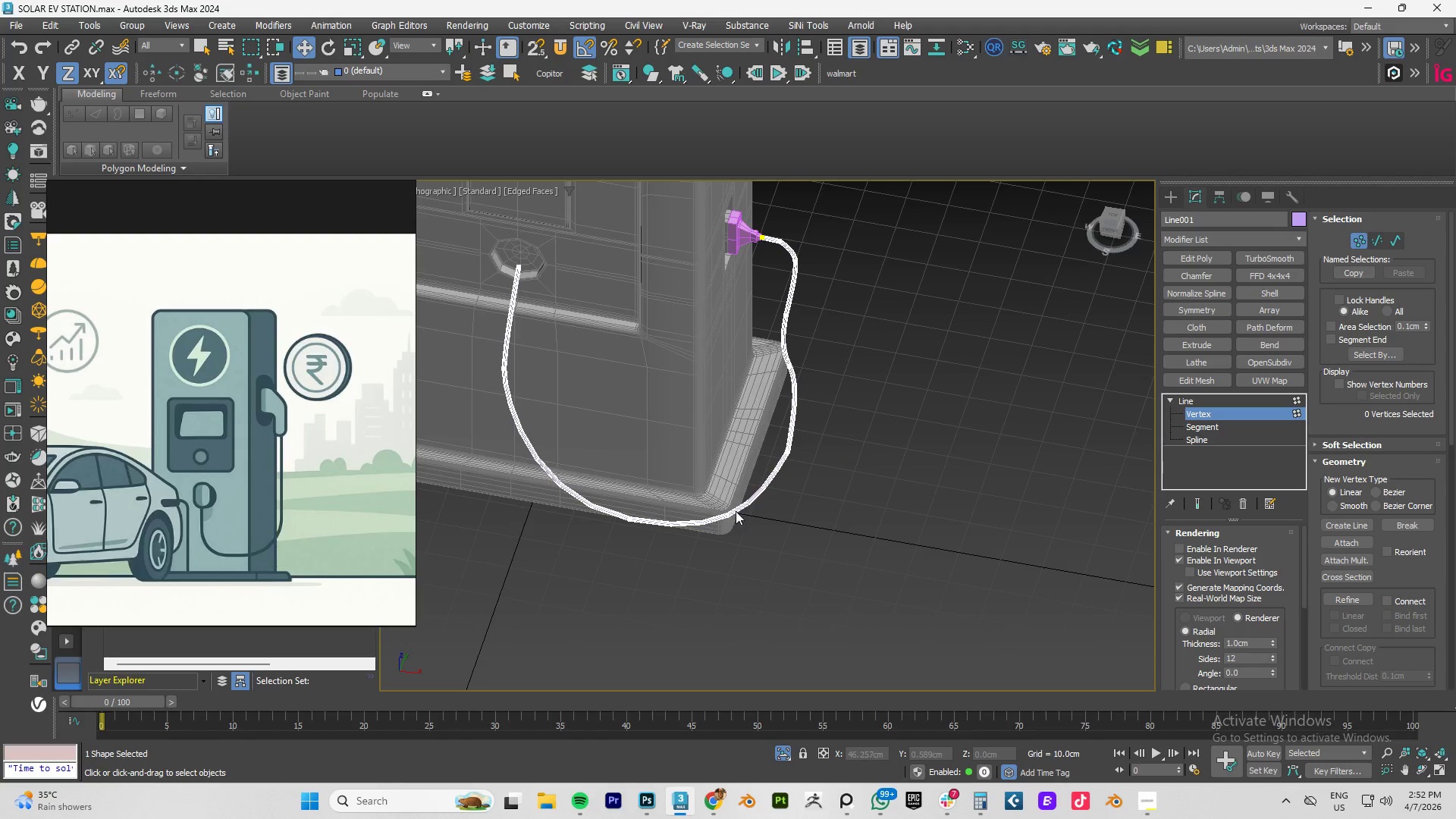 
left_click_drag(start_coordinate=[736, 511], to_coordinate=[665, 566])
 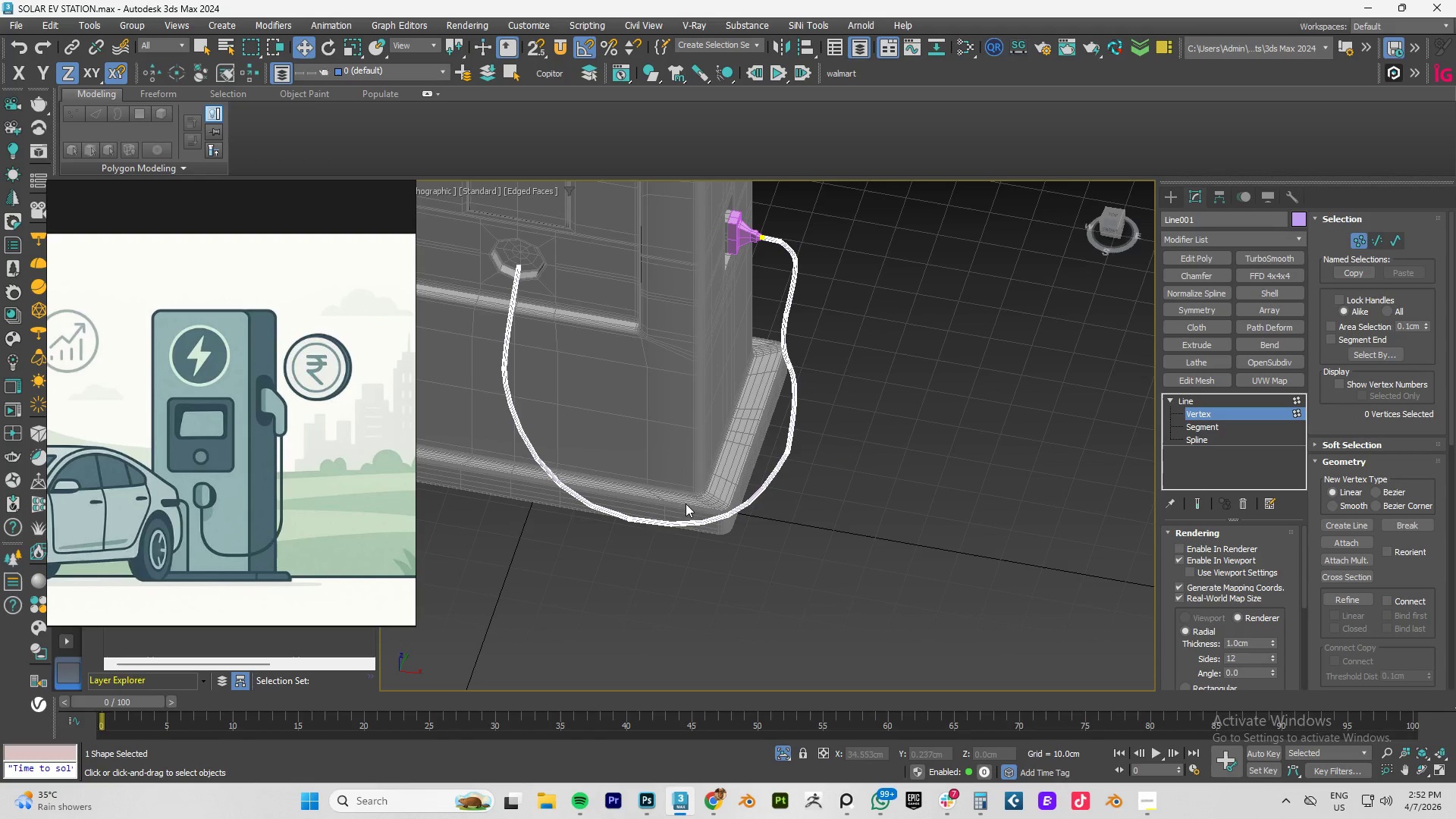 
left_click_drag(start_coordinate=[678, 504], to_coordinate=[597, 563])
 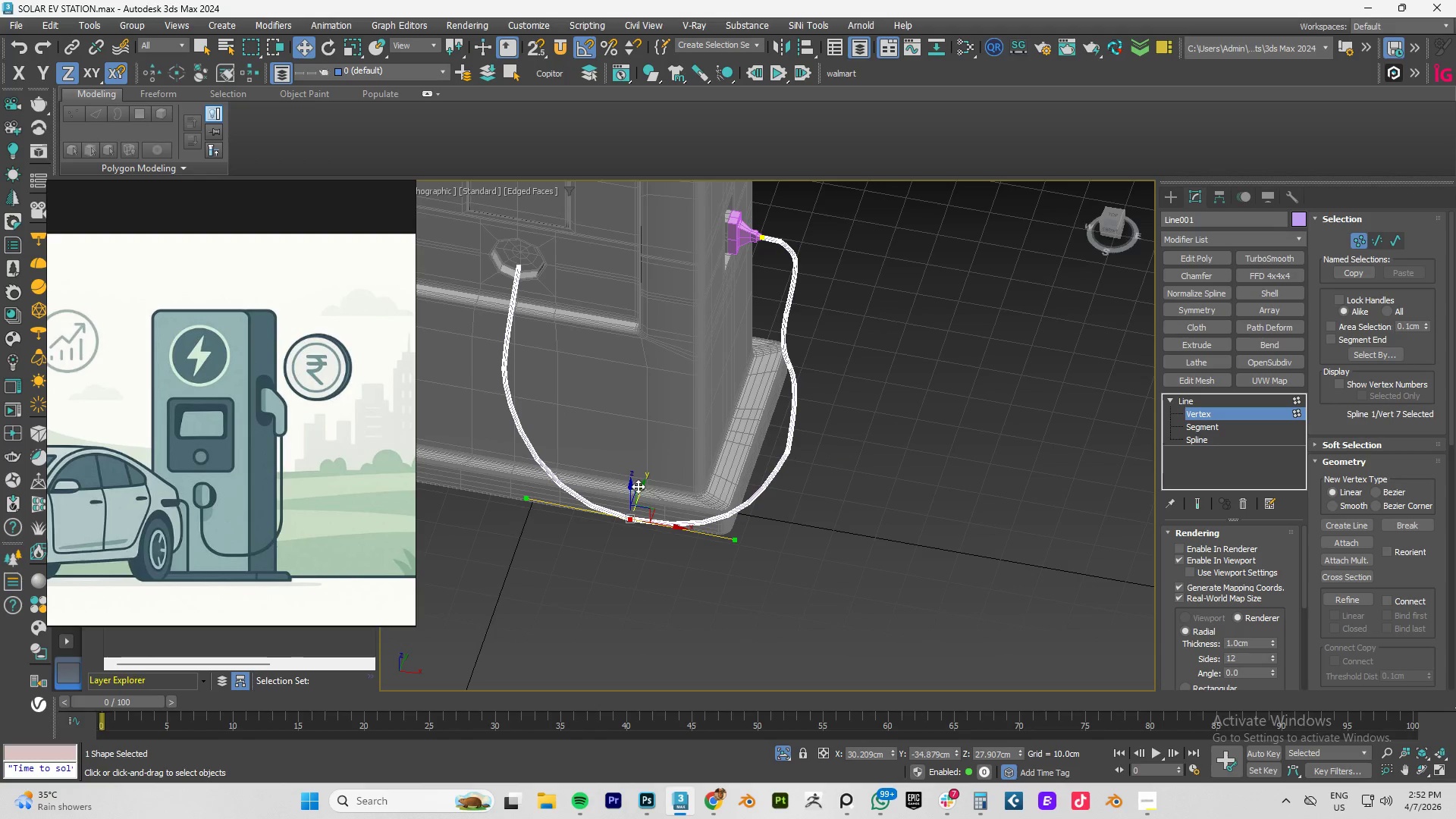 
left_click_drag(start_coordinate=[643, 486], to_coordinate=[656, 466])
 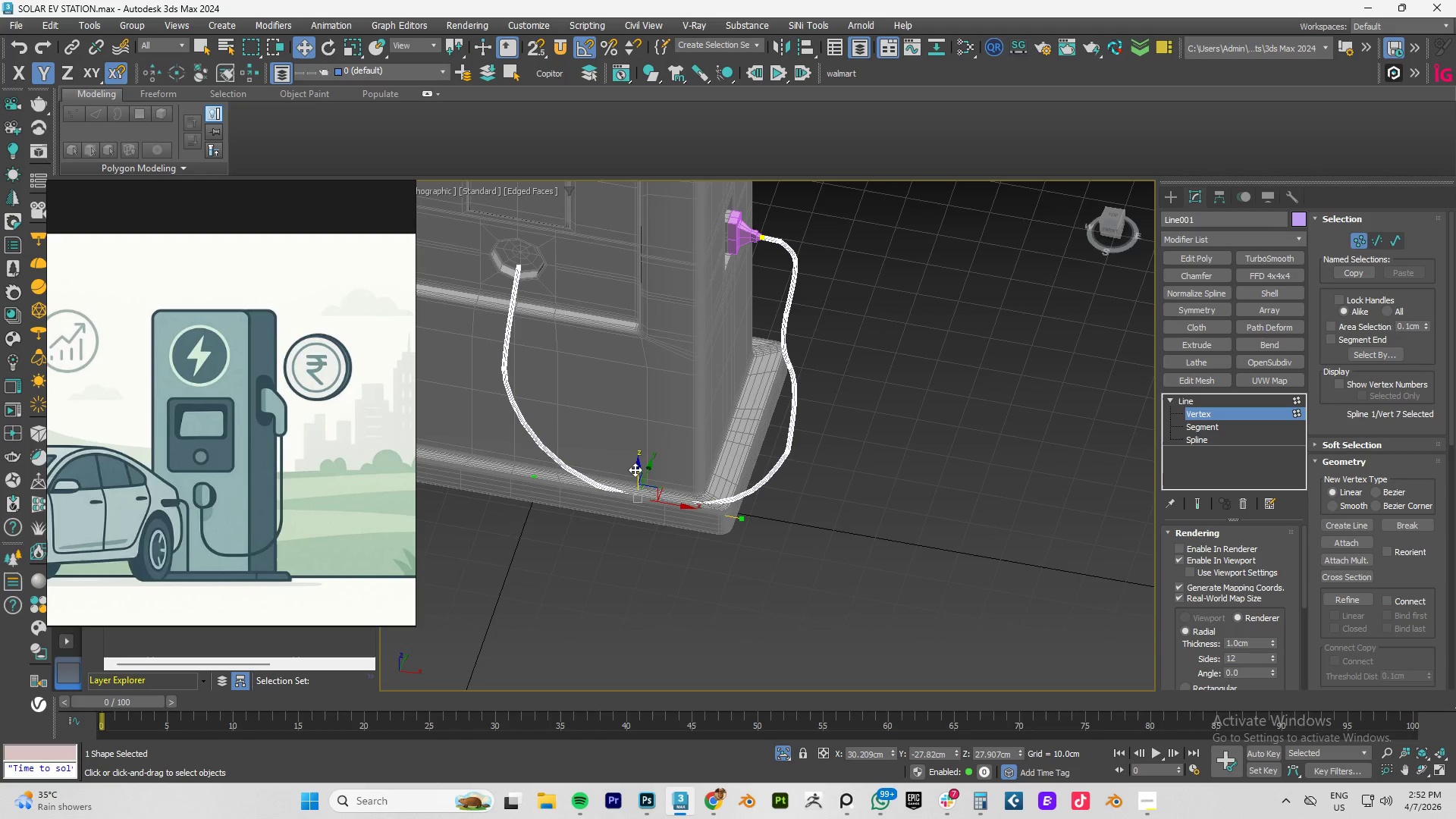 
left_click_drag(start_coordinate=[638, 466], to_coordinate=[640, 457])
 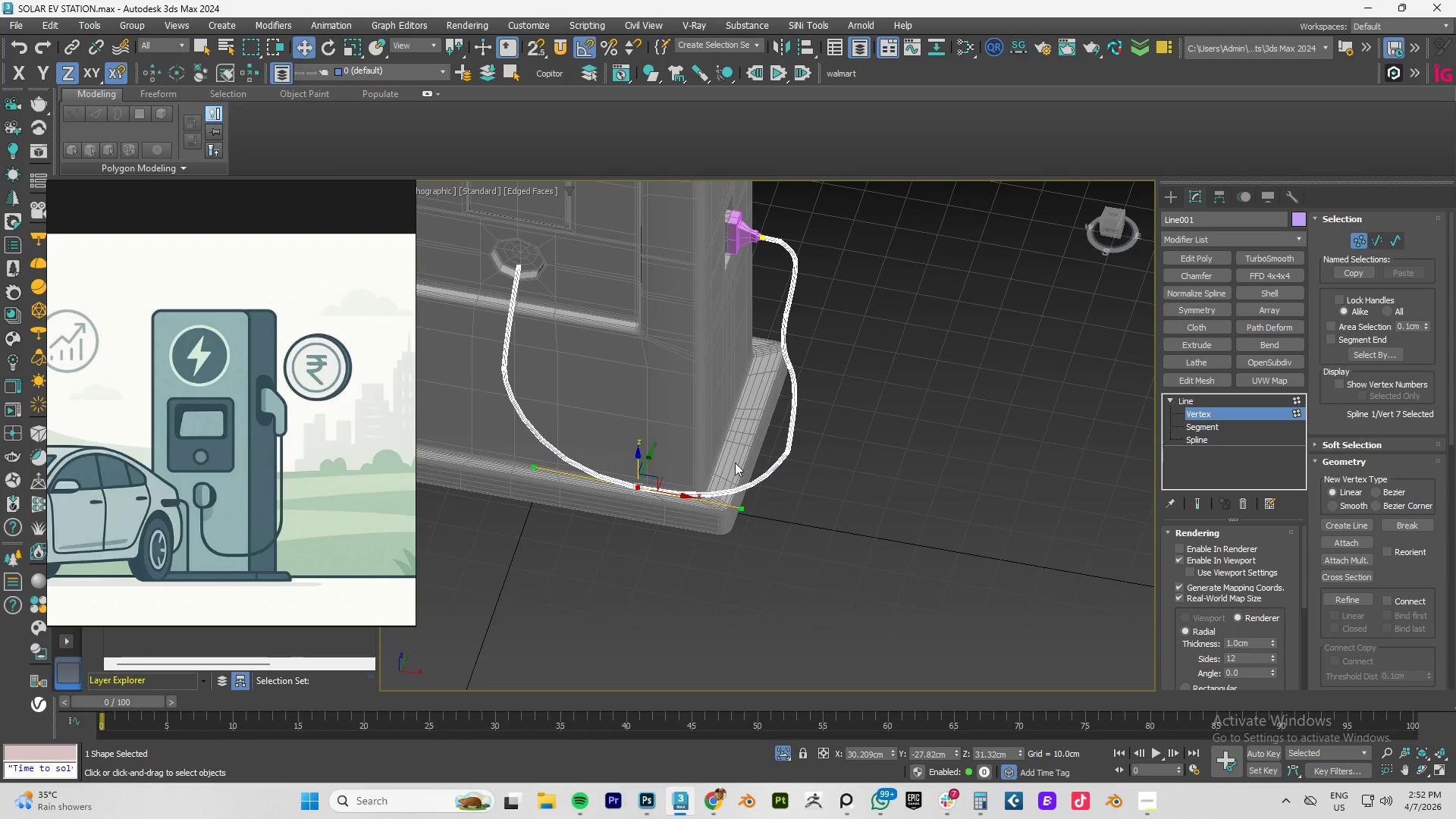 
hold_key(key=AltLeft, duration=1.3)
 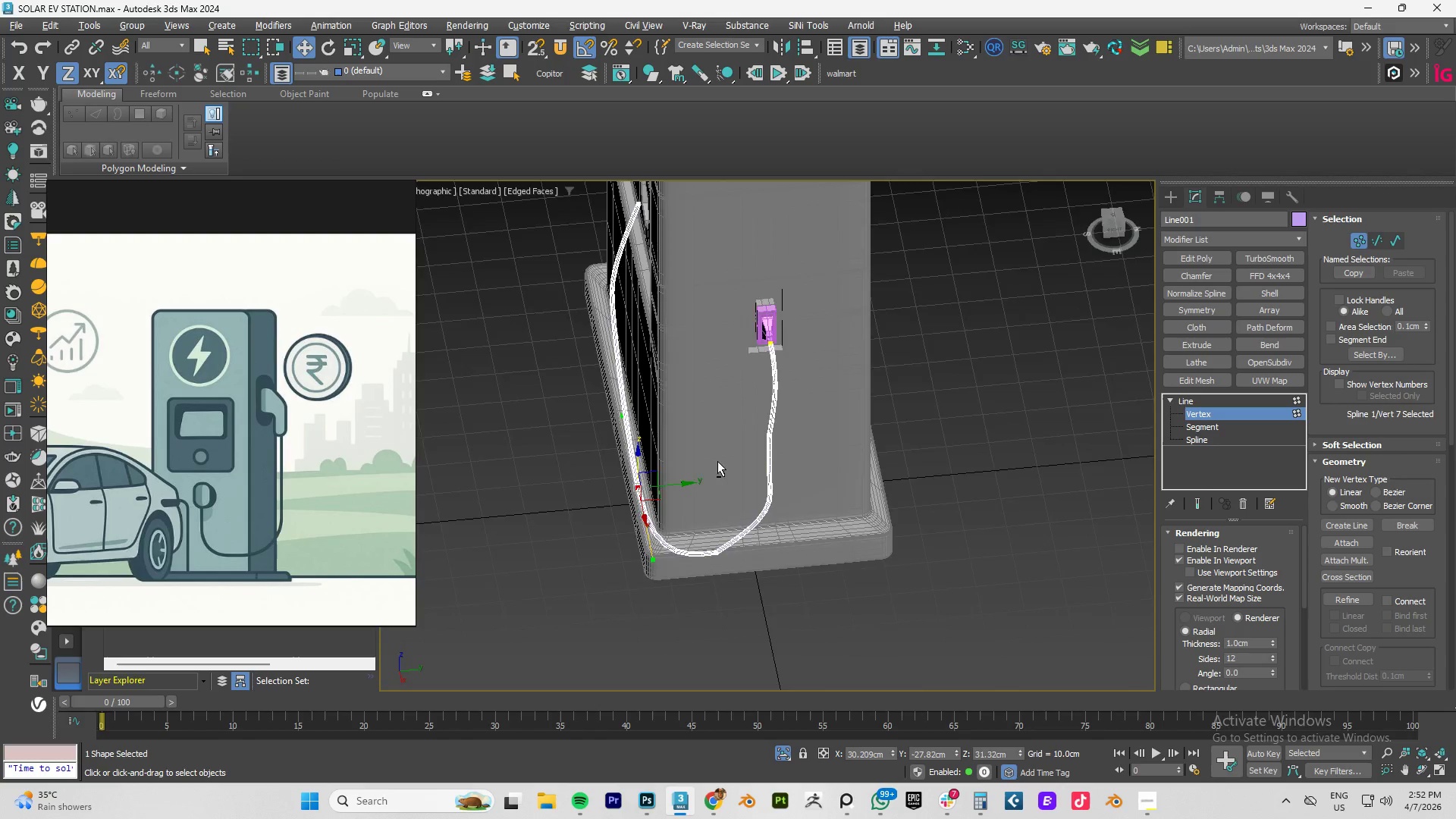 
hold_key(key=AltLeft, duration=0.53)
 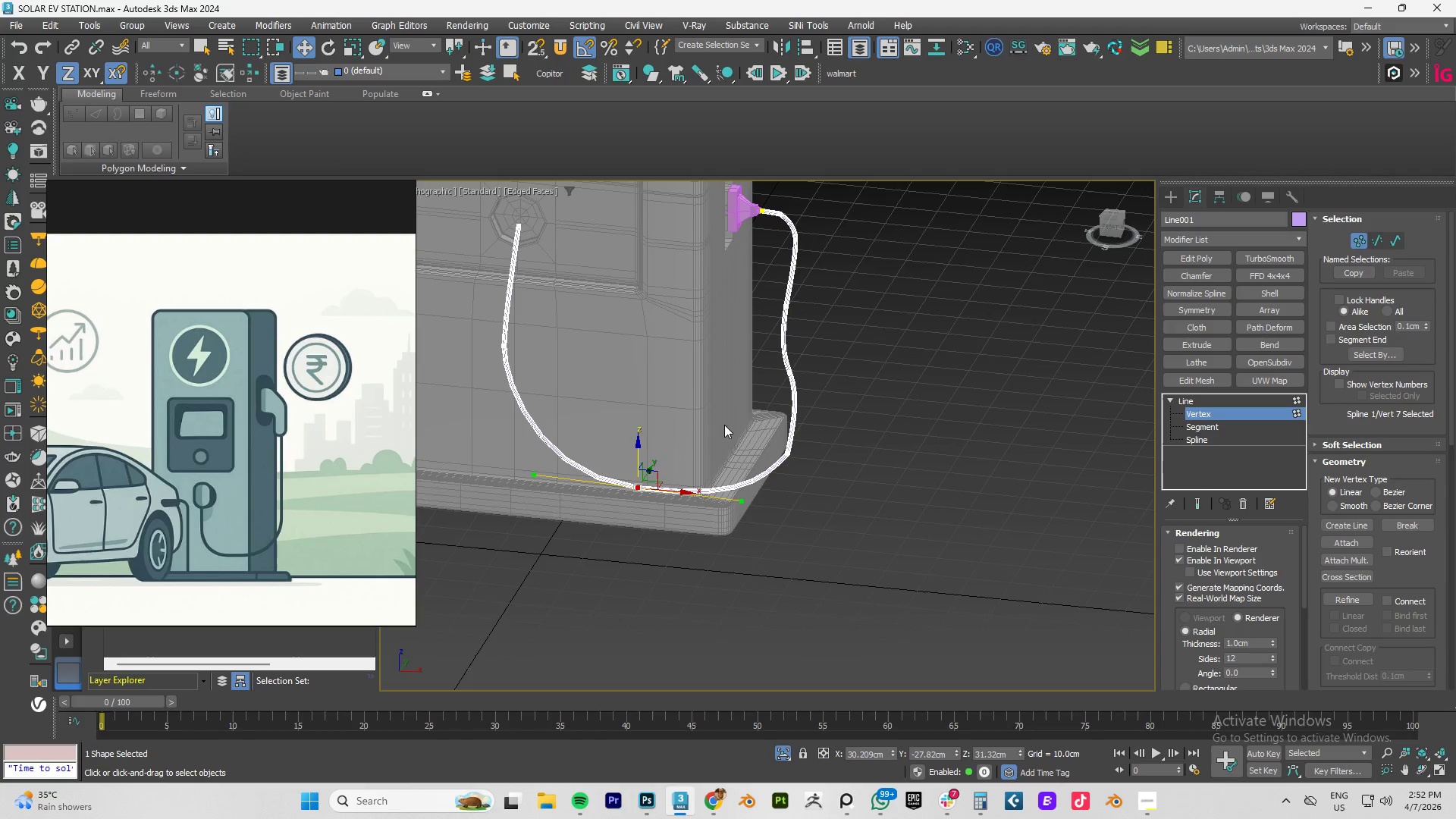 
scroll: coordinate [676, 414], scroll_direction: down, amount: 2.0
 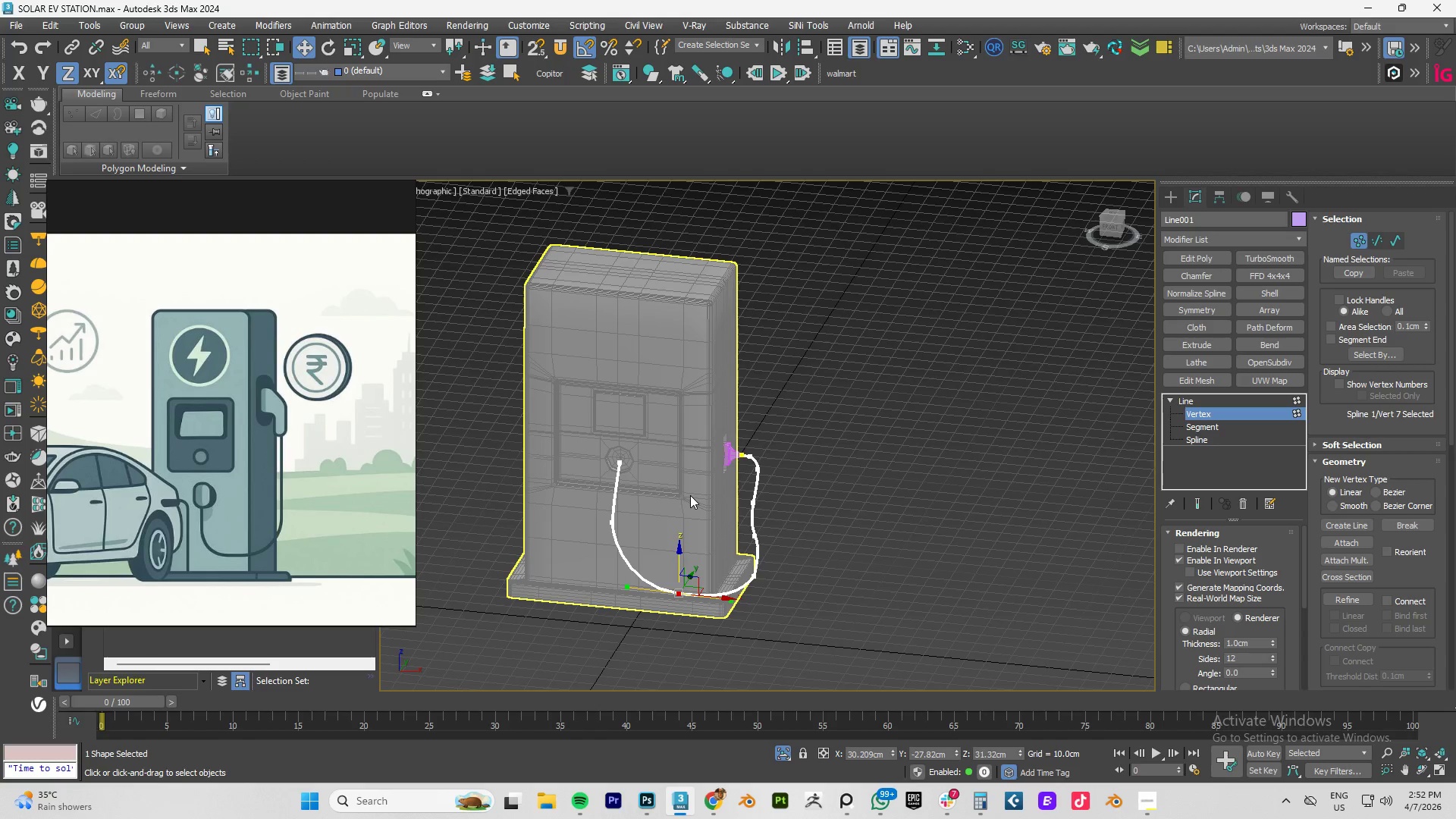 
hold_key(key=AltLeft, duration=1.17)
 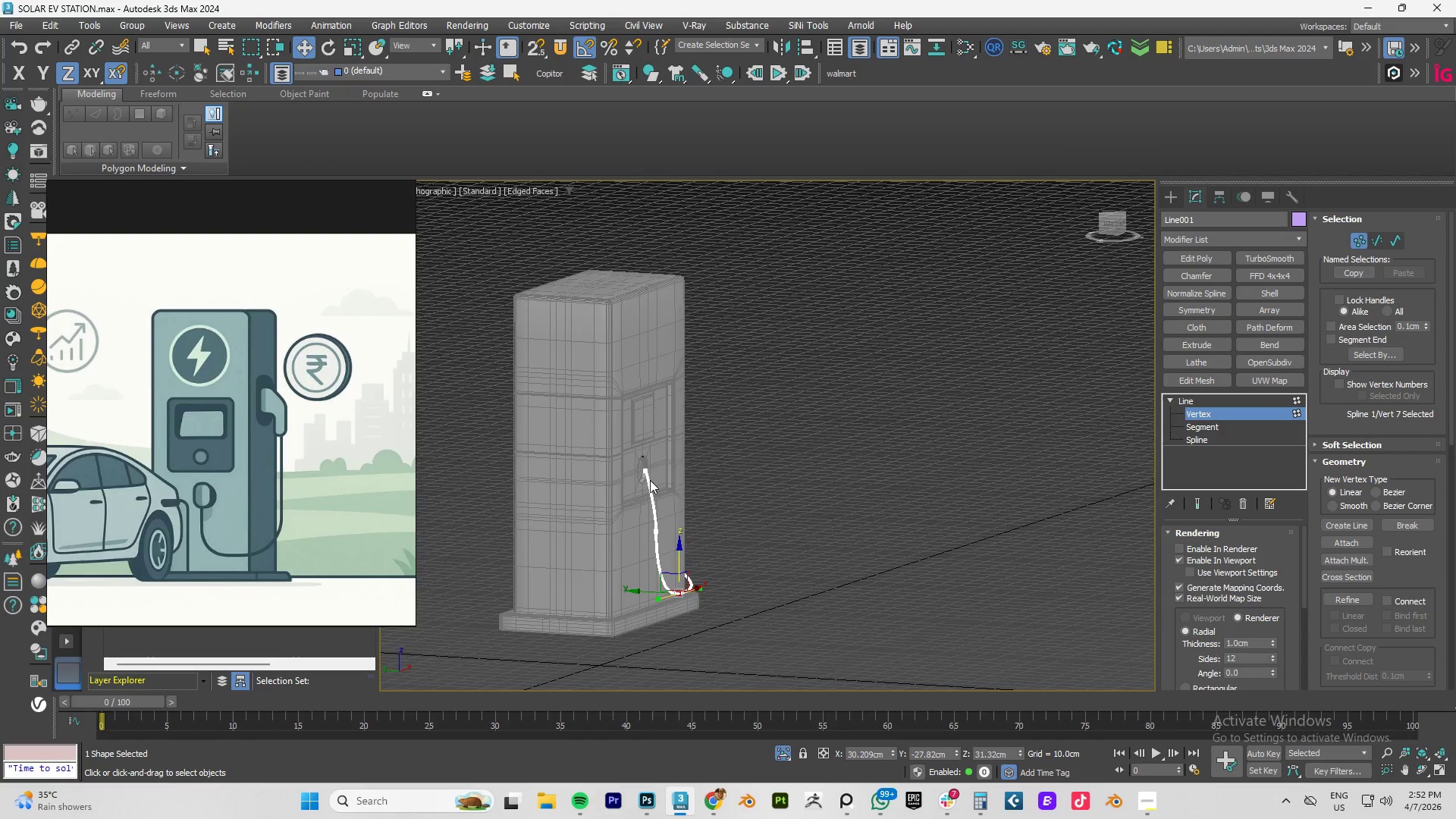 
scroll: coordinate [629, 442], scroll_direction: up, amount: 7.0
 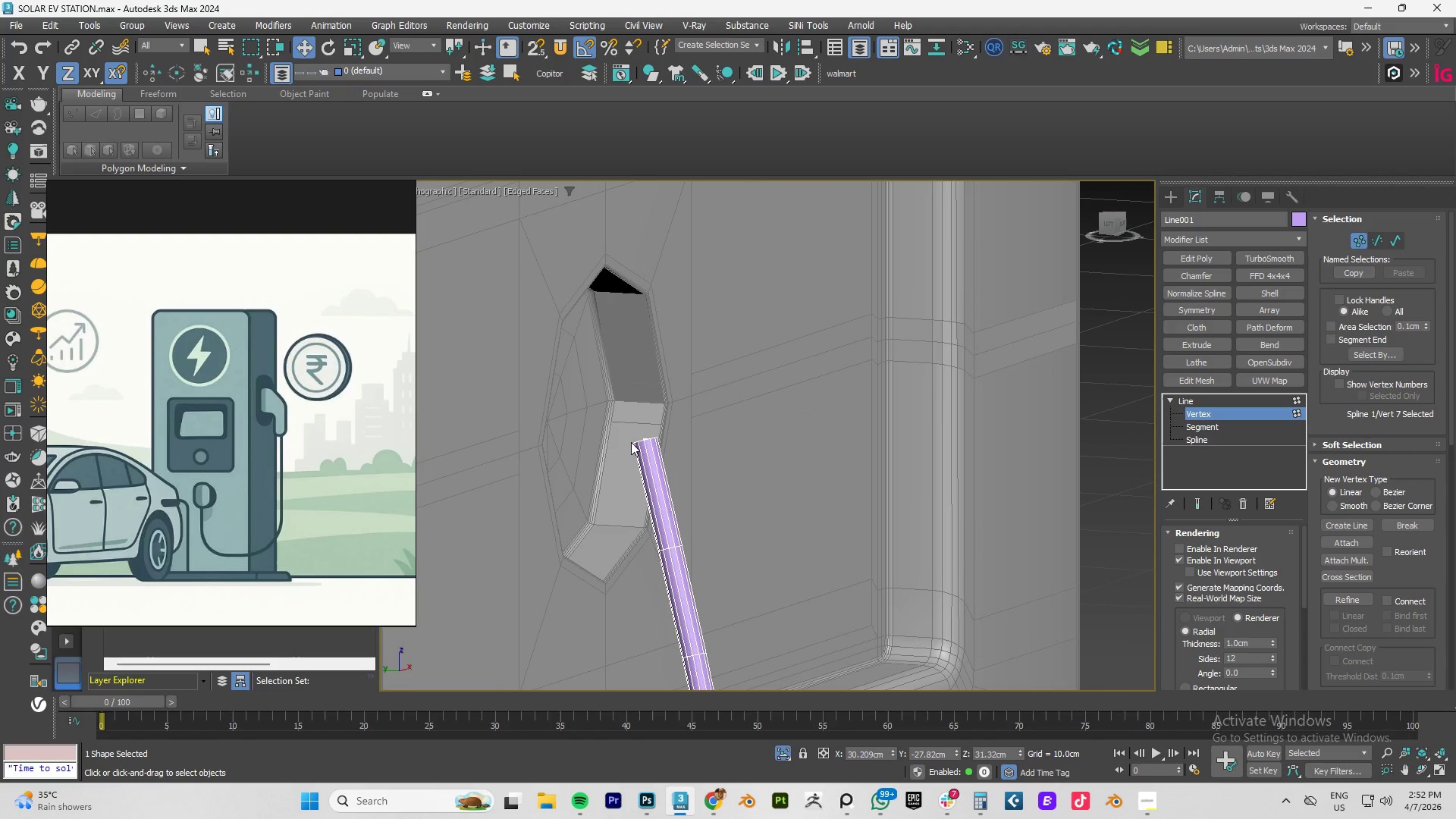 
hold_key(key=AltLeft, duration=0.62)
 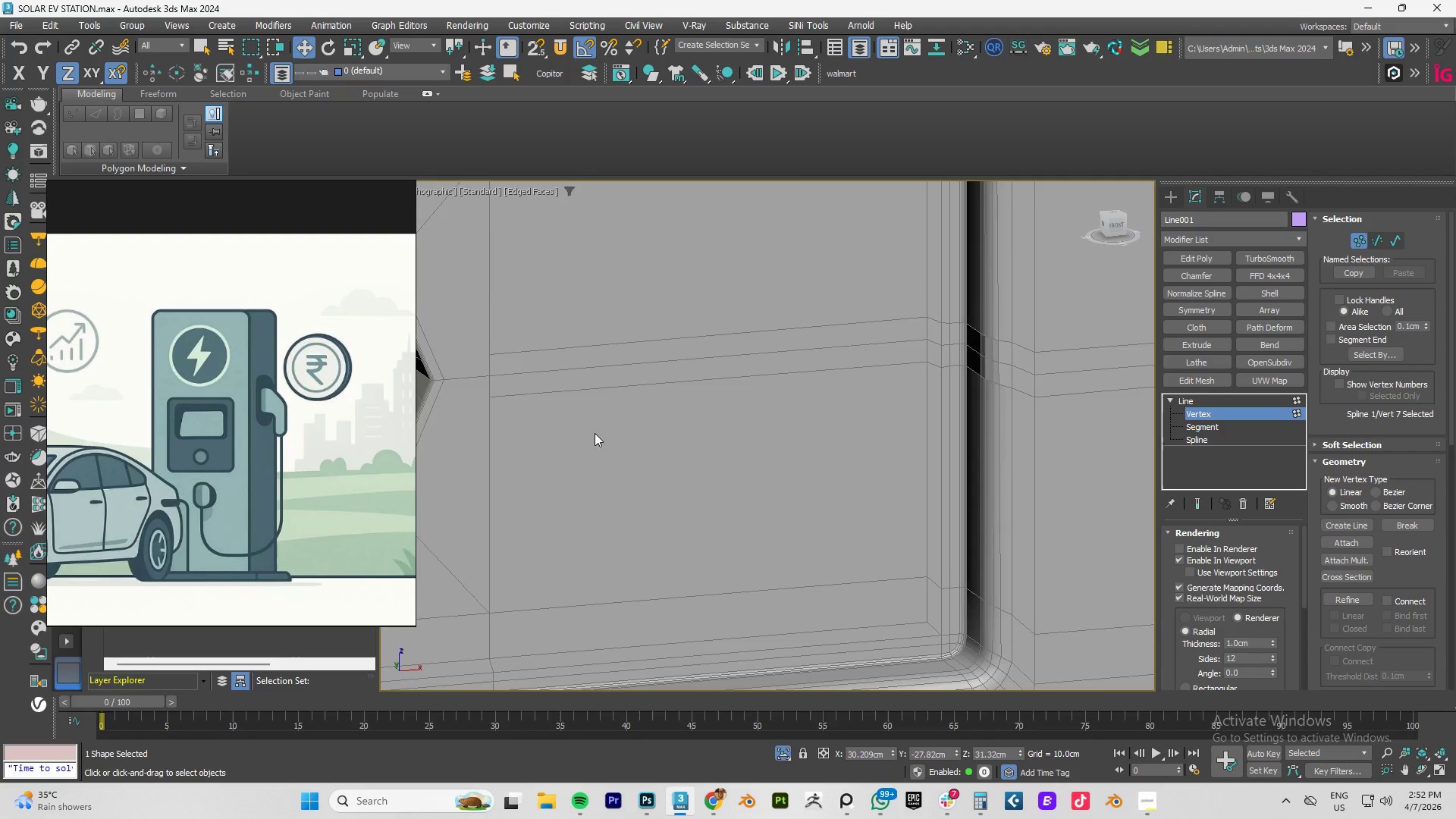 
scroll: coordinate [622, 438], scroll_direction: down, amount: 2.0
 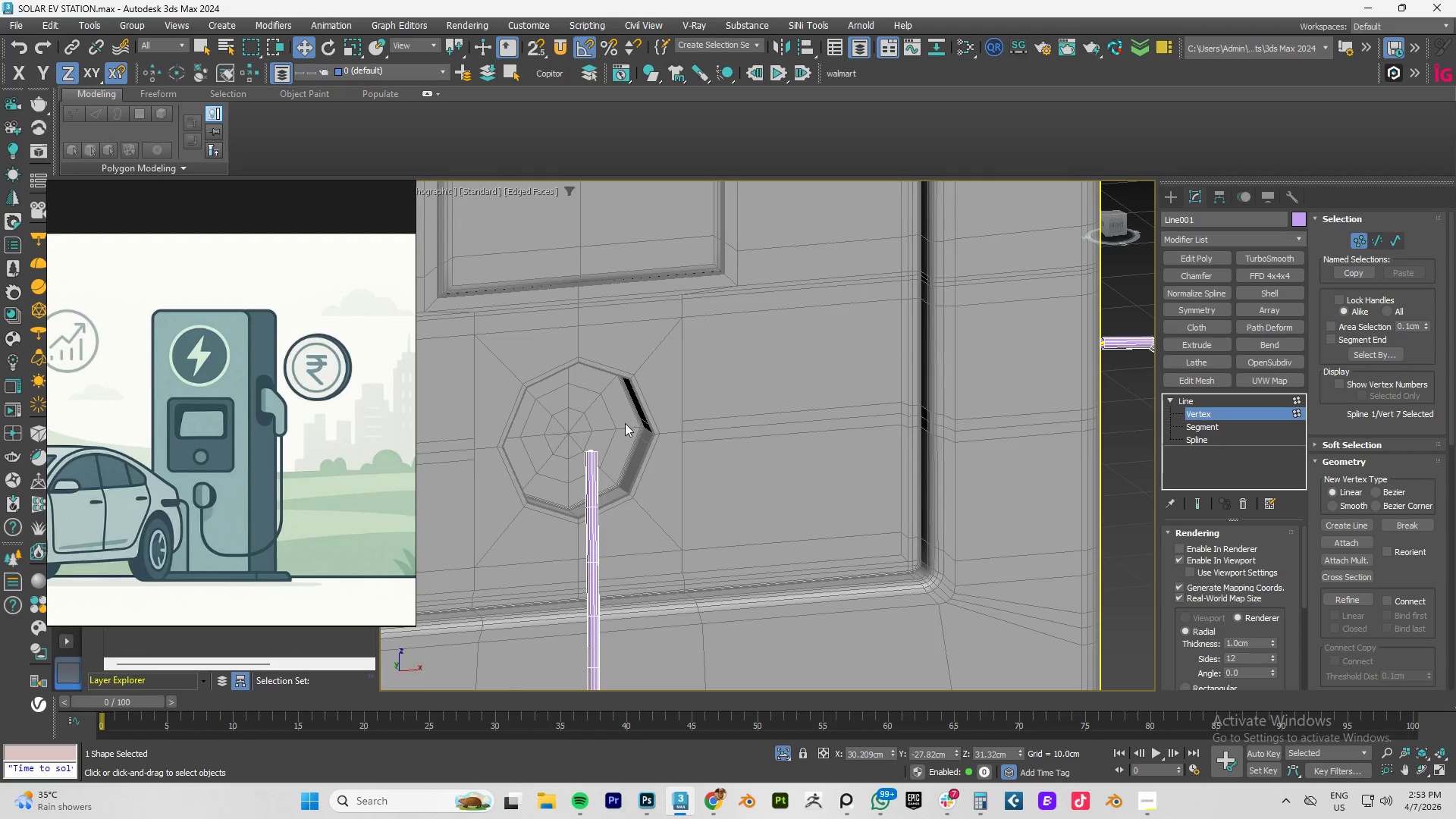 
hold_key(key=AltLeft, duration=0.36)
 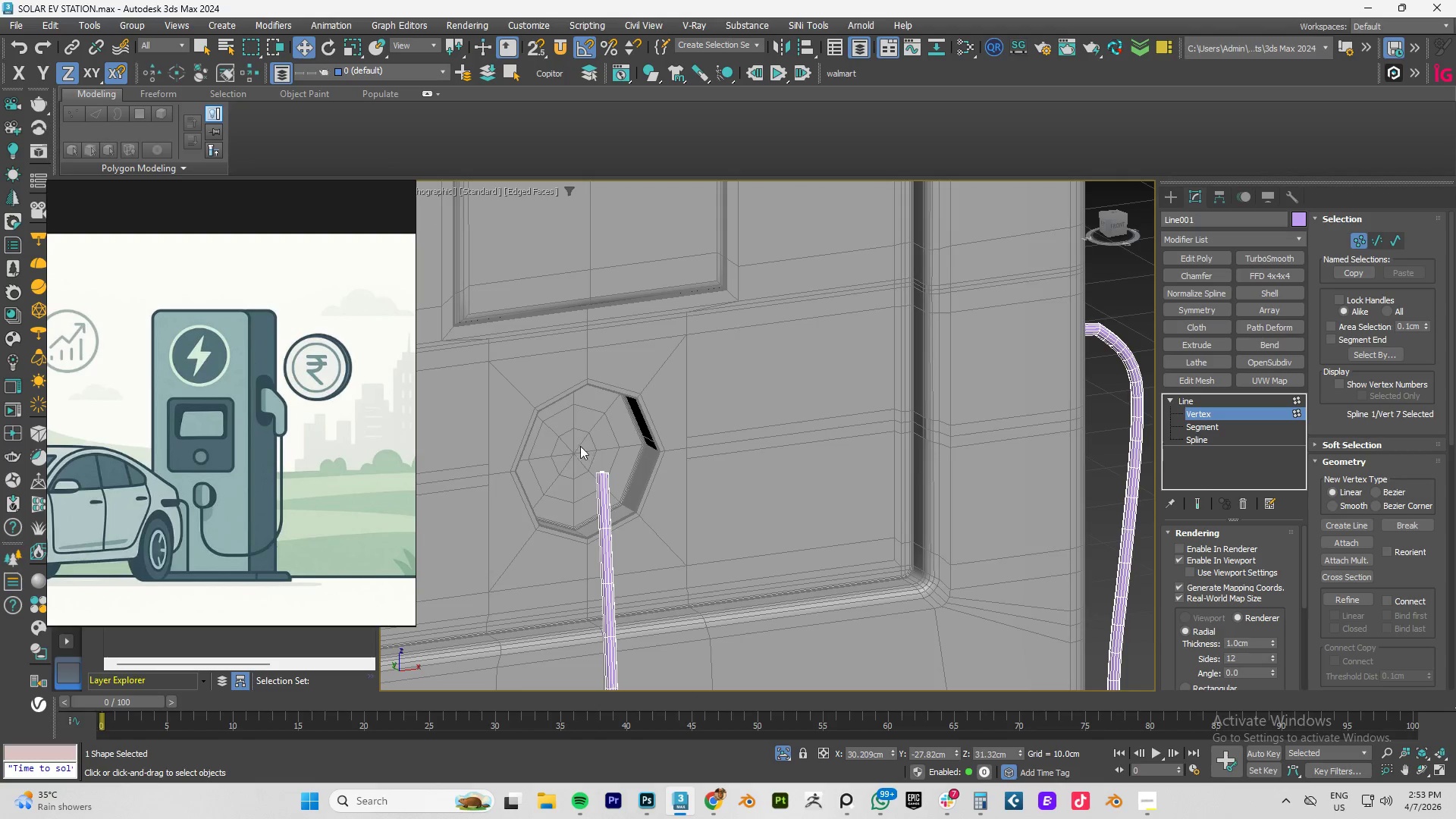 
scroll: coordinate [573, 446], scroll_direction: up, amount: 3.0
 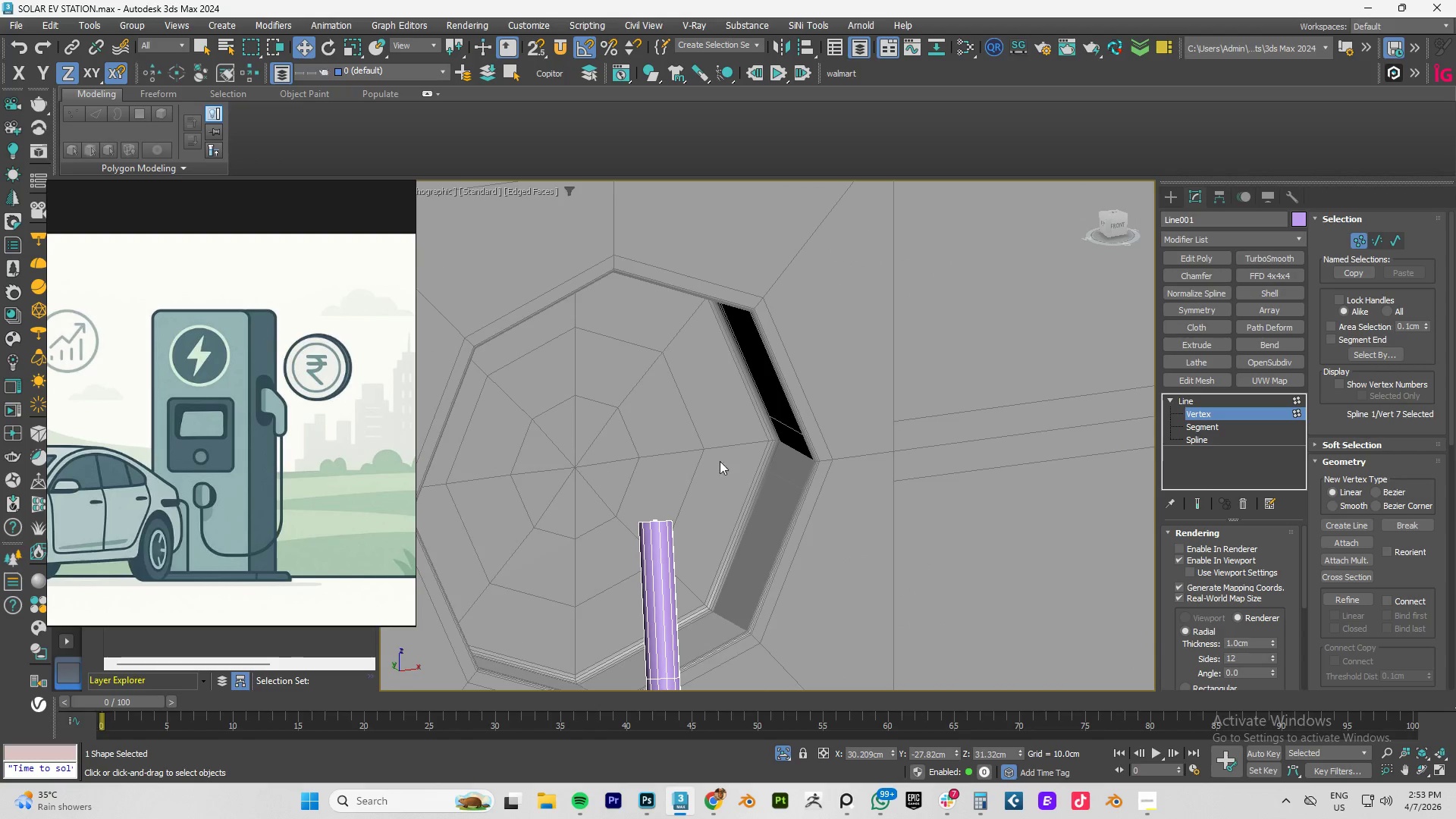 
scroll: coordinate [829, 499], scroll_direction: down, amount: 2.0
 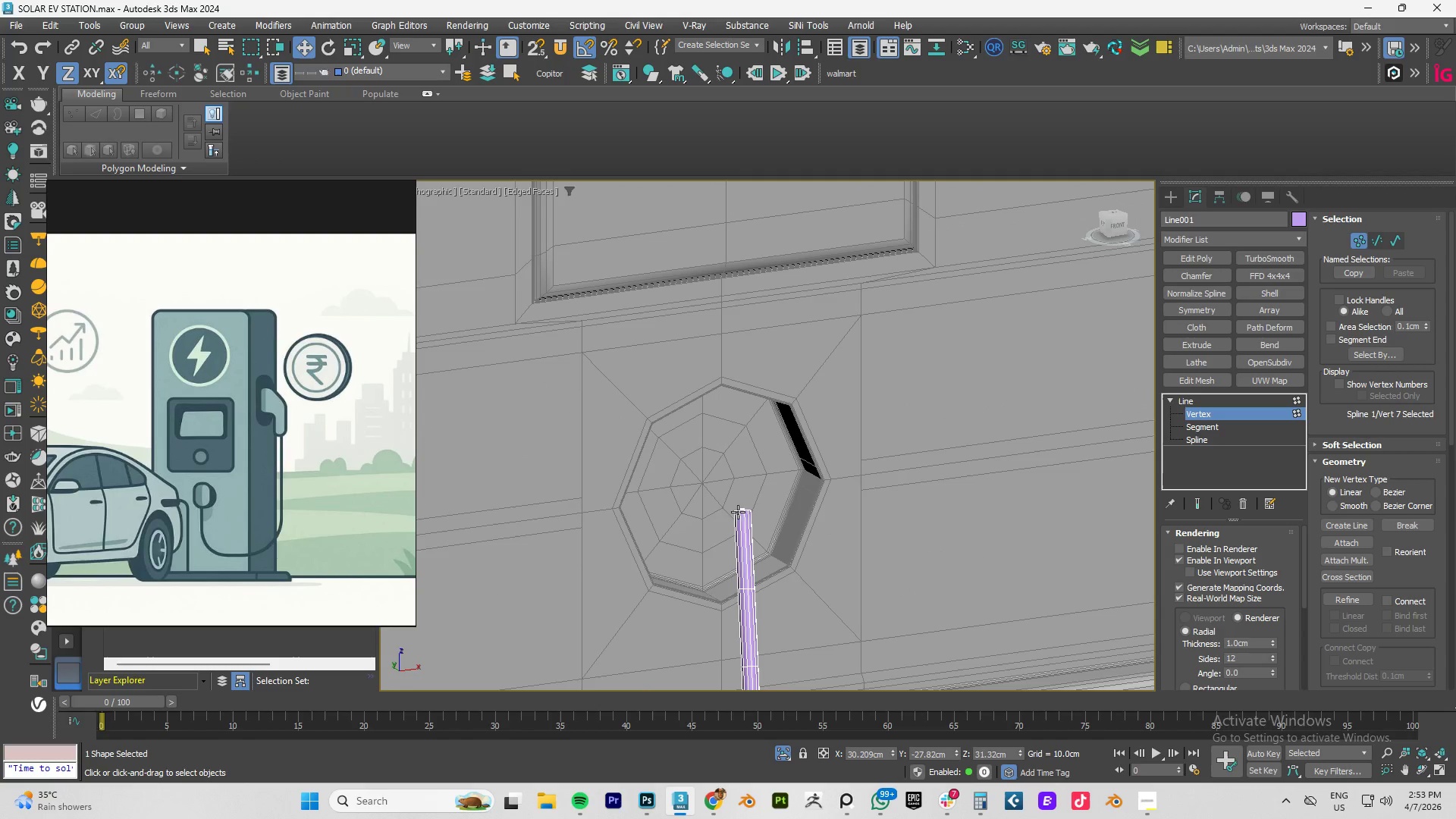 
left_click([742, 512])
 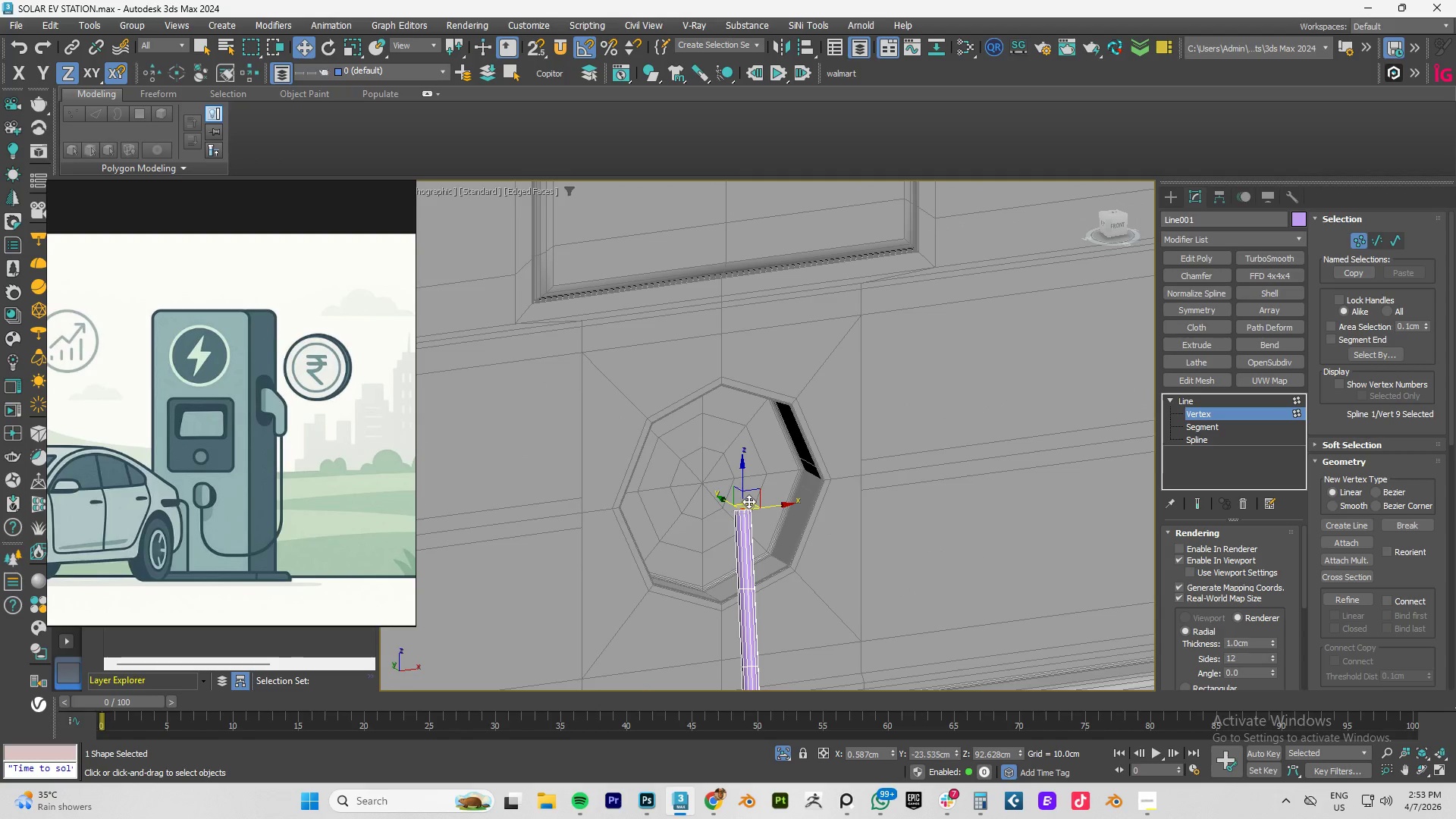 
hold_key(key=AltLeft, duration=0.62)
 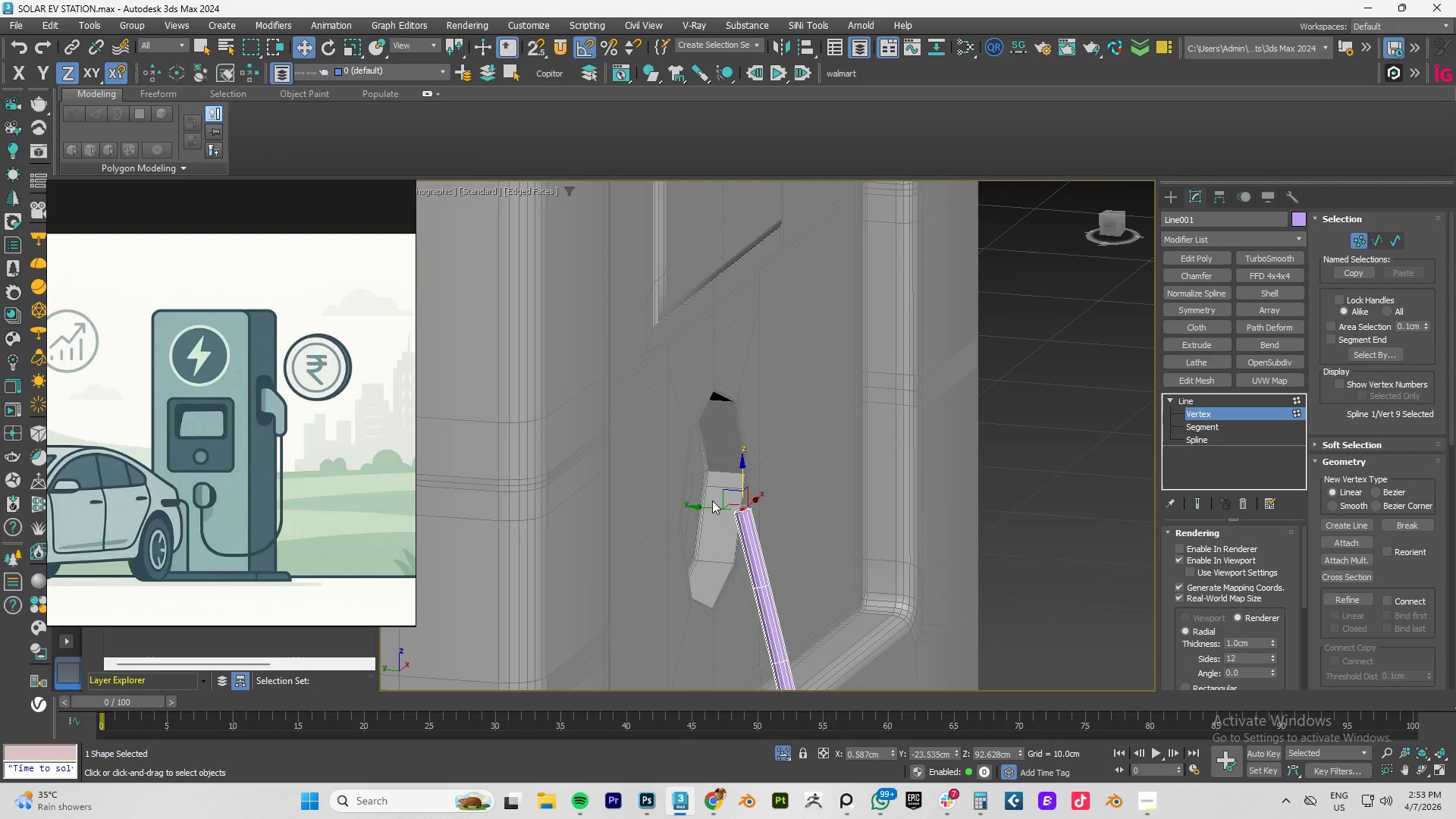 
hold_key(key=ShiftLeft, duration=1.51)
left_click_drag(start_coordinate=[712, 510], to_coordinate=[651, 522])
 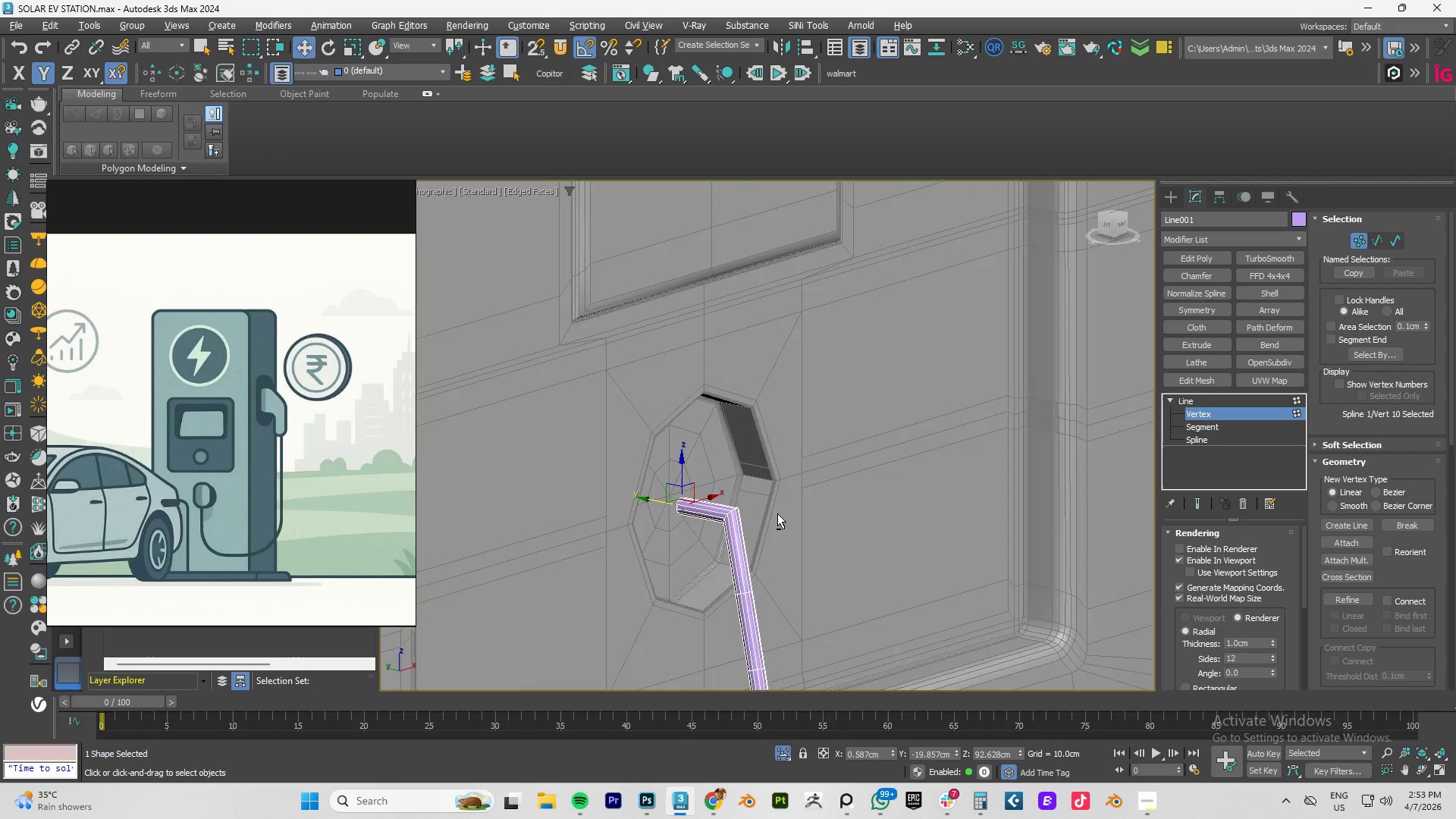 
hold_key(key=ShiftLeft, duration=1.28)
 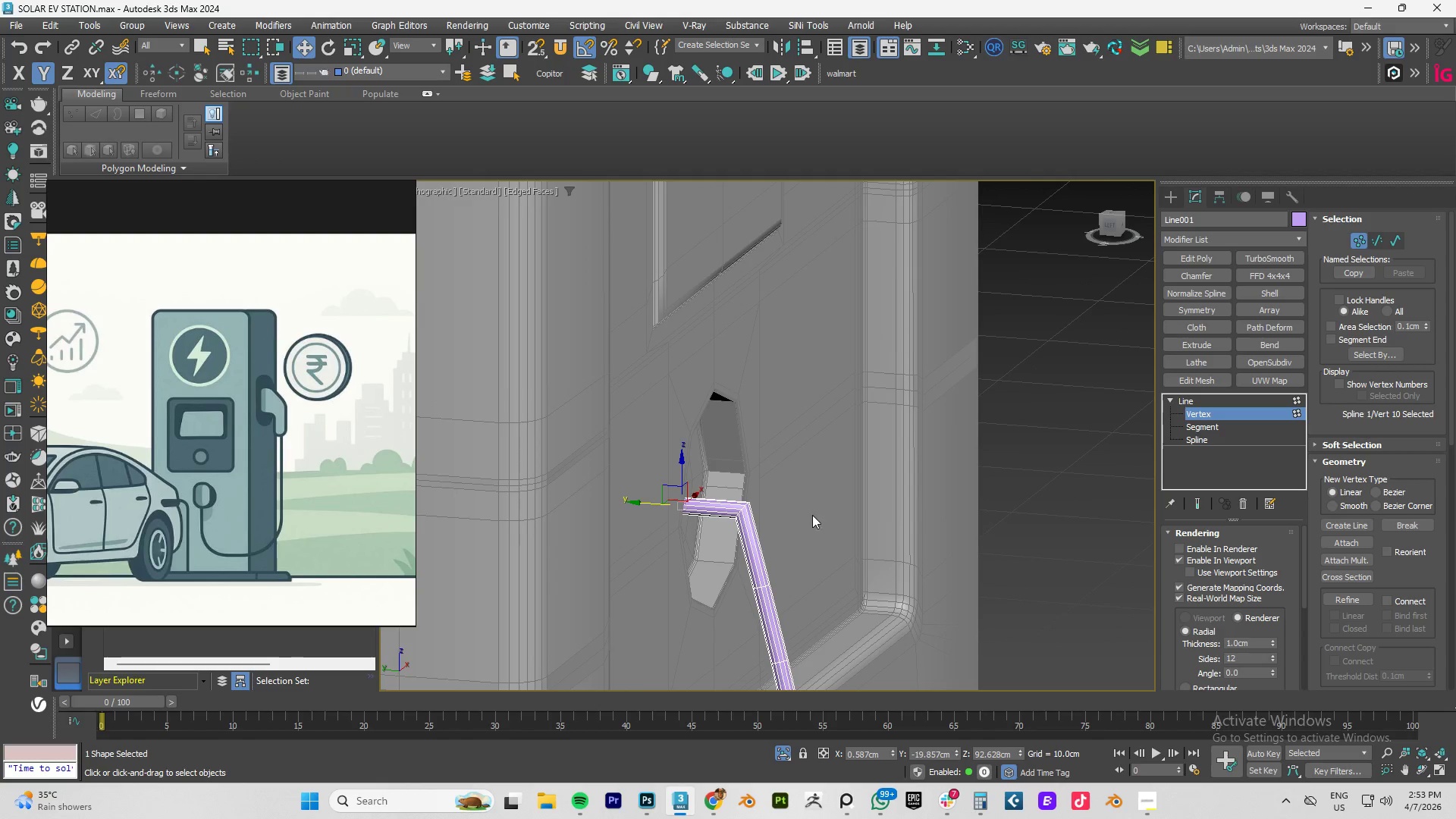 
hold_key(key=AltLeft, duration=1.11)
 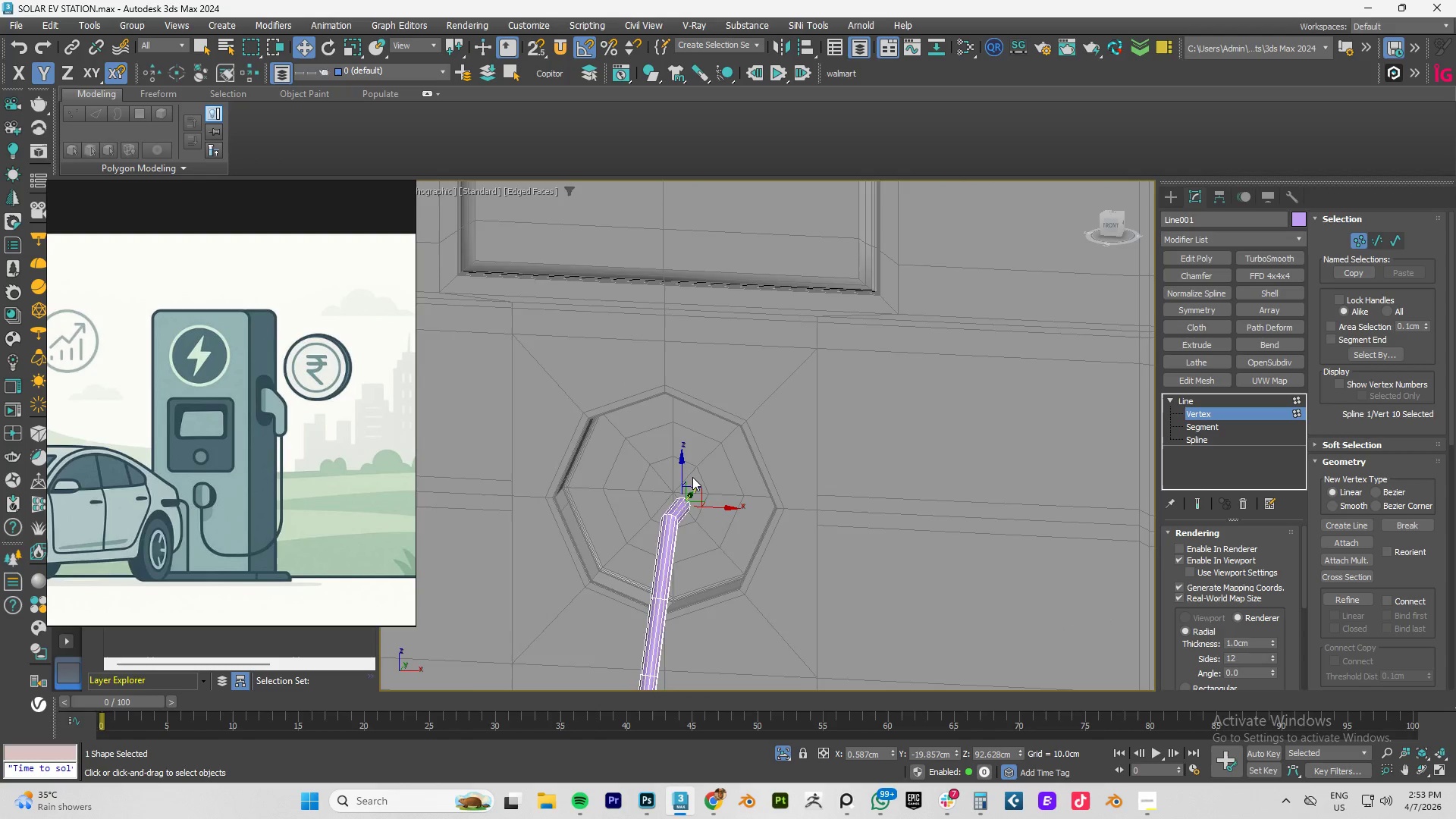 
scroll: coordinate [692, 477], scroll_direction: up, amount: 3.0
 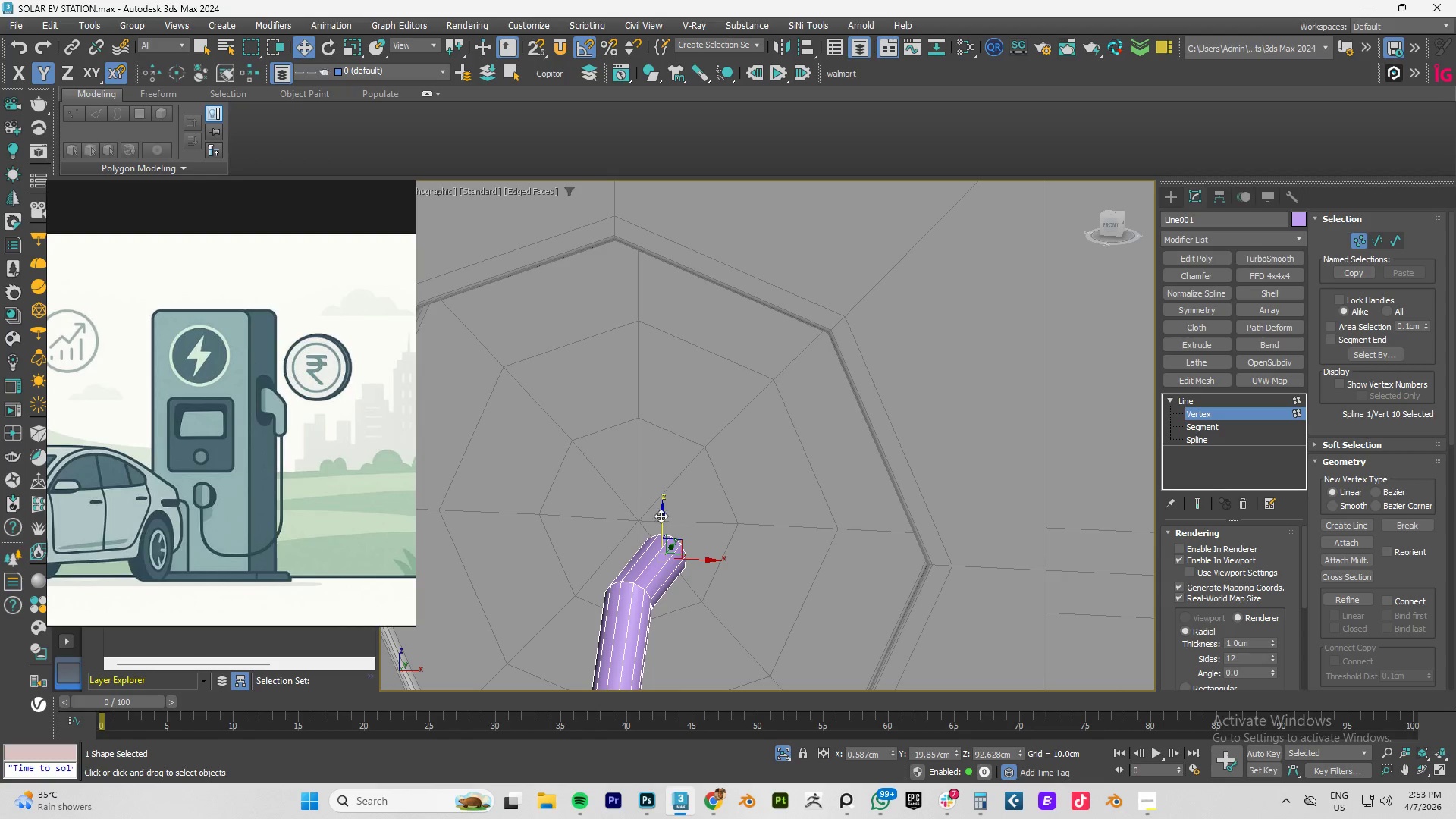 
left_click_drag(start_coordinate=[666, 514], to_coordinate=[672, 493])
 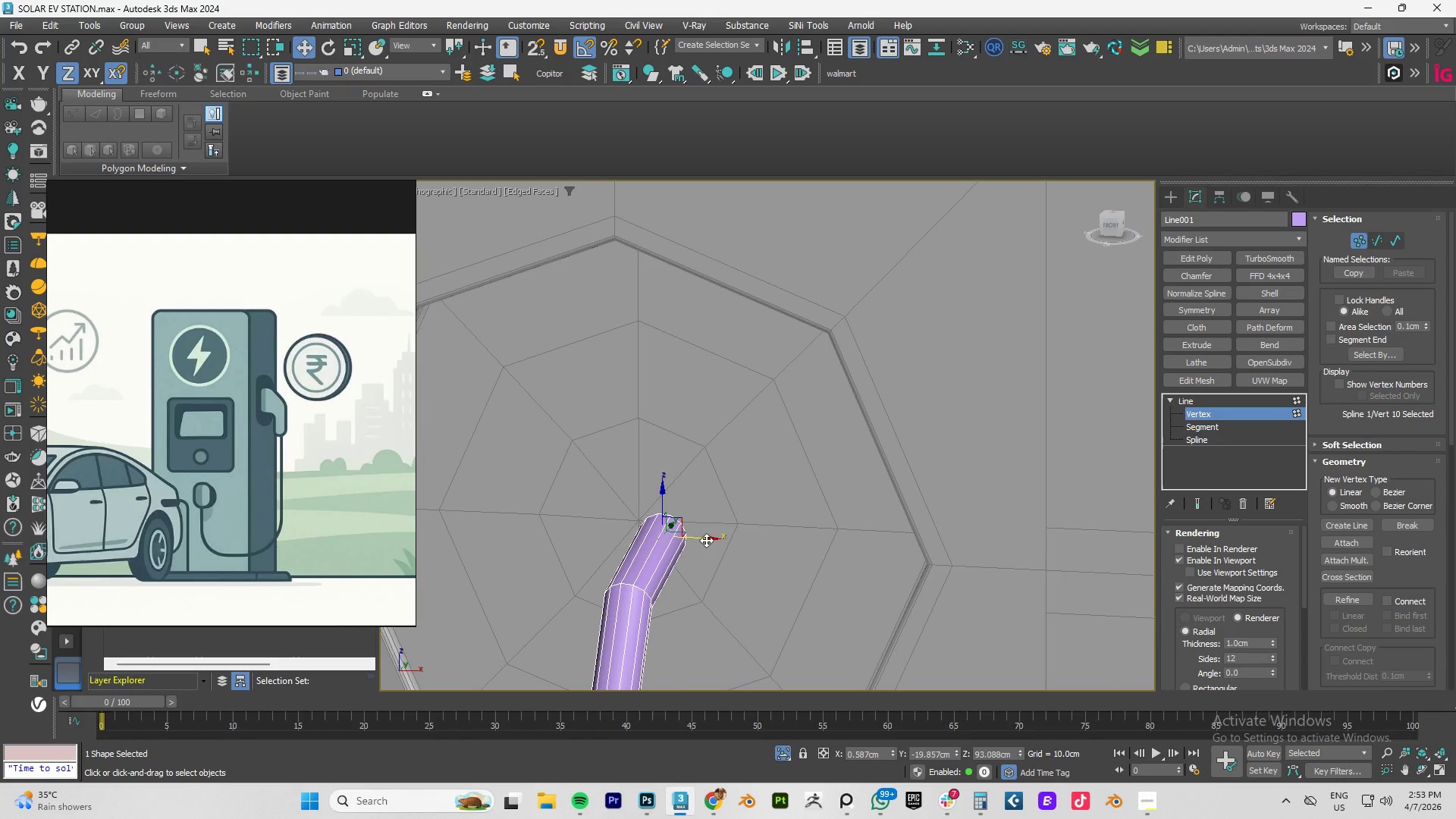 
left_click_drag(start_coordinate=[706, 540], to_coordinate=[686, 534])
 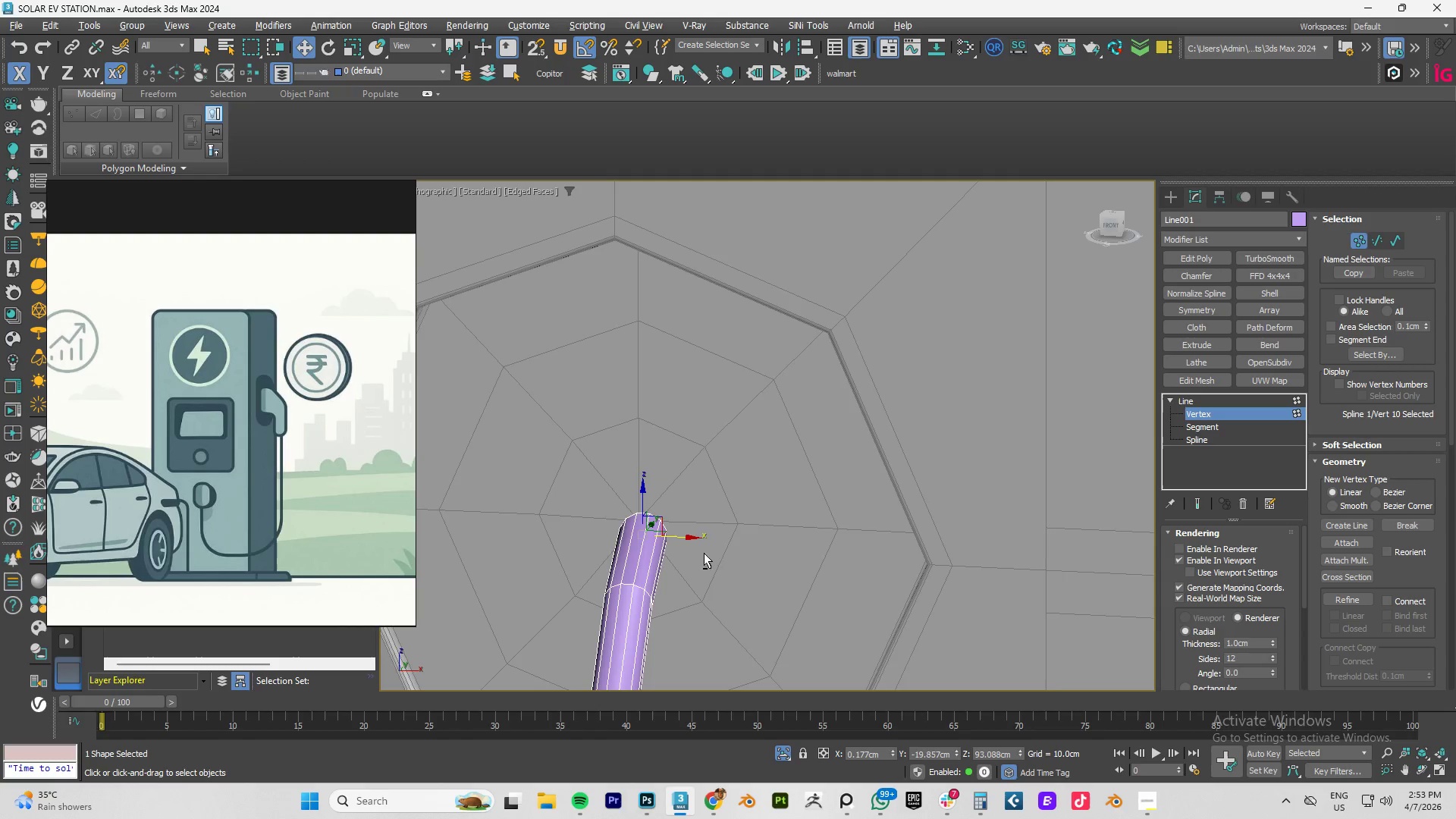 
hold_key(key=AltLeft, duration=0.69)
 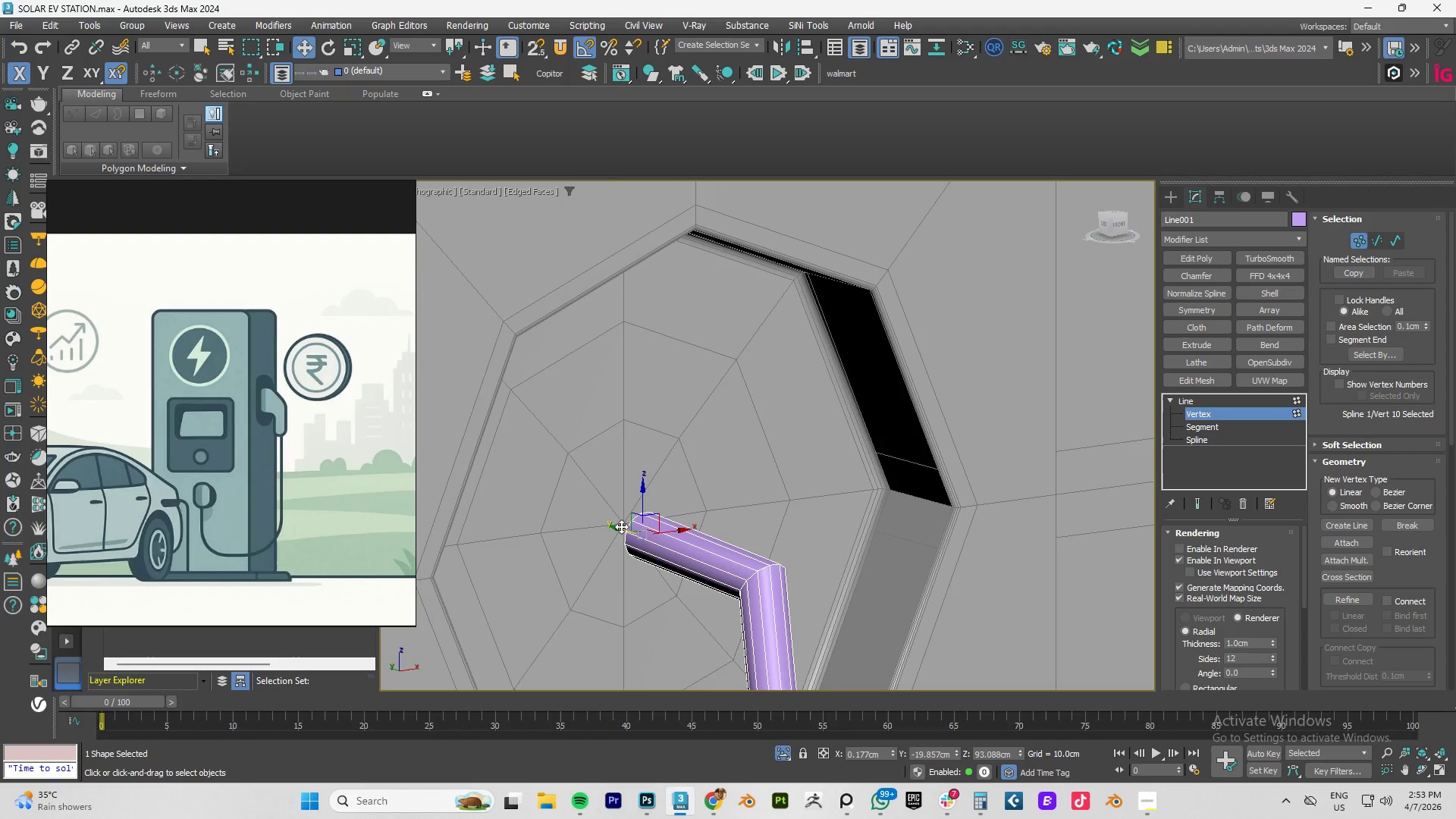 
left_click_drag(start_coordinate=[621, 529], to_coordinate=[592, 516])
 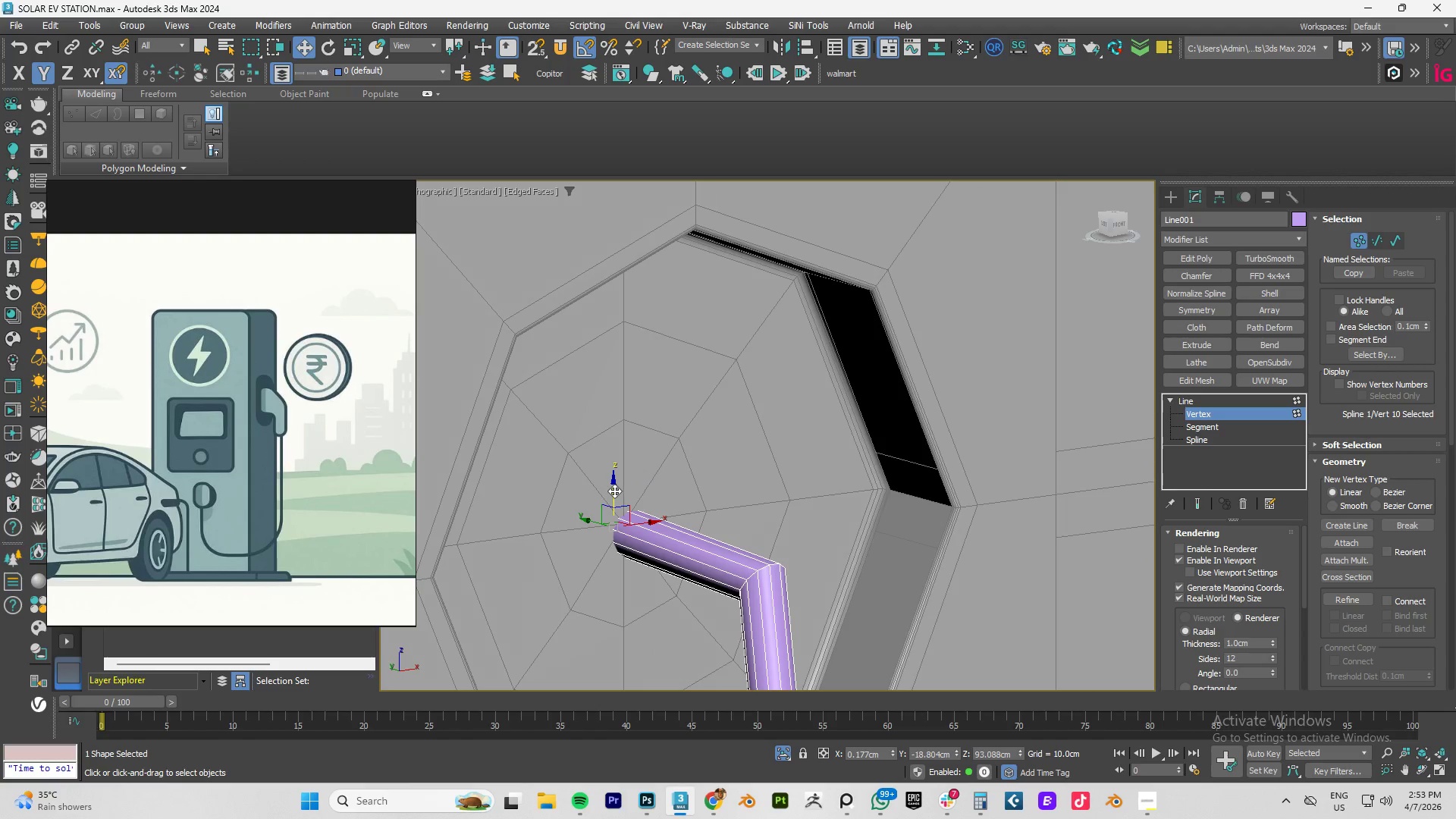 
left_click_drag(start_coordinate=[614, 491], to_coordinate=[615, 484])
 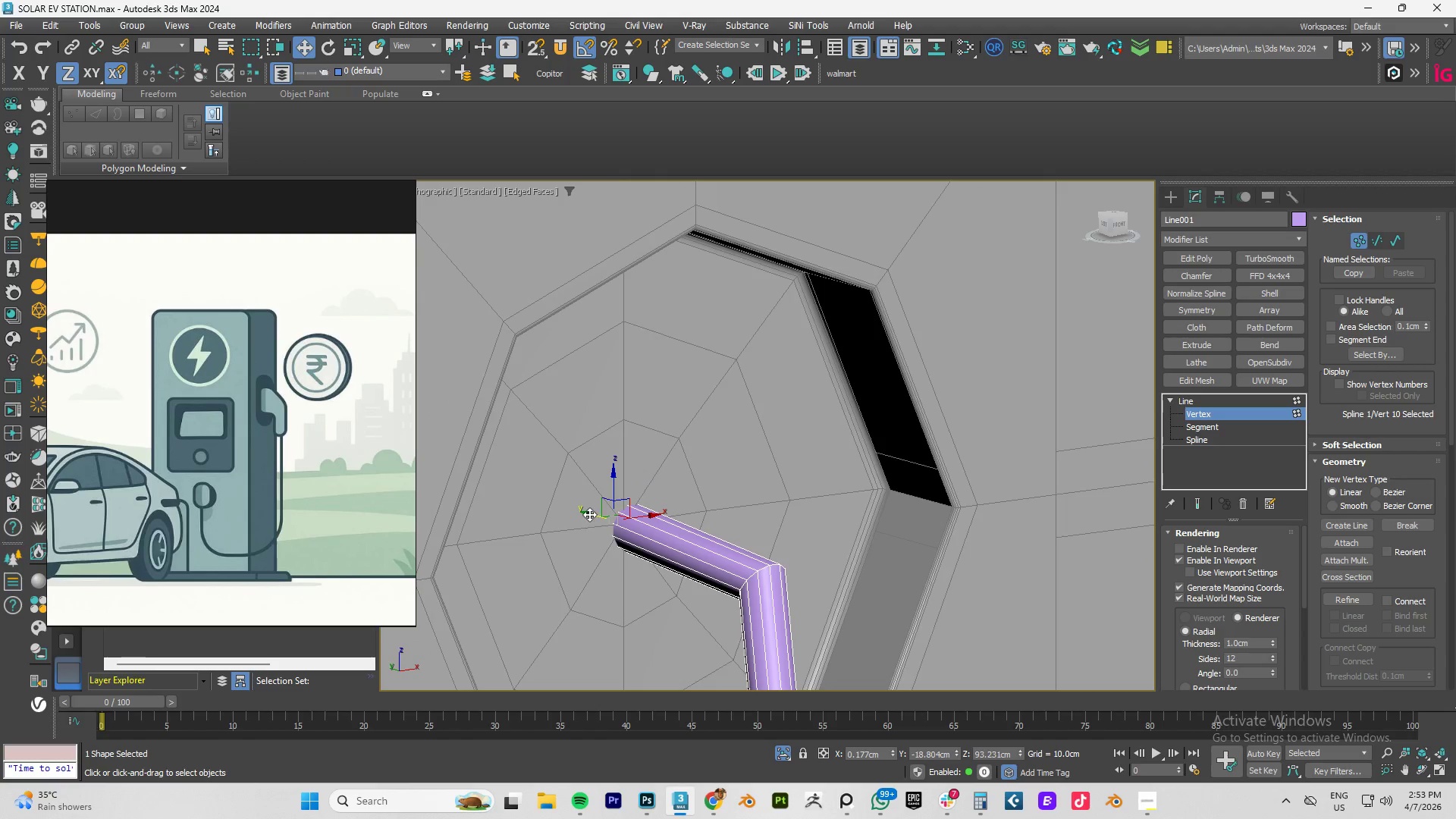 
left_click_drag(start_coordinate=[589, 514], to_coordinate=[626, 527])
 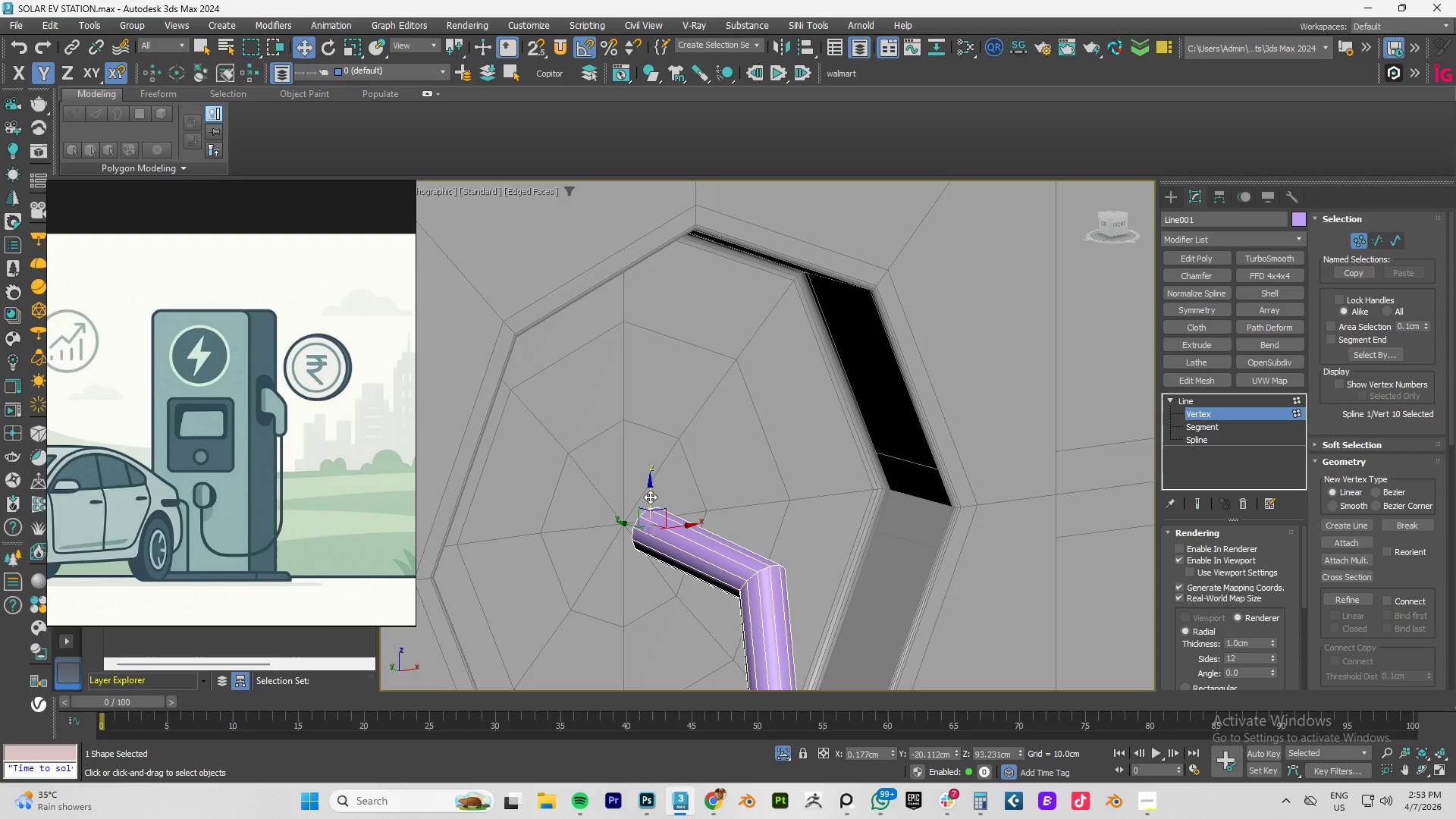 
left_click_drag(start_coordinate=[652, 494], to_coordinate=[653, 498])
 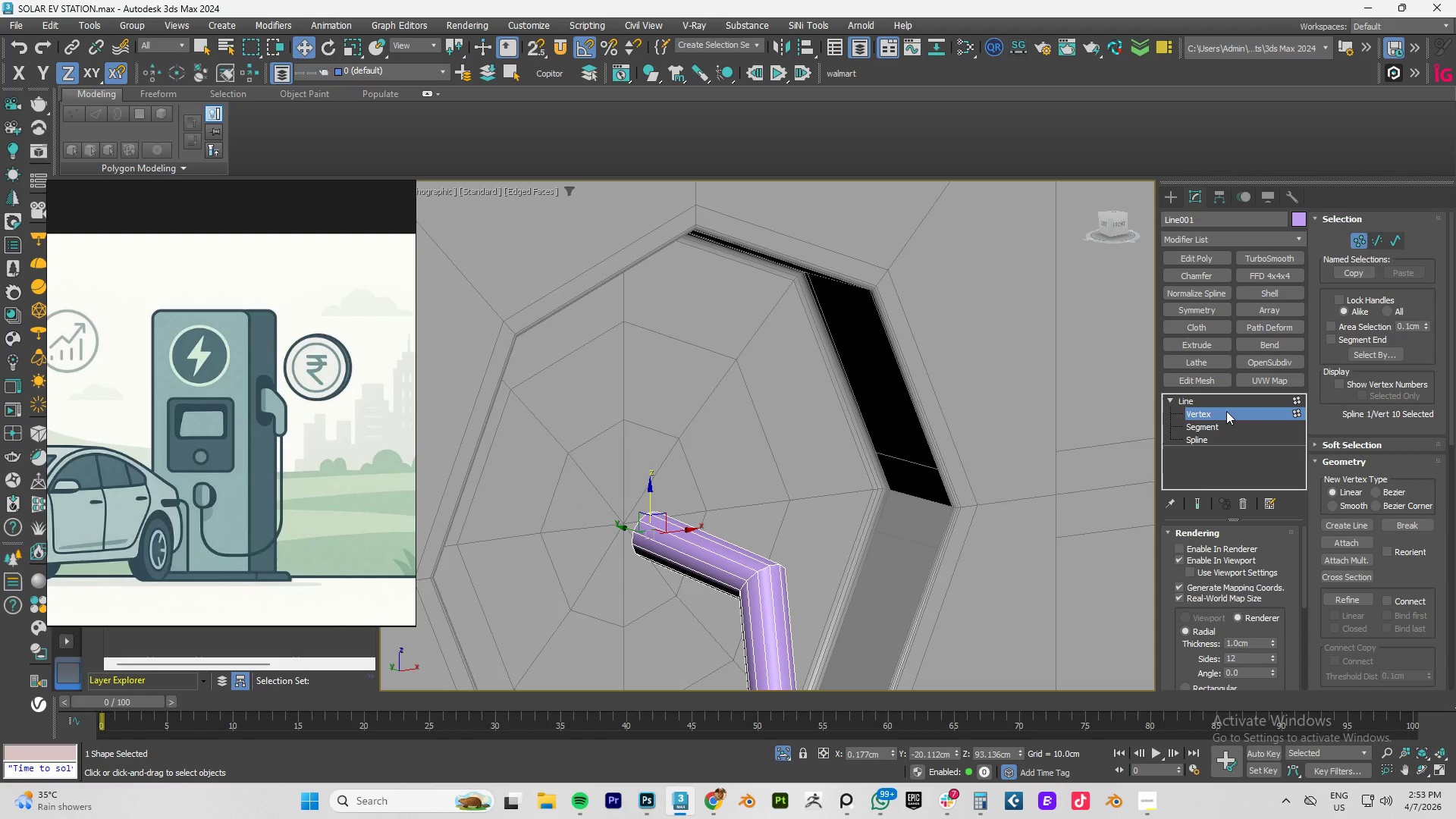 
left_click([1215, 411])
 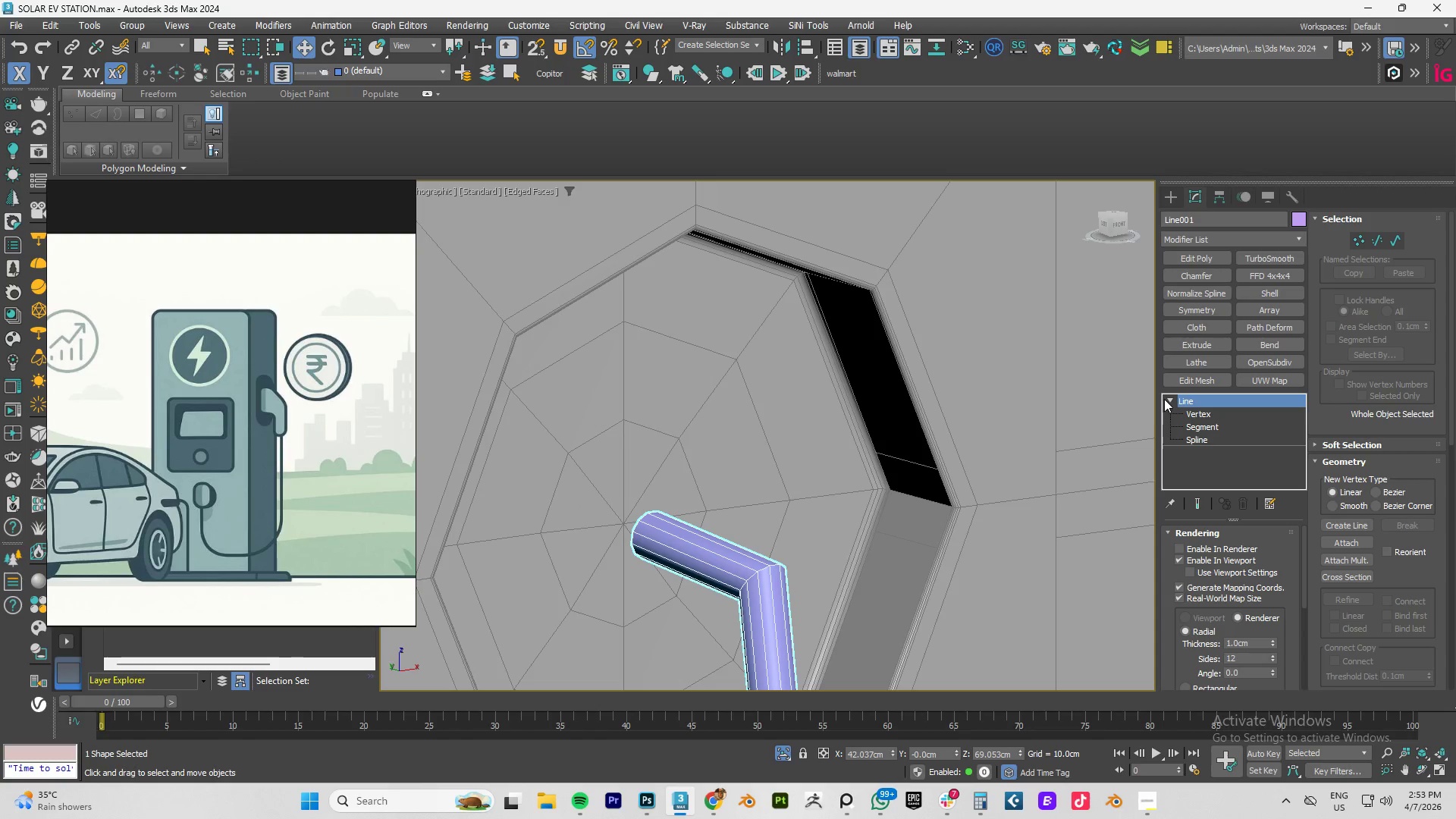 
left_click([1166, 399])
 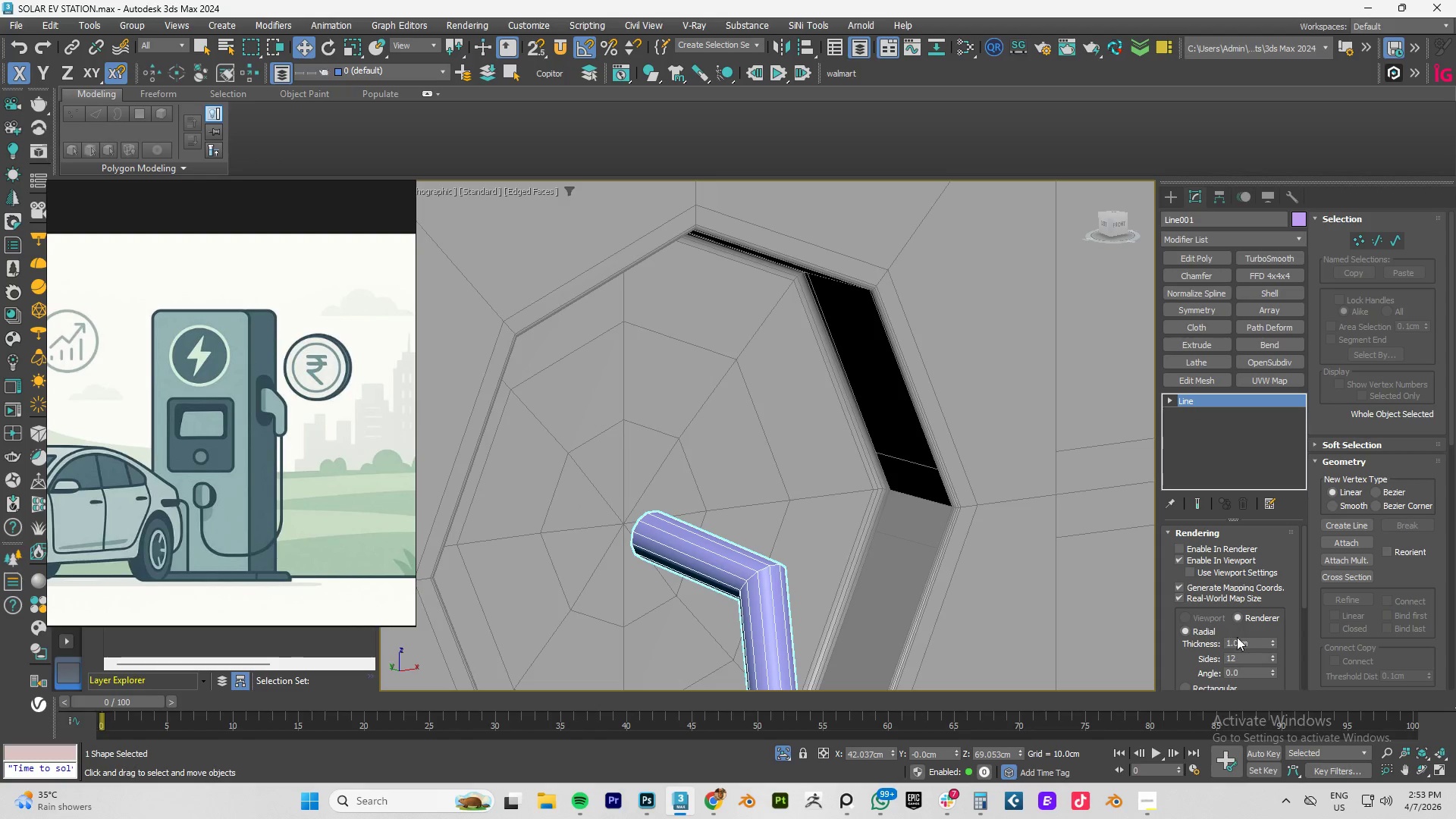 
double_click([1232, 644])
 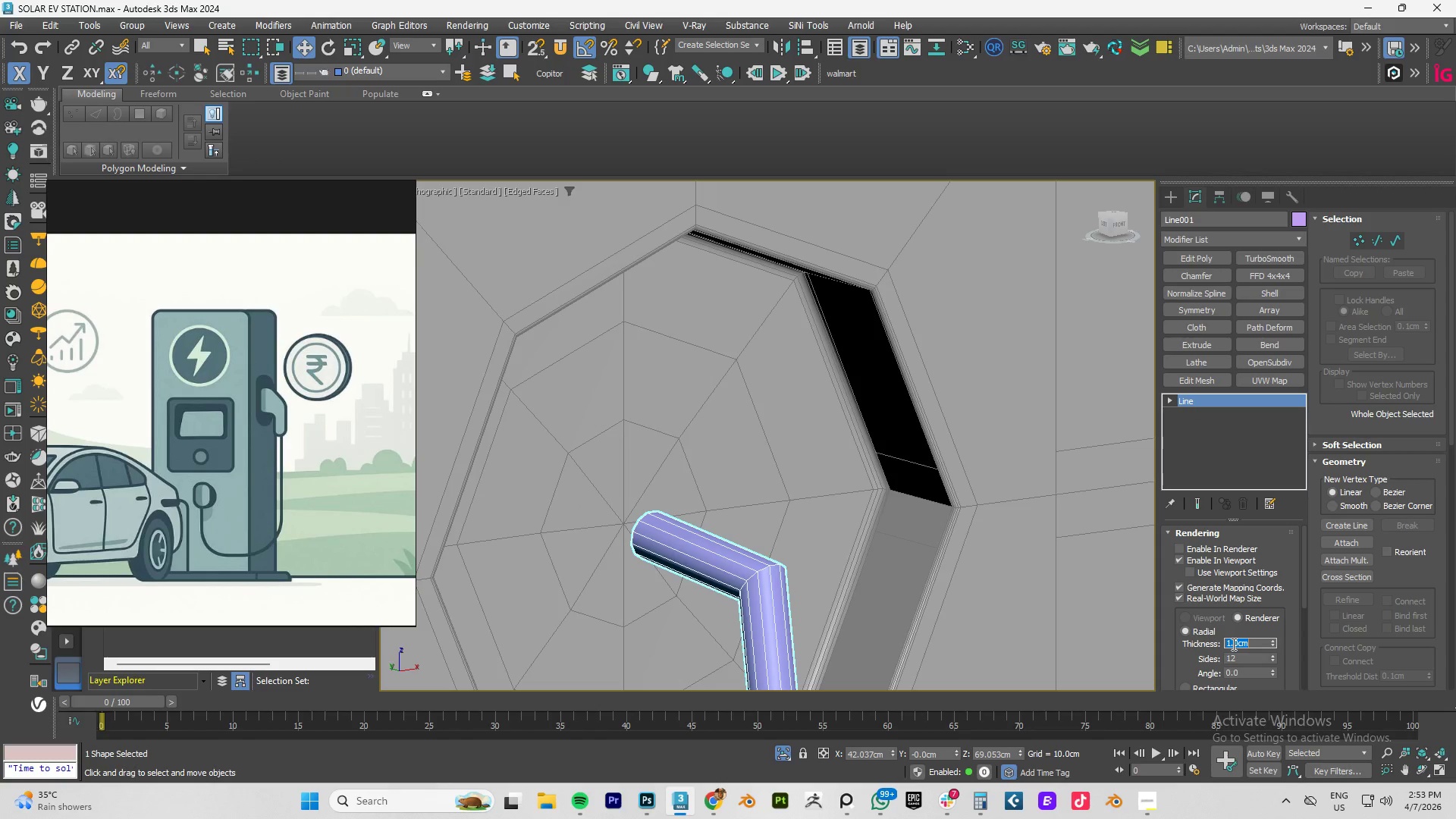 
key(Numpad6)
 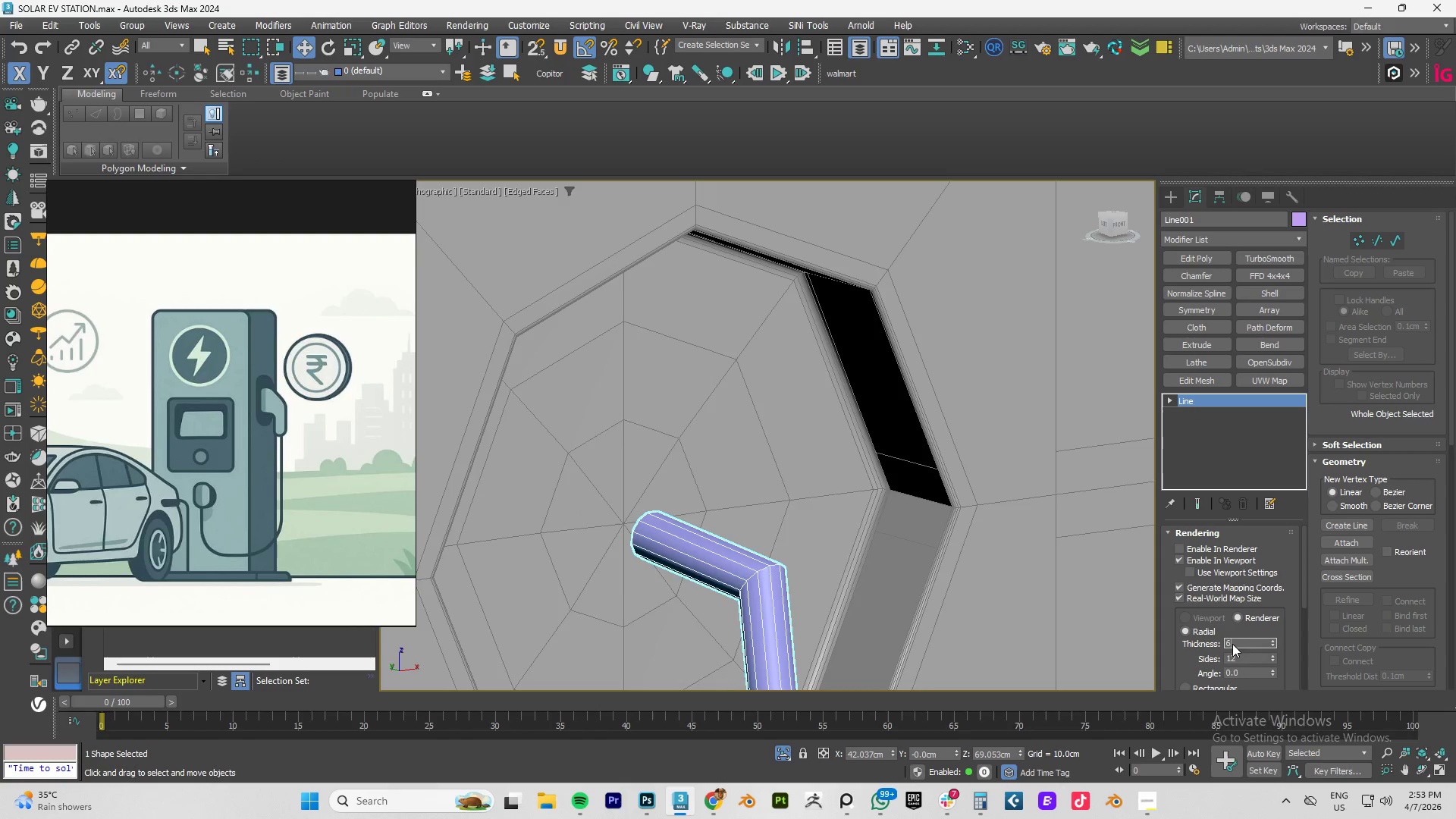 
key(NumpadEnter)
 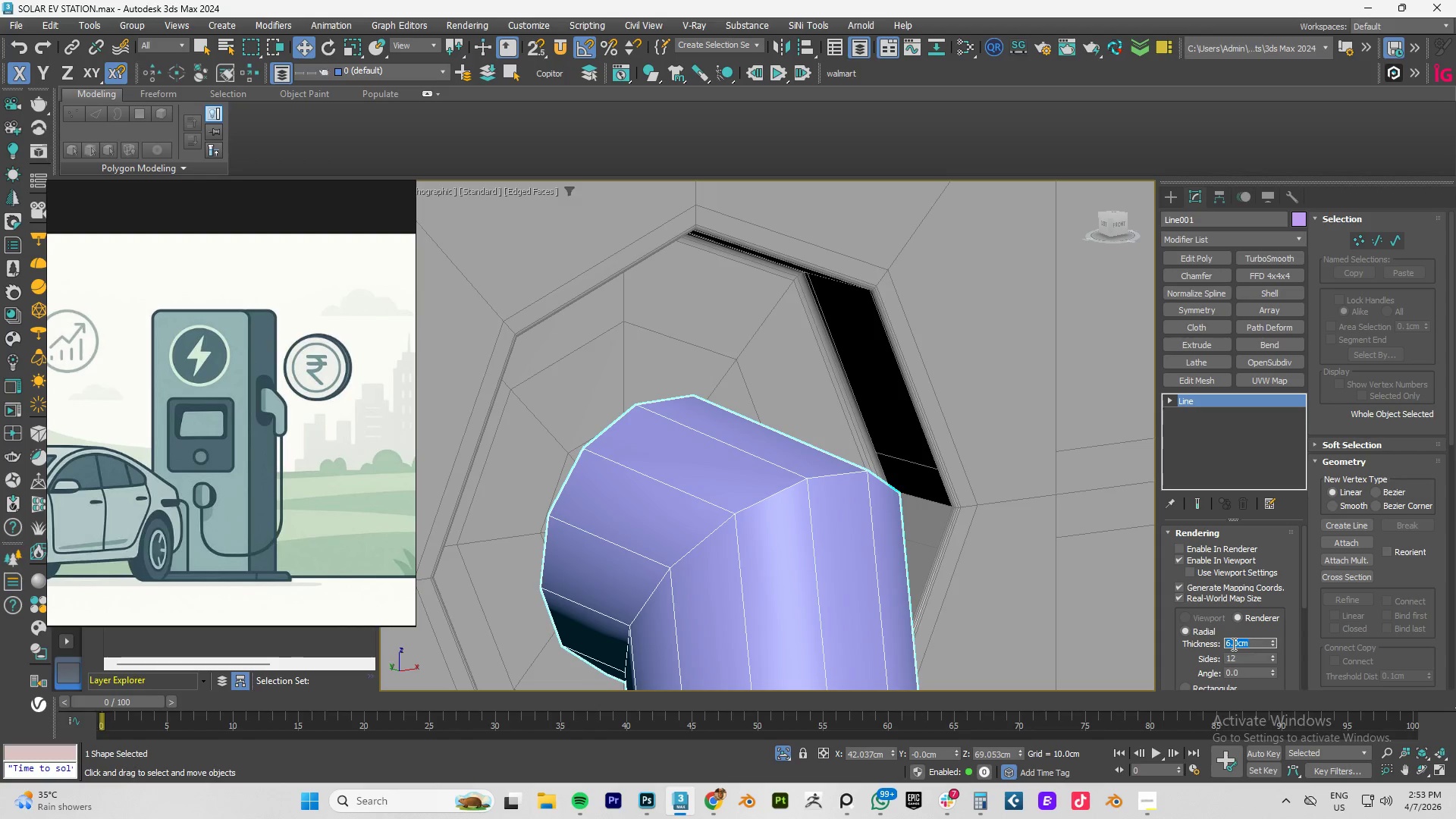 
wait(5.08)
 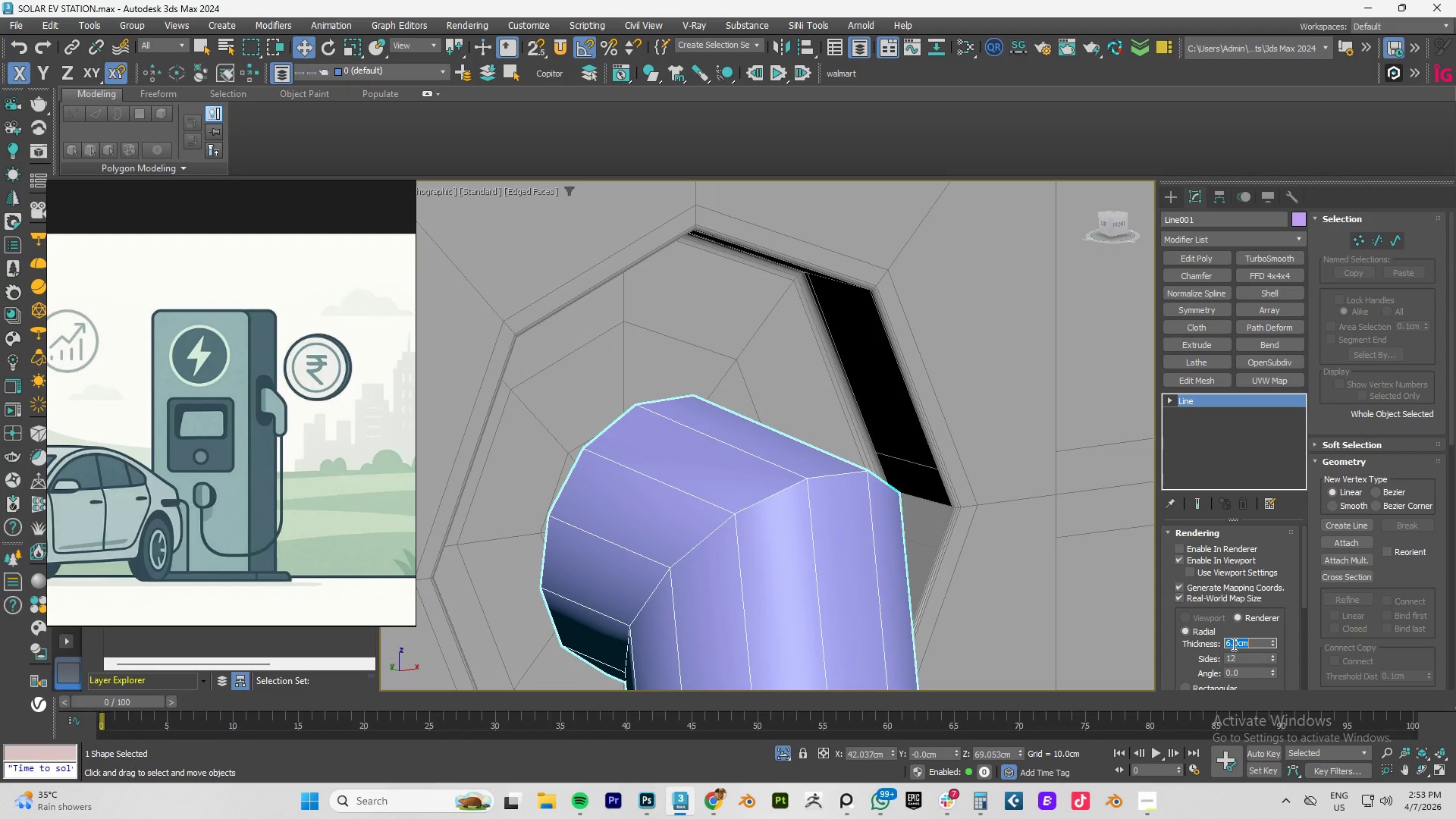 
key(Numpad2)
 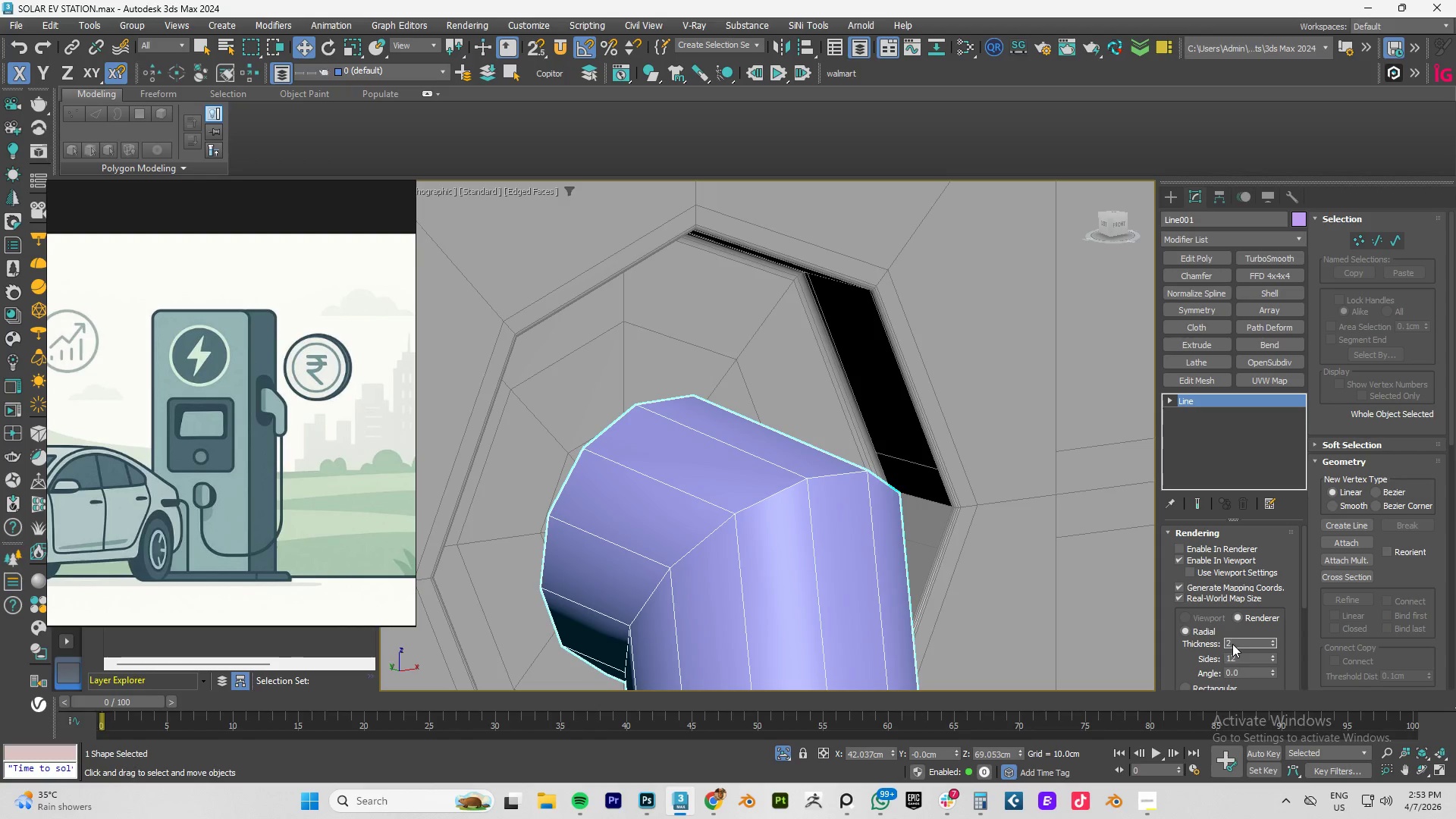 
key(NumpadEnter)
 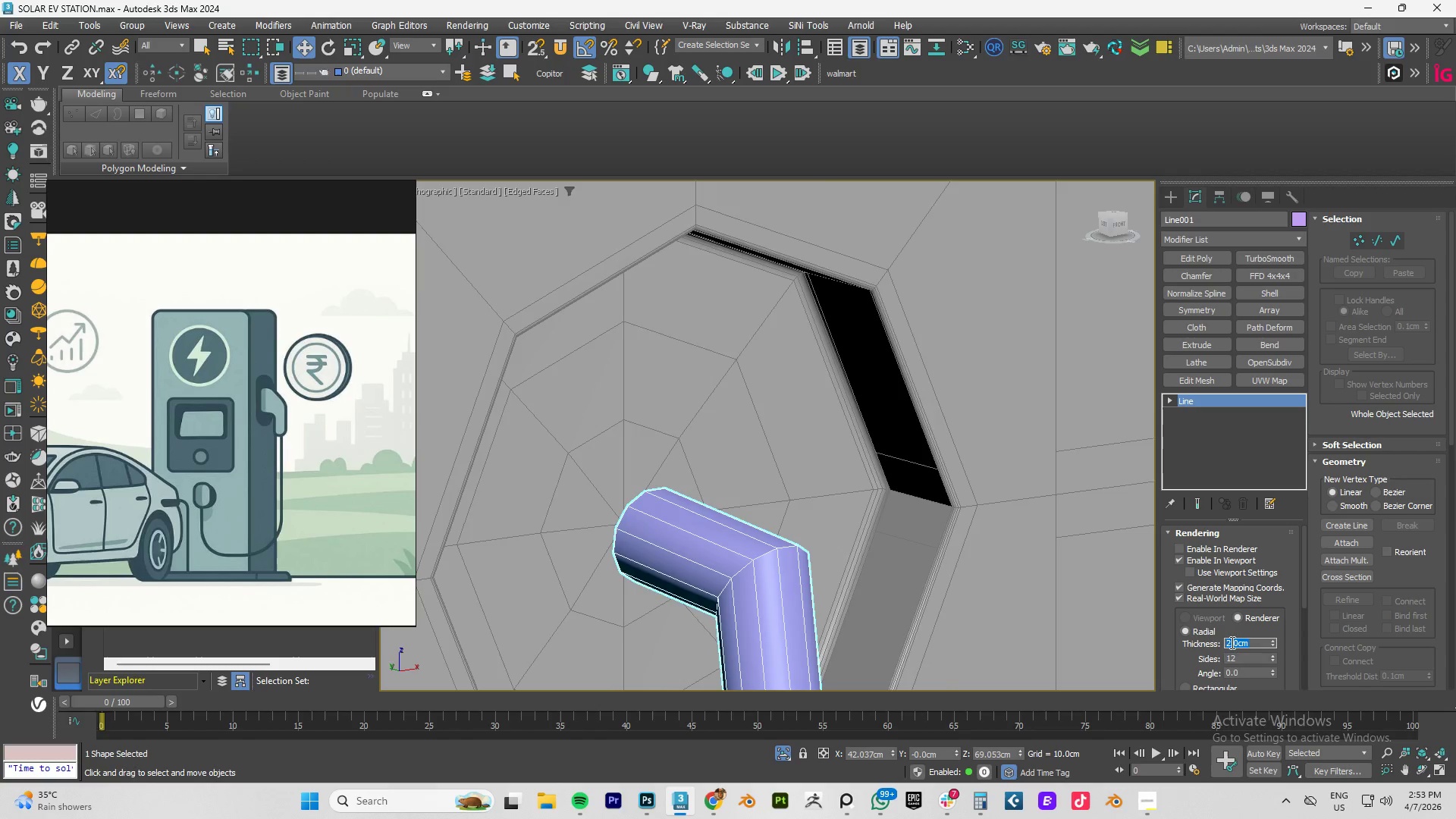 
hold_key(key=AltLeft, duration=0.48)
 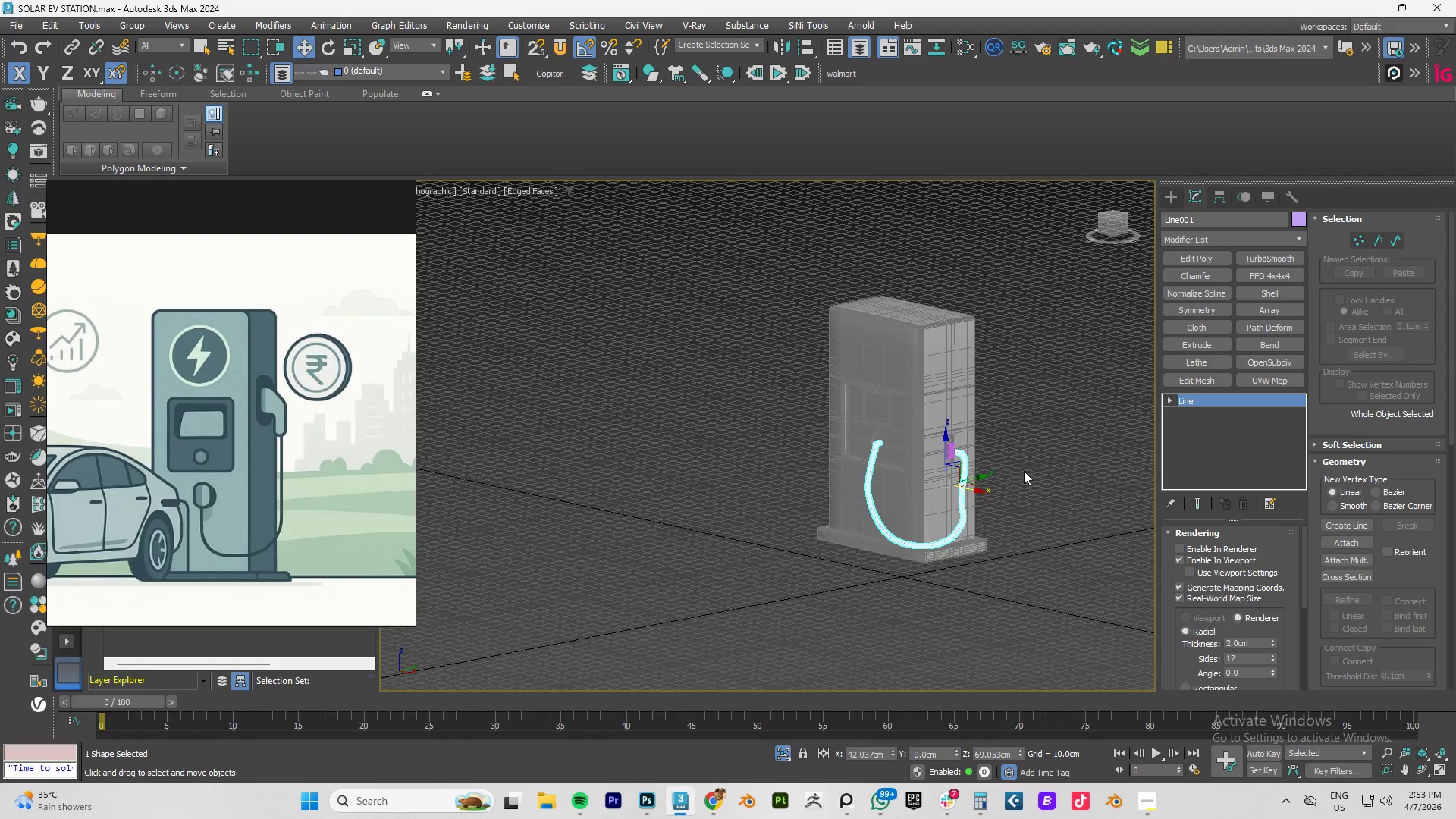 
scroll: coordinate [899, 445], scroll_direction: down, amount: 10.0
 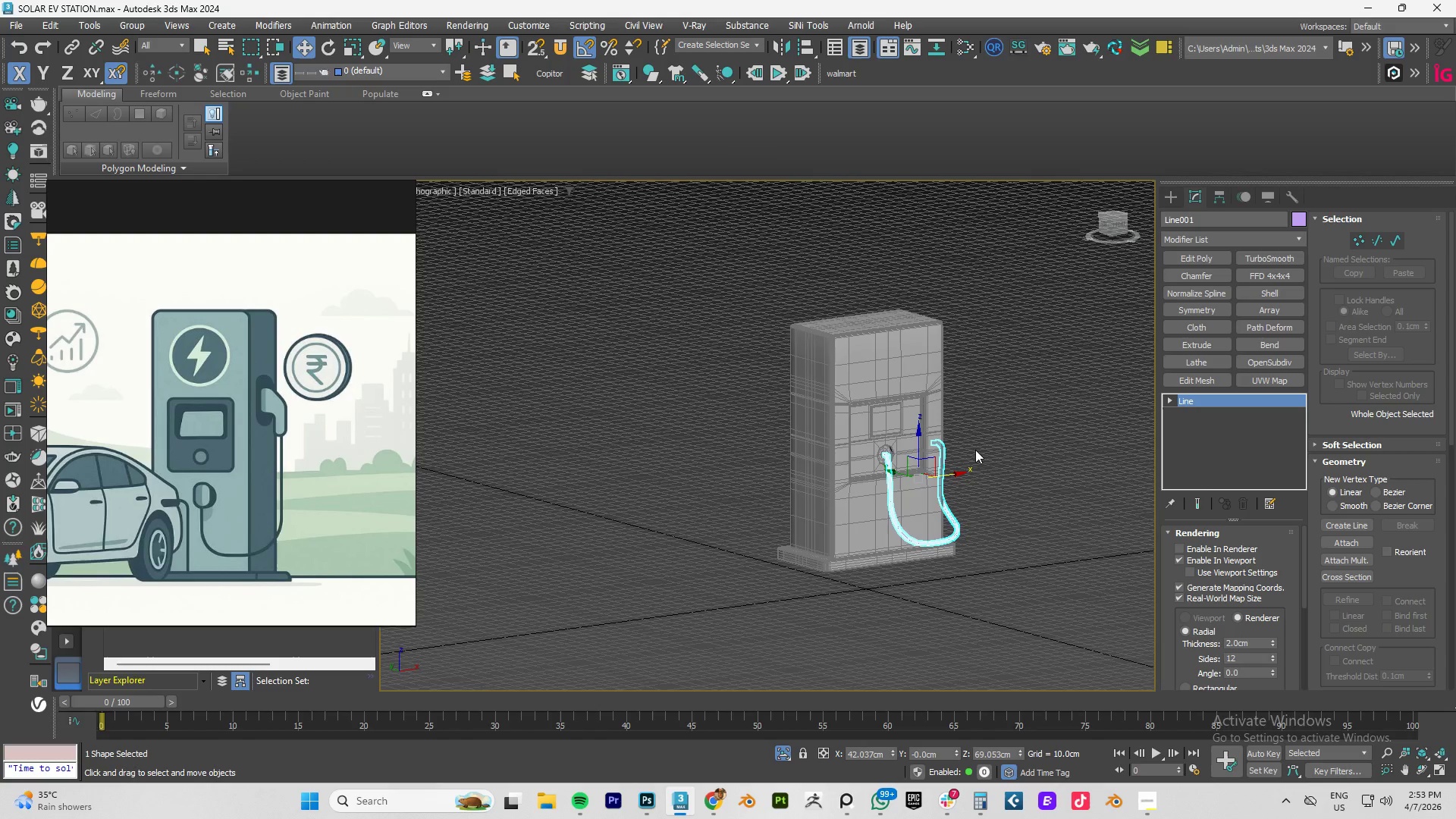 
scroll: coordinate [984, 469], scroll_direction: up, amount: 4.0
 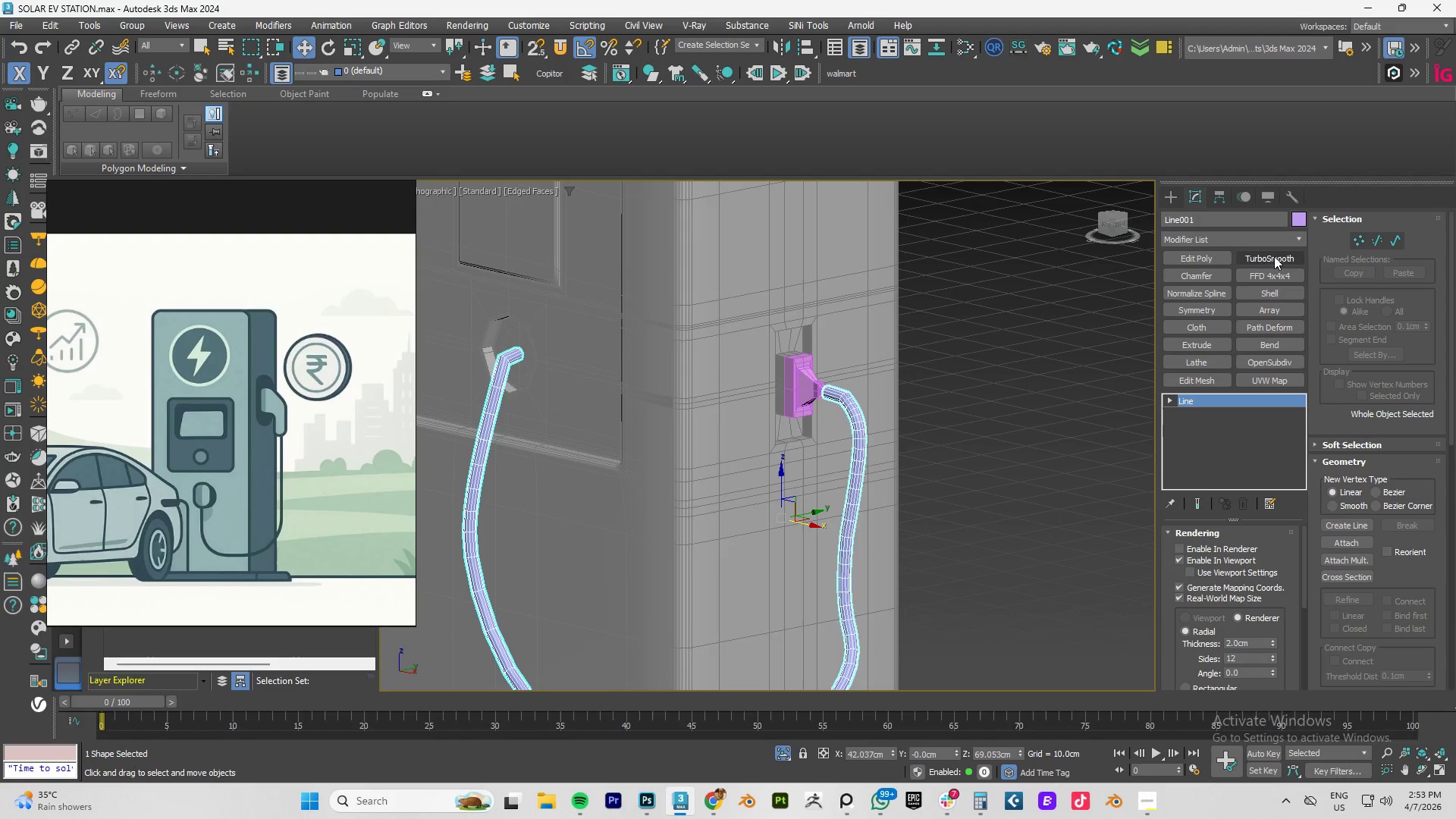 
left_click([1274, 256])
 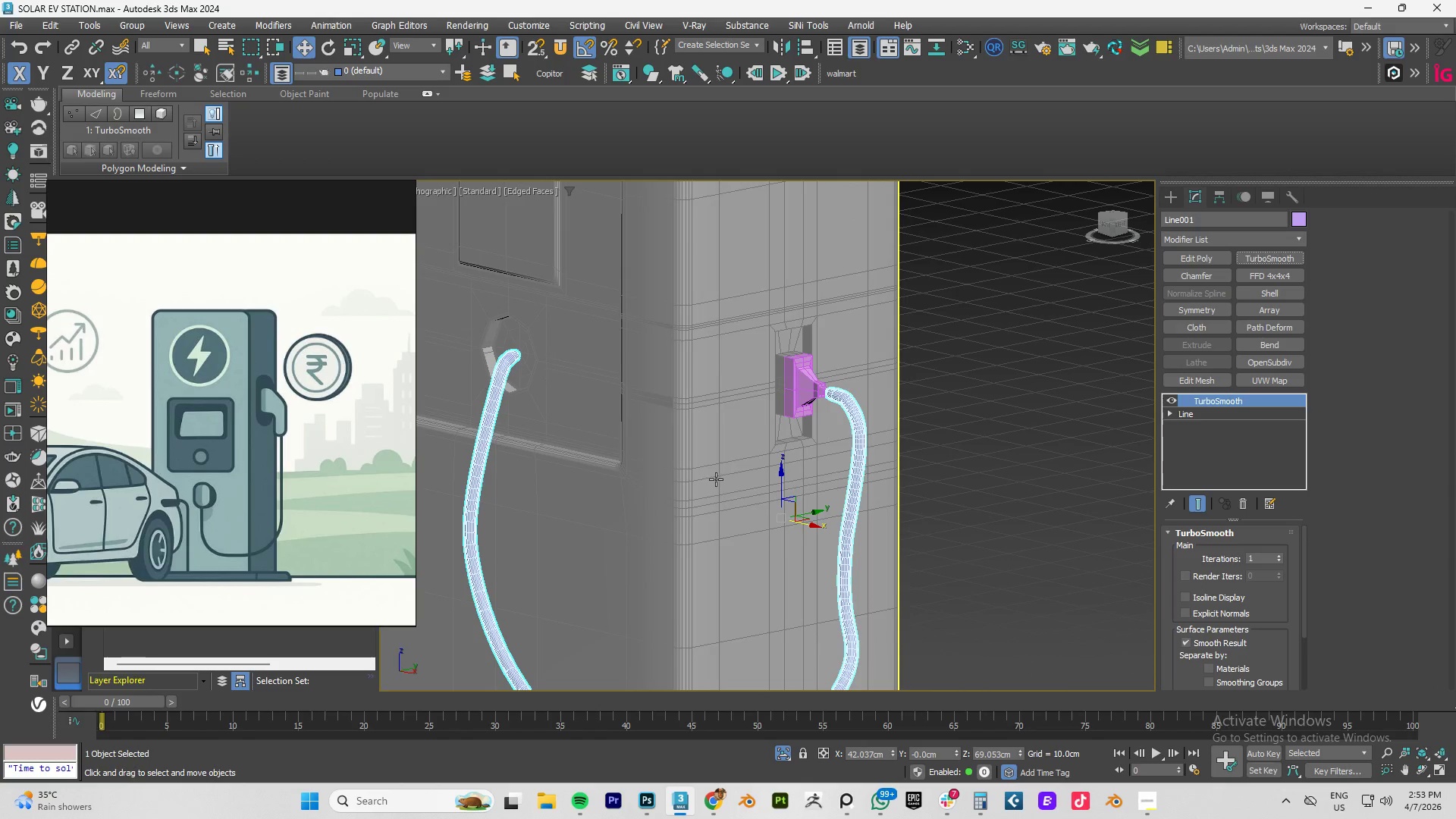 
key(F4)
 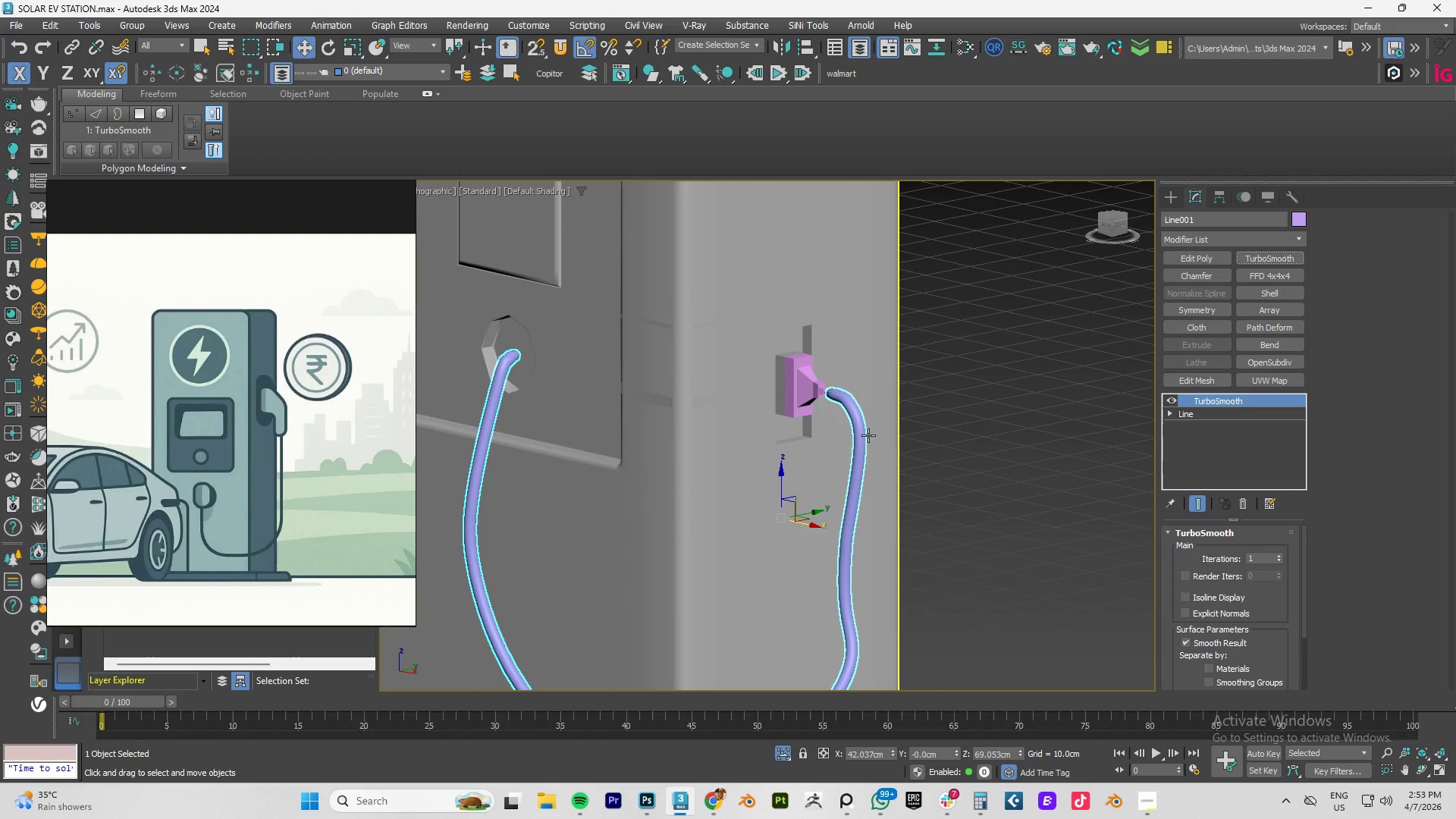 
key(F4)
 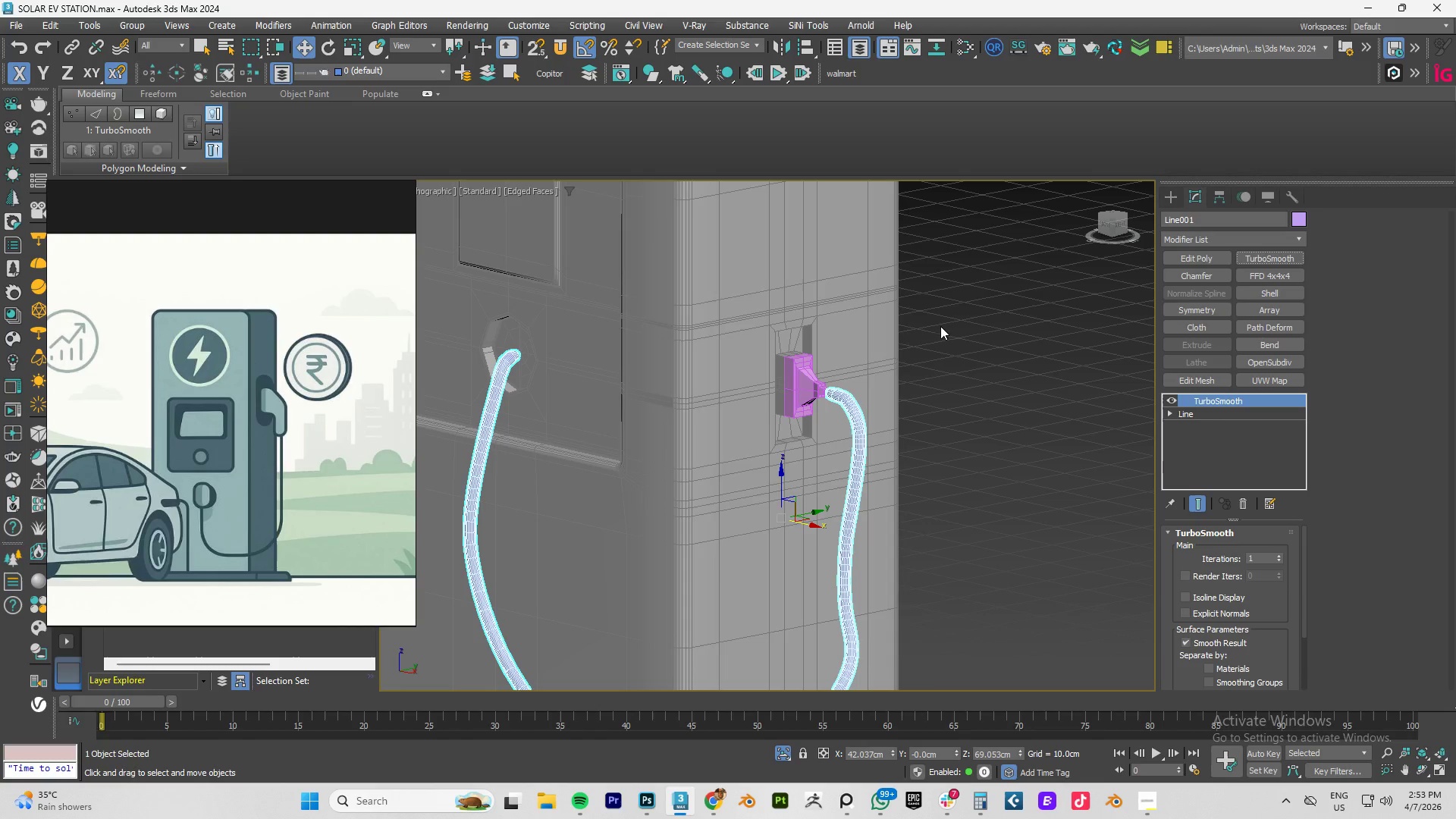 
scroll: coordinate [880, 375], scroll_direction: up, amount: 7.0
 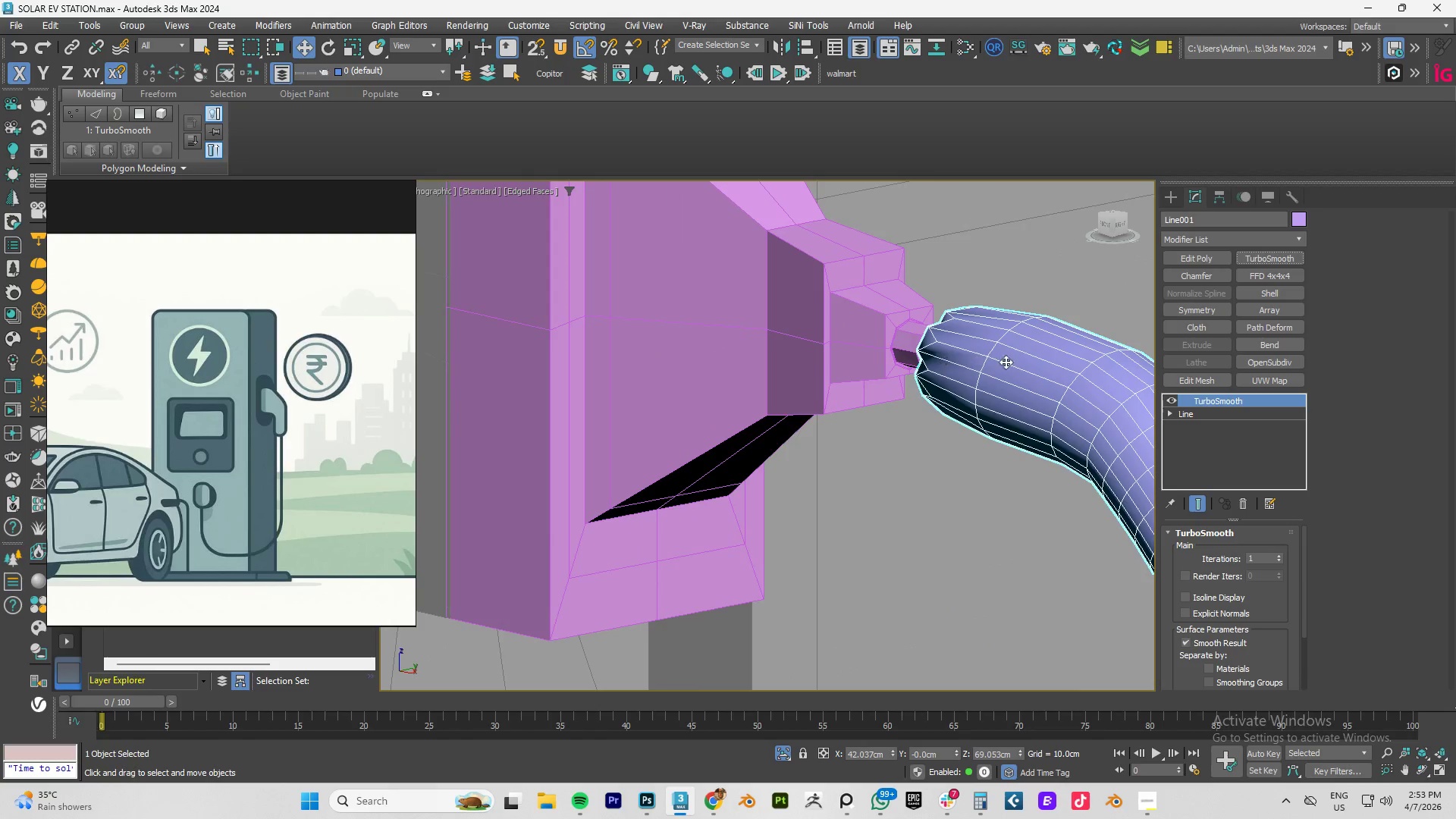 
key(Alt+AltLeft)
 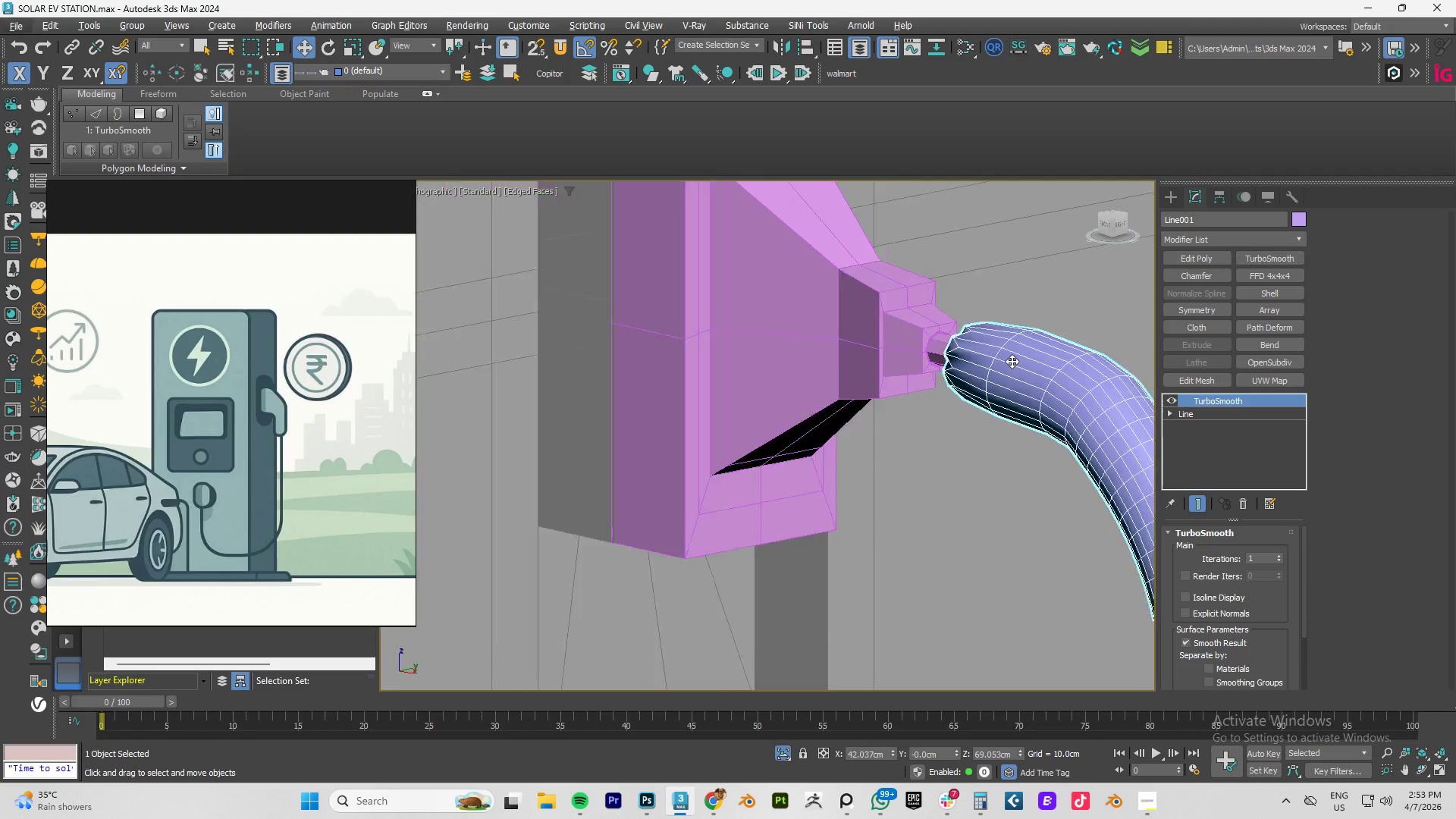 
scroll: coordinate [1012, 361], scroll_direction: down, amount: 2.0
 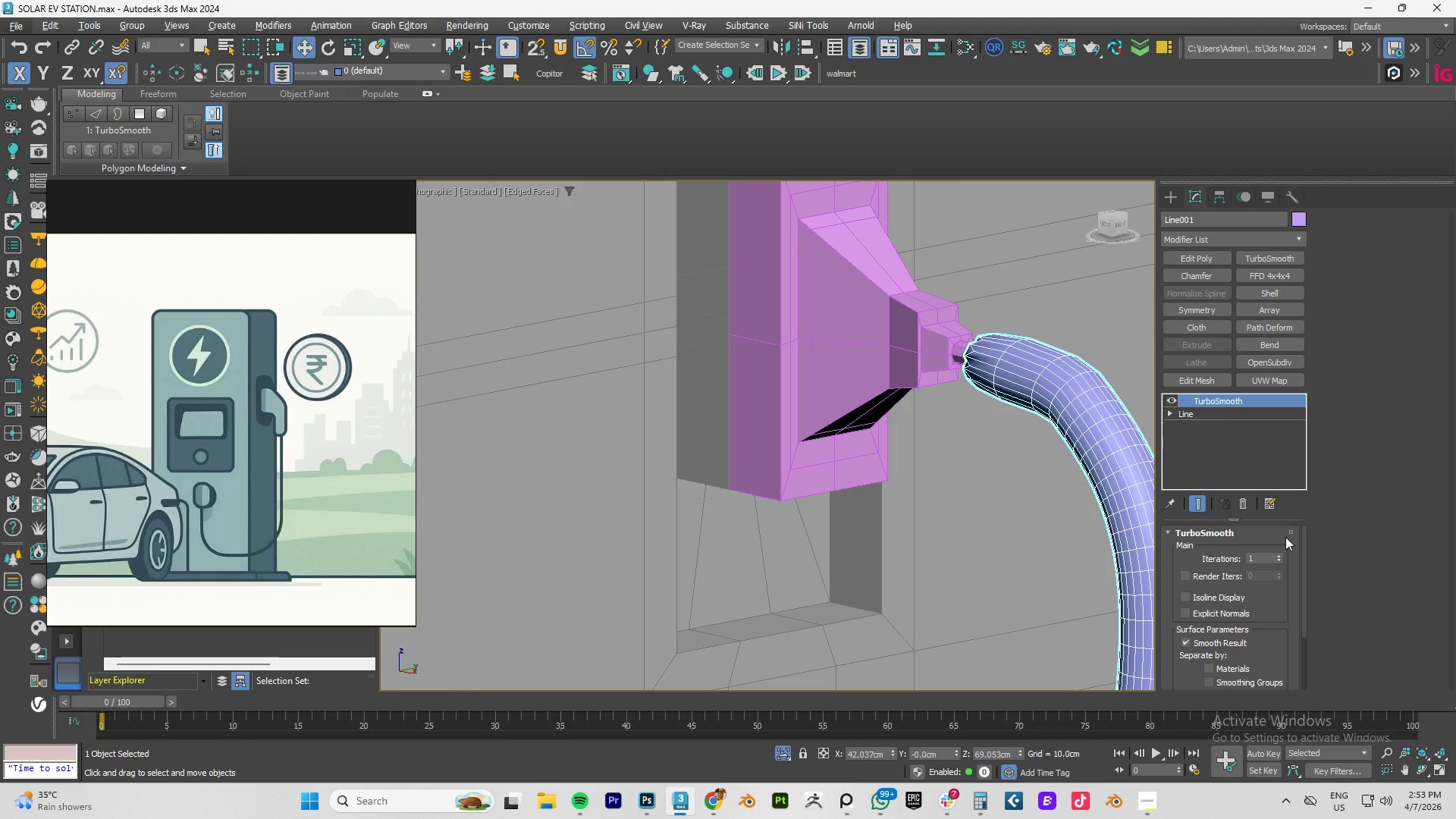 
left_click([1280, 554])
 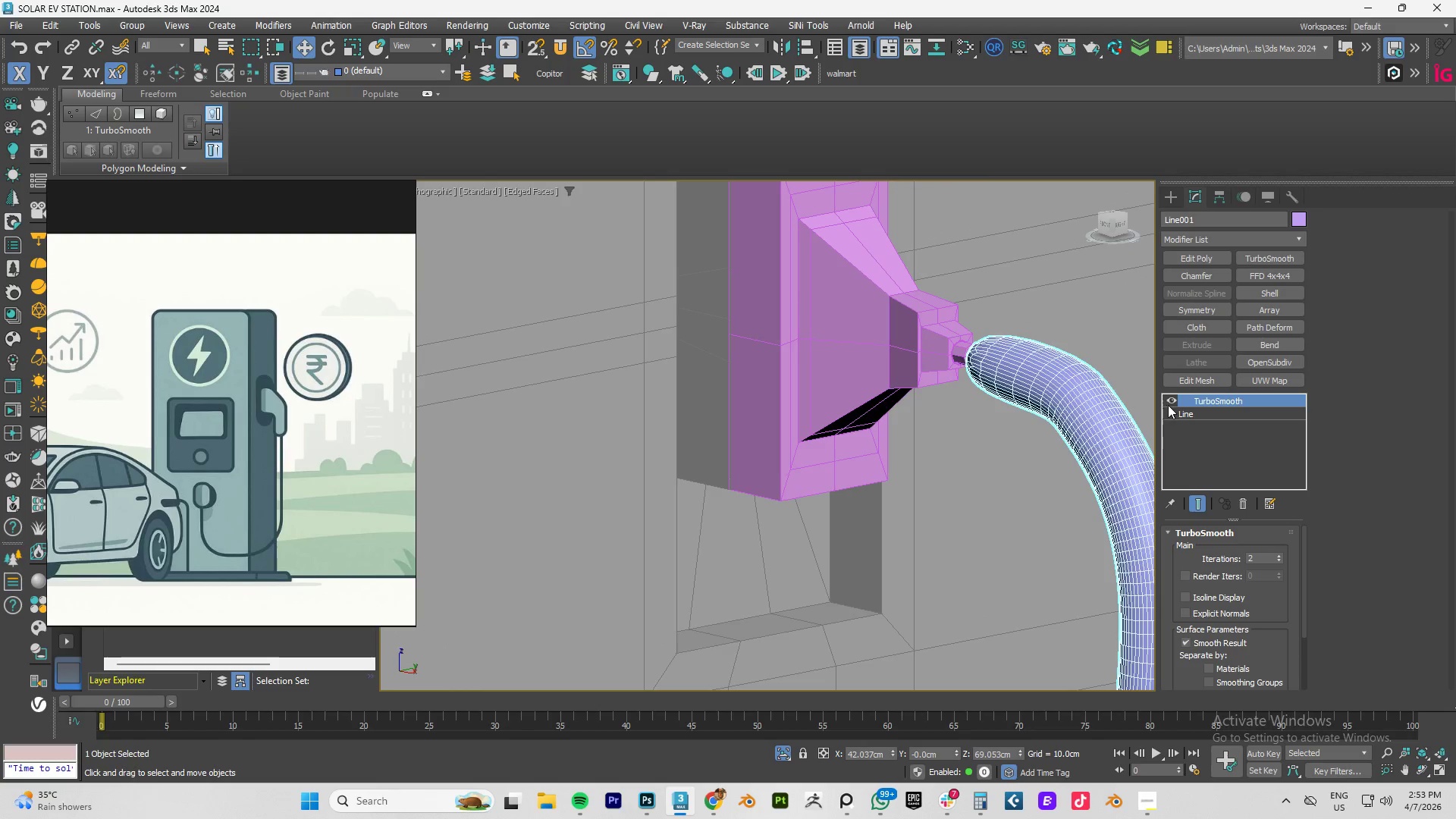 
left_click([1170, 397])
 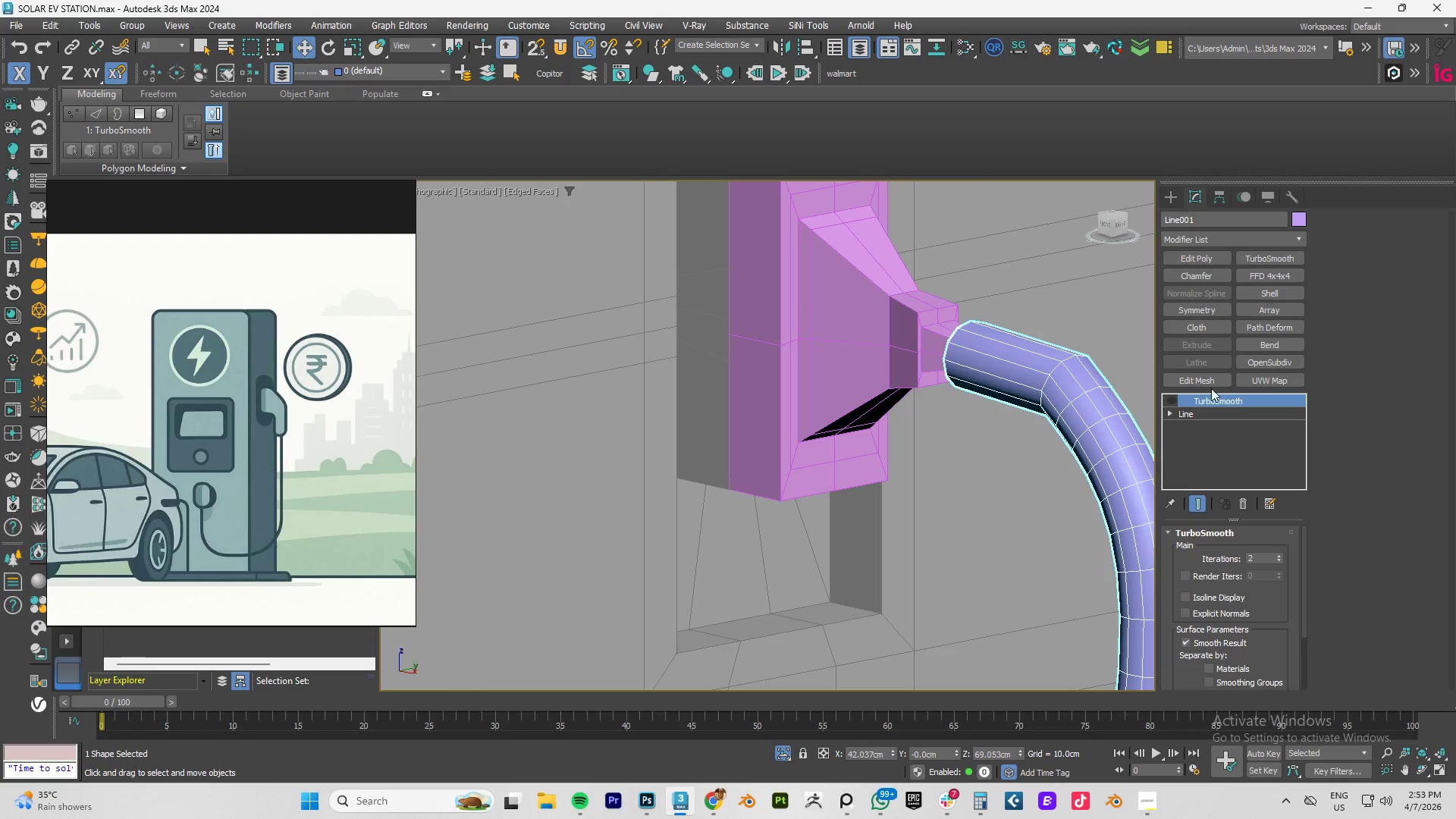 
left_click([1207, 410])
 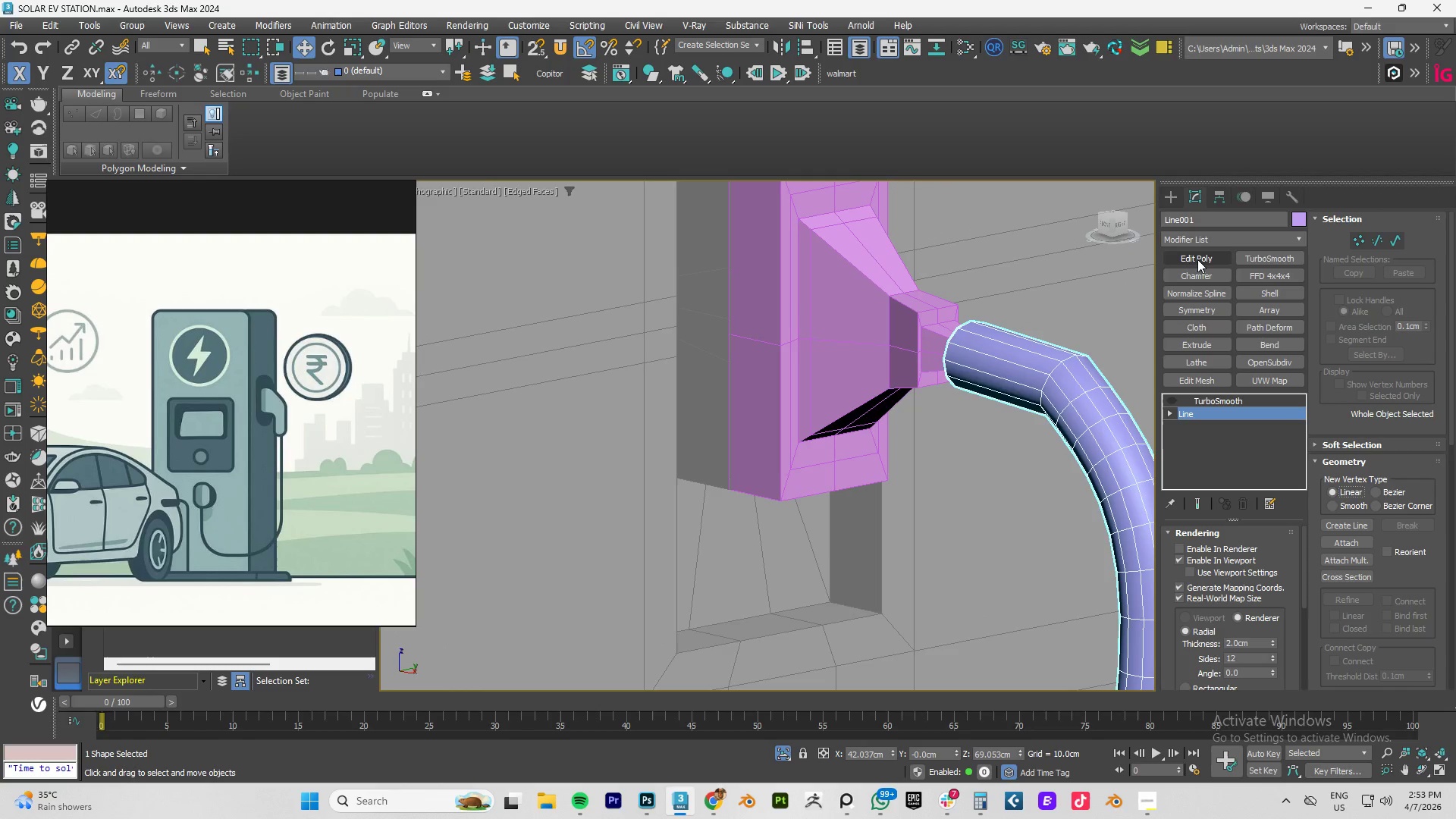 
left_click([1197, 259])
 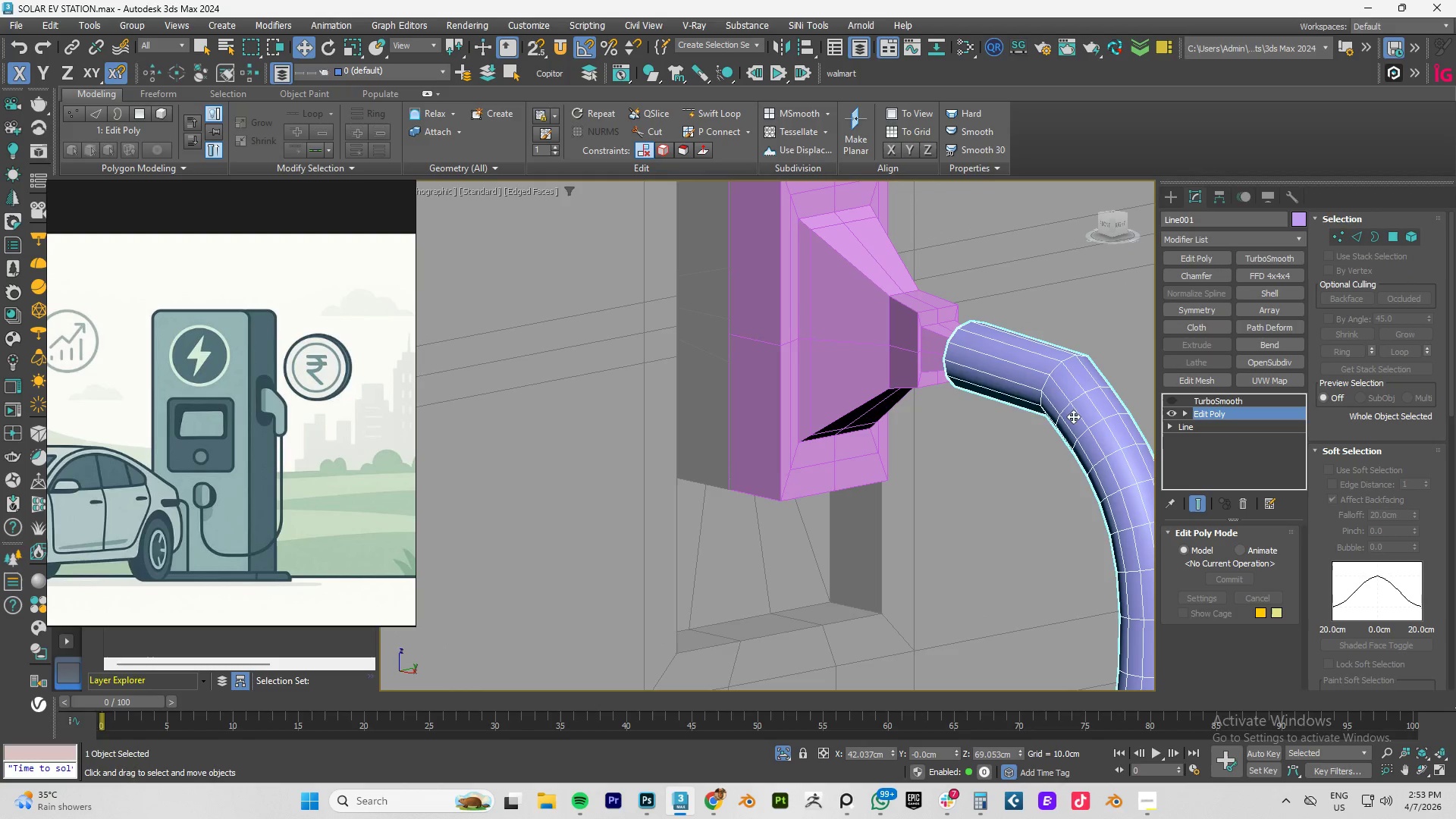 
scroll: coordinate [1052, 435], scroll_direction: down, amount: 3.0
 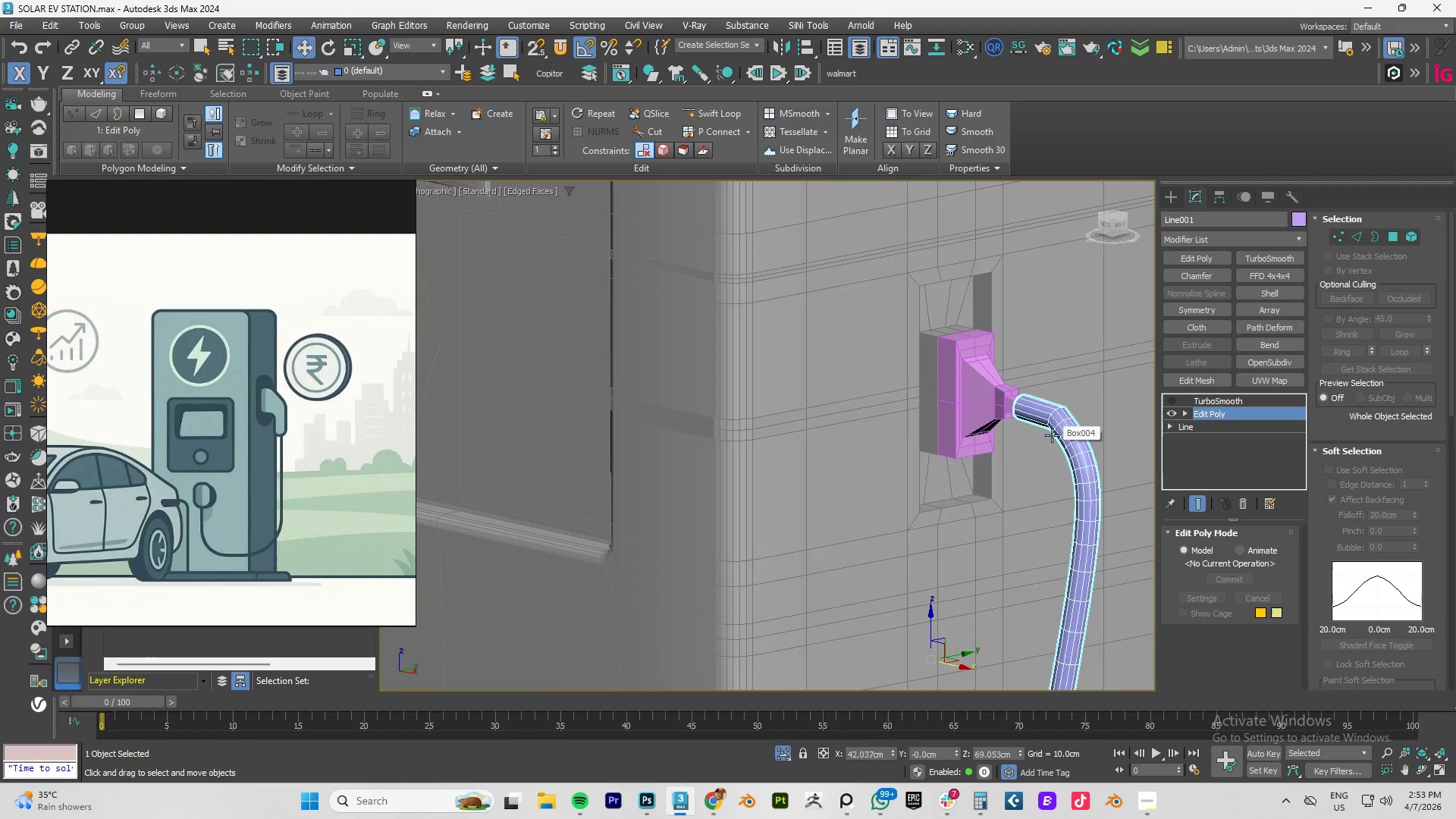 
key(1)
 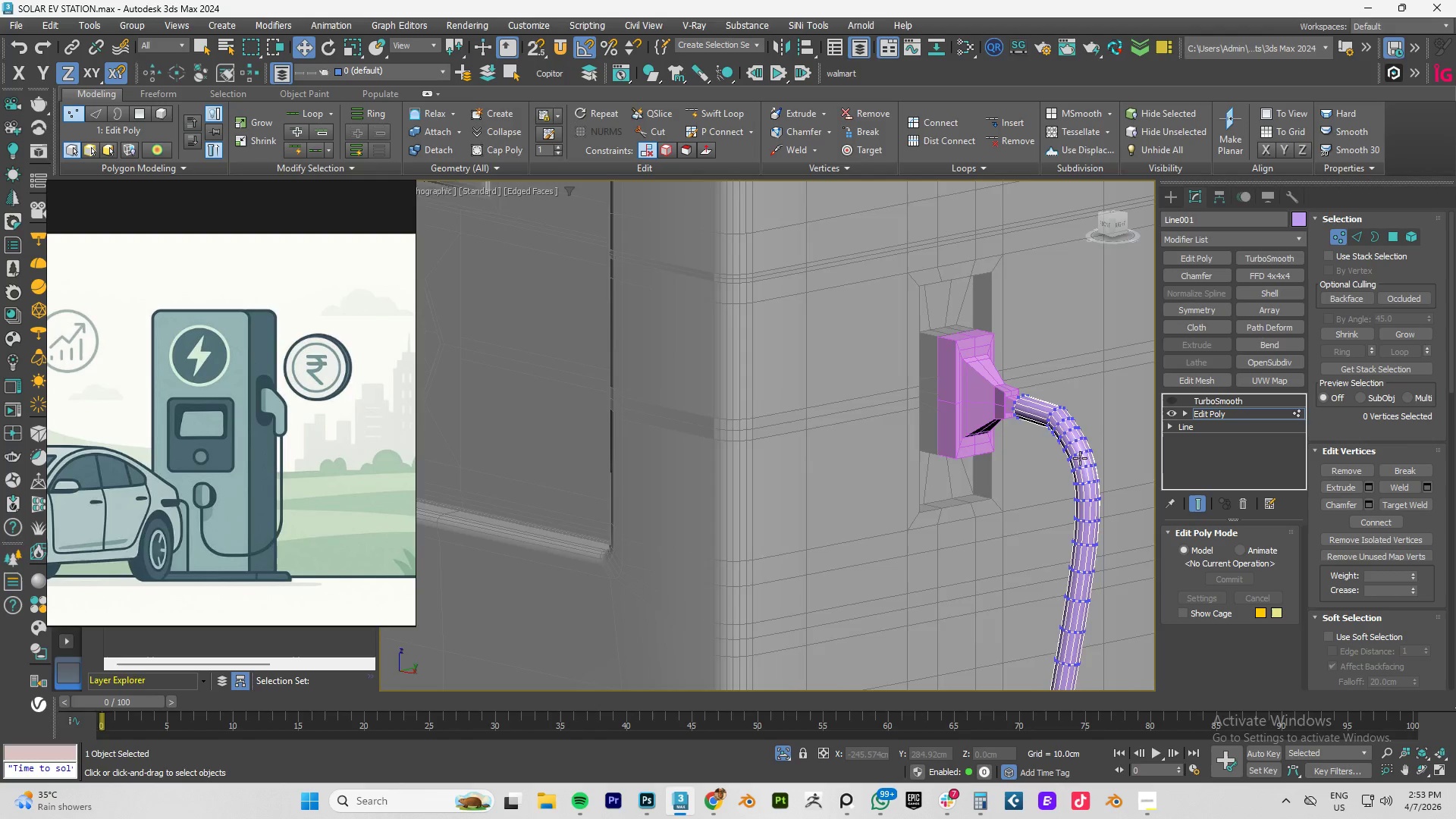 
scroll: coordinate [1080, 458], scroll_direction: up, amount: 2.0
 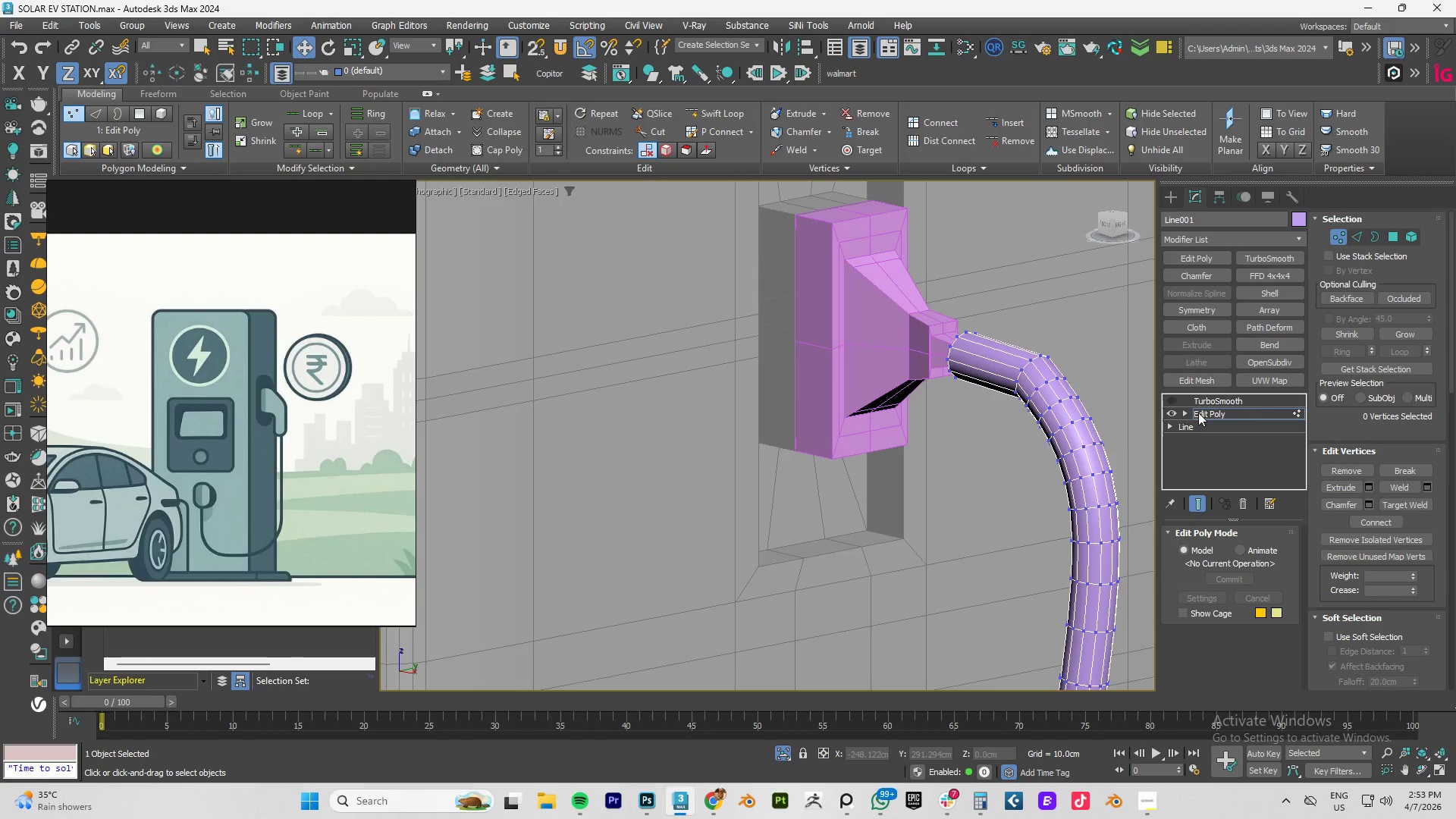 
left_click([1197, 413])
 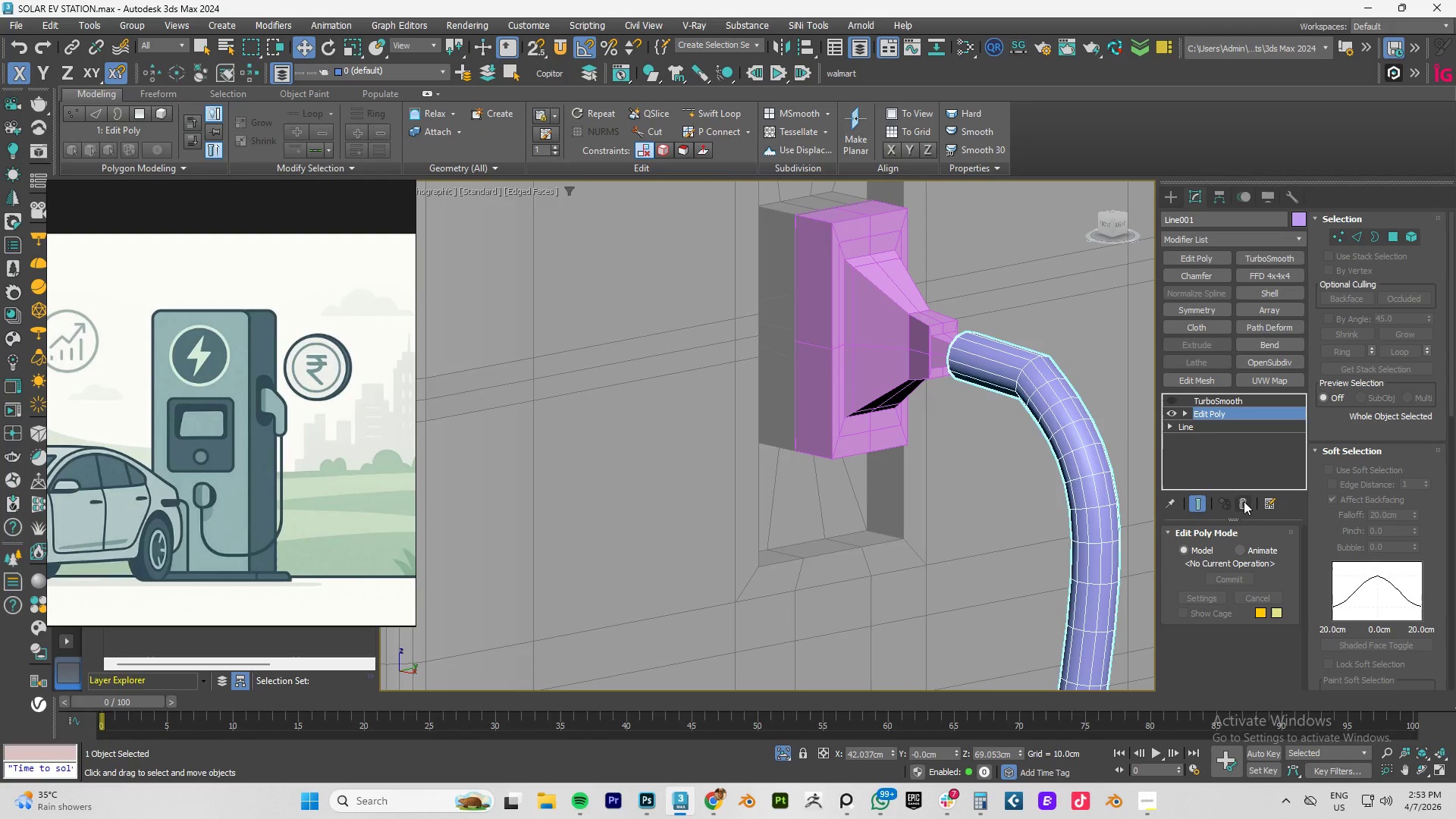 
left_click([1242, 504])
 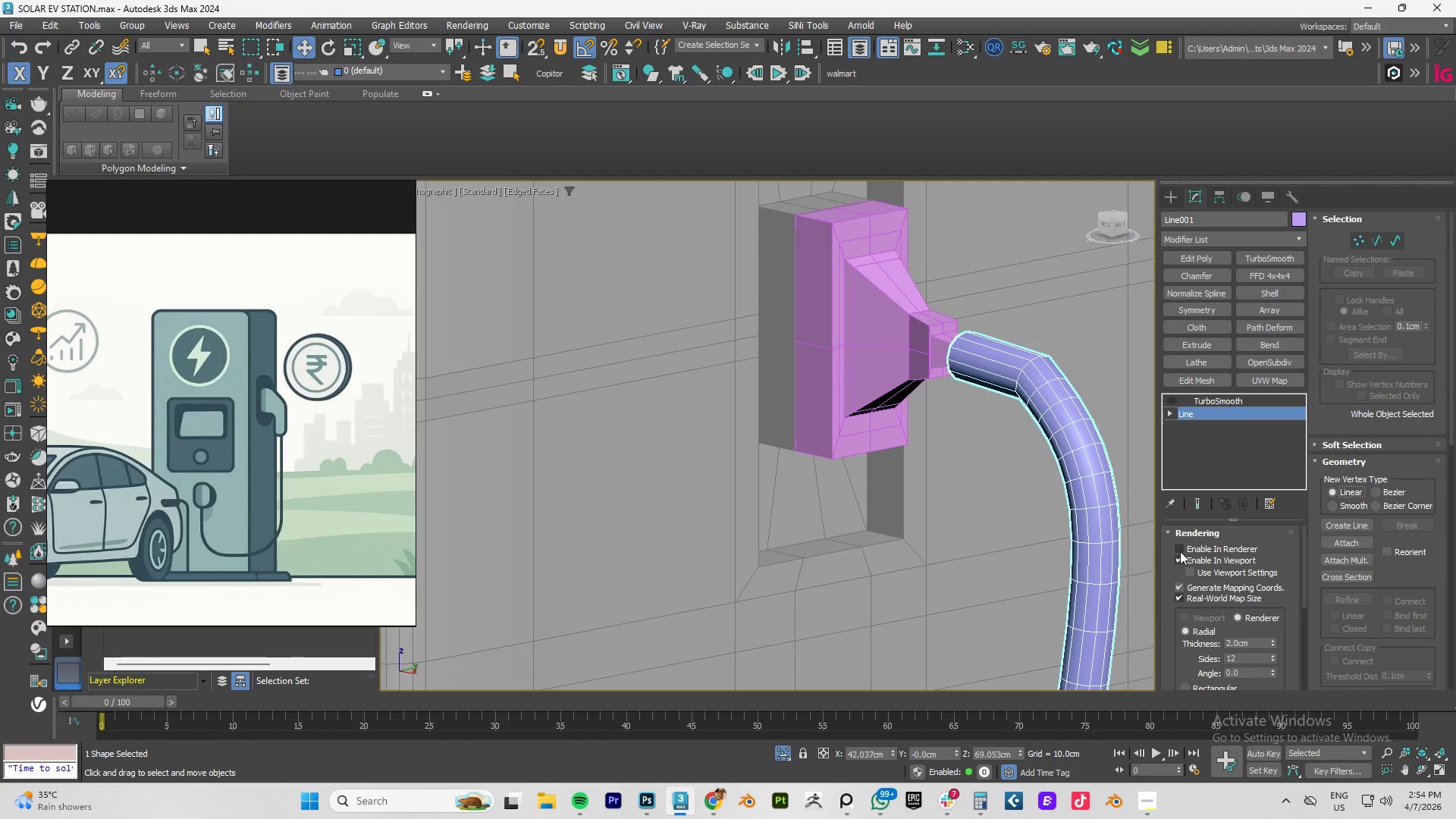 
double_click([1179, 551])
 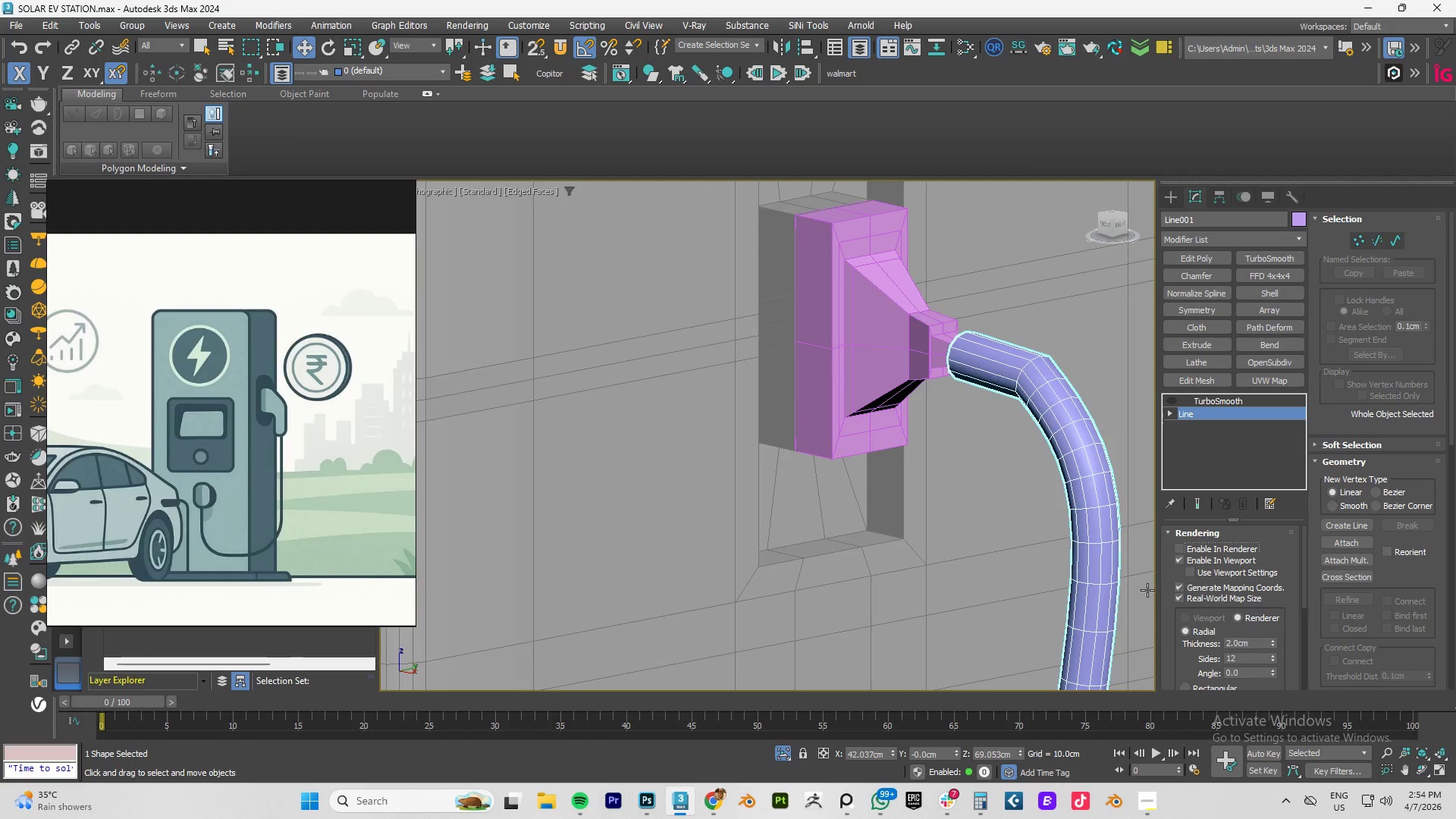 
double_click([1238, 642])
 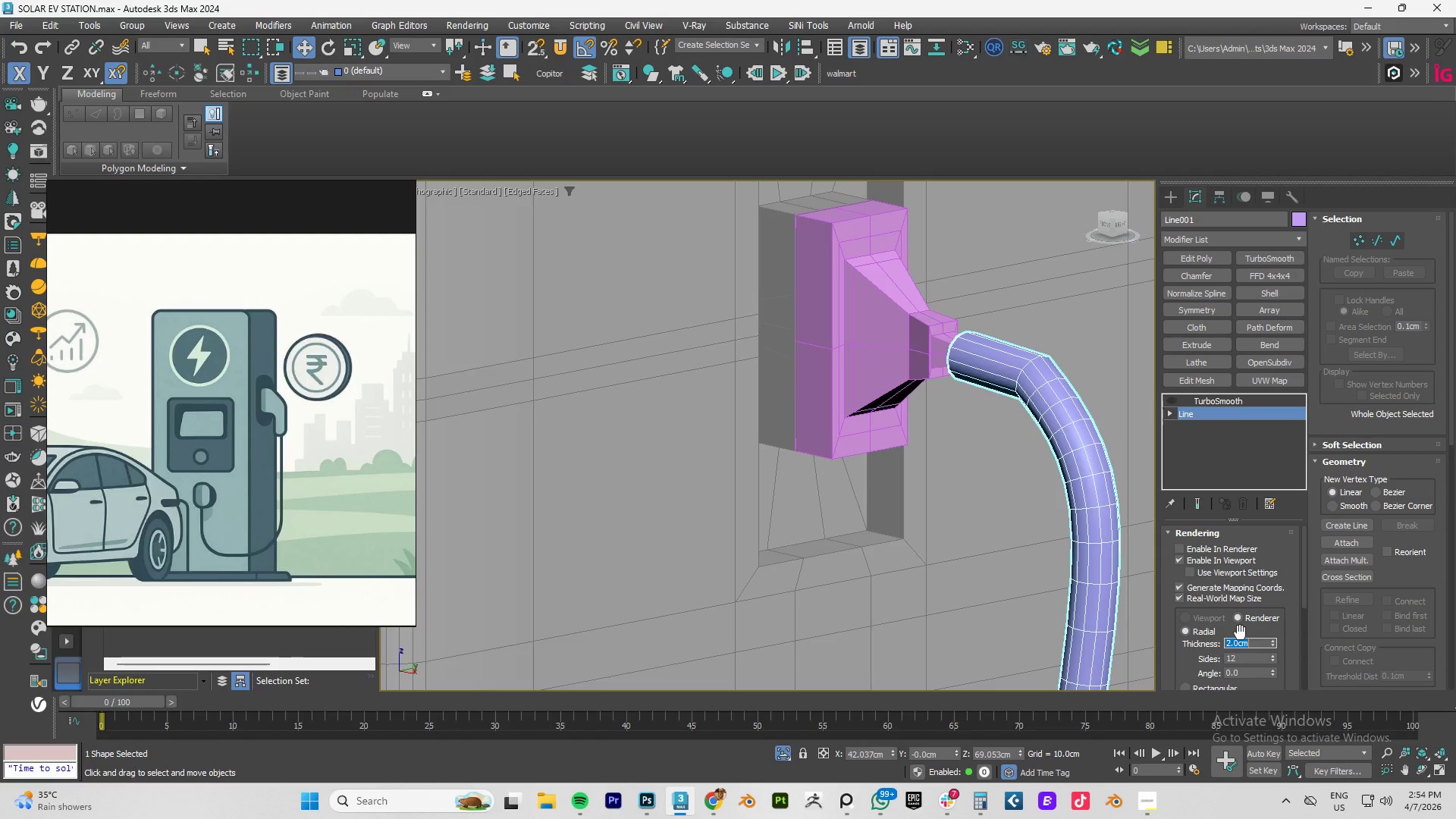 
key(Numpad1)
 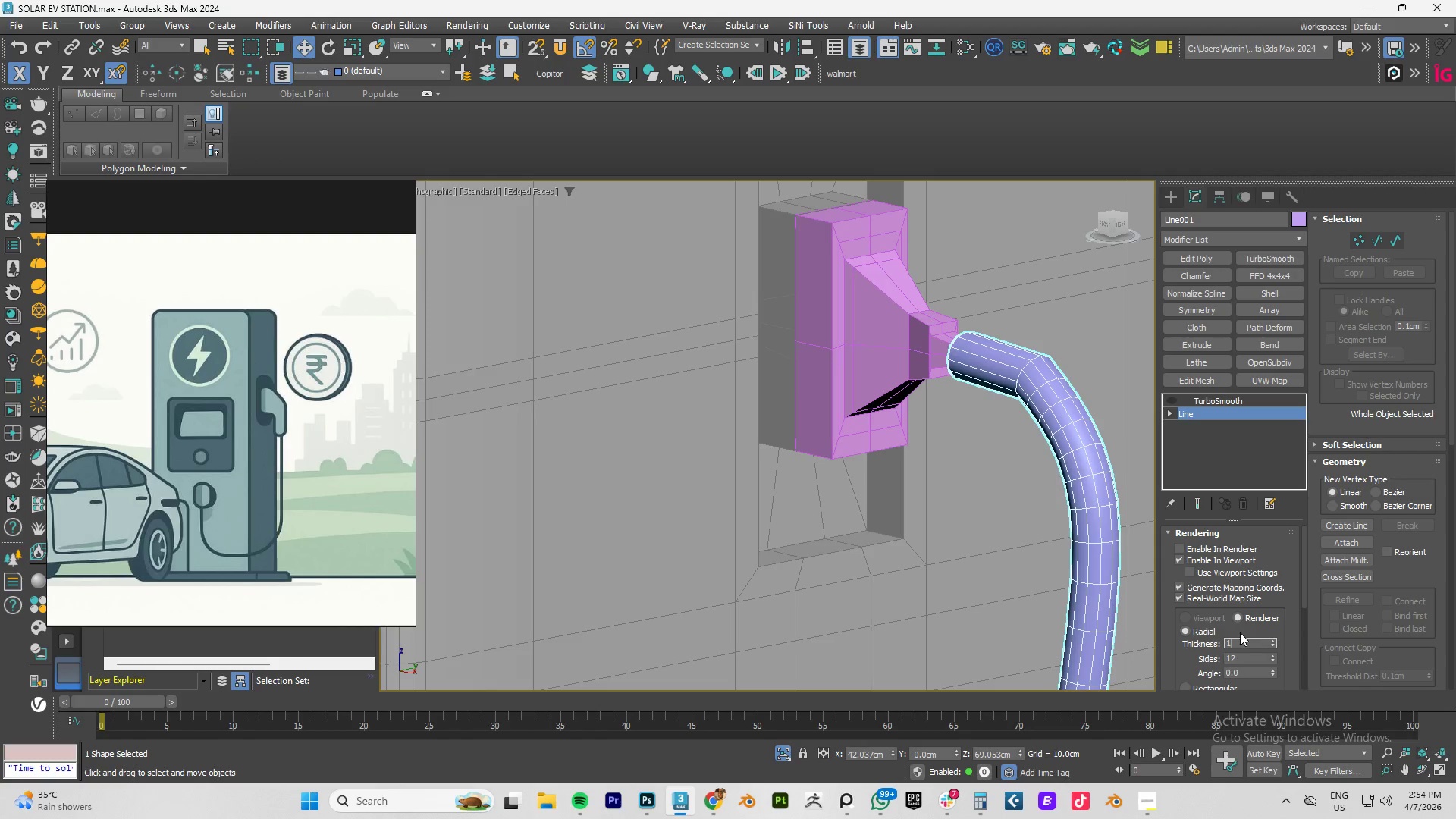 
key(NumpadEnter)
 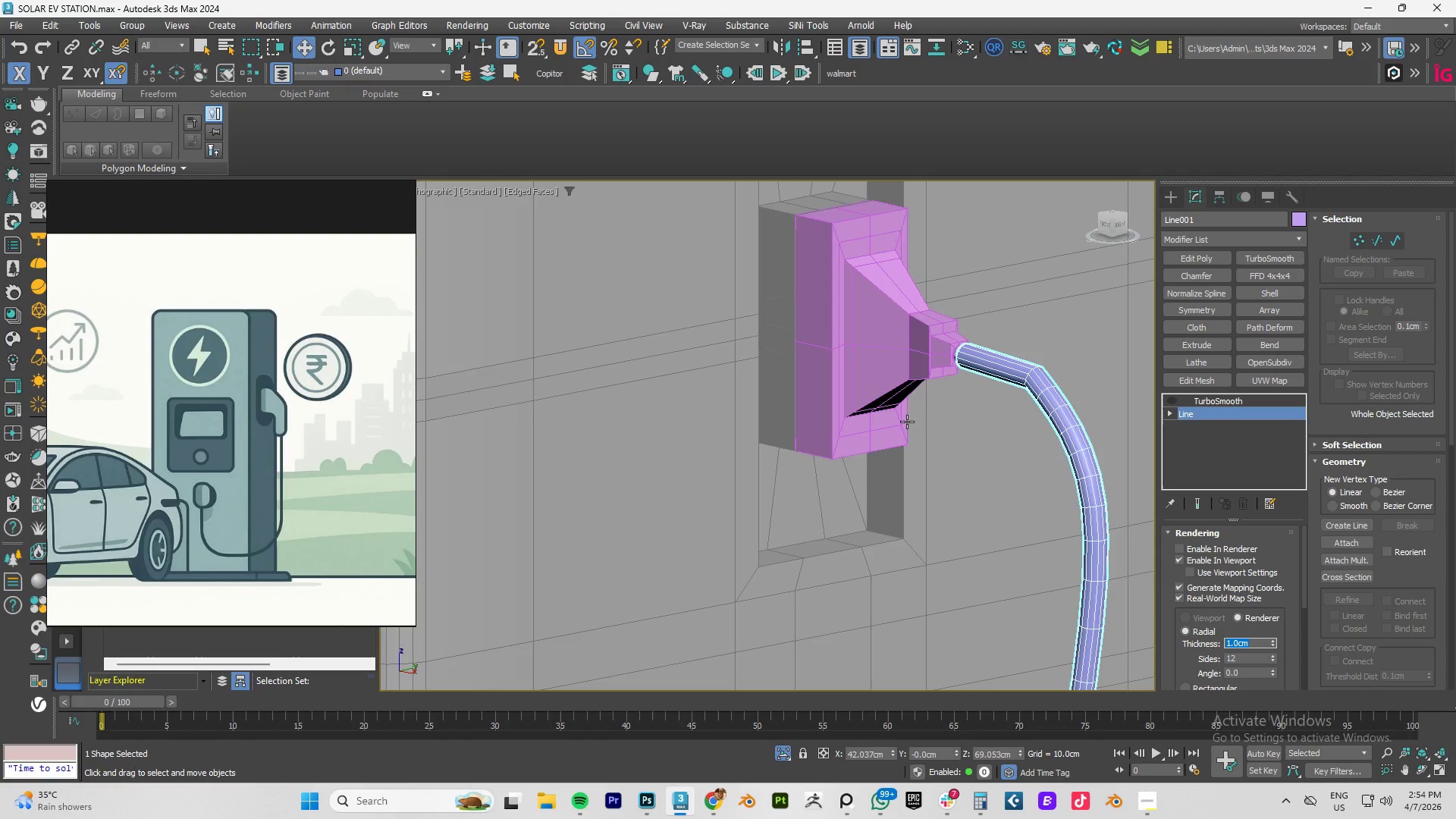 
scroll: coordinate [1100, 350], scroll_direction: up, amount: 6.0
 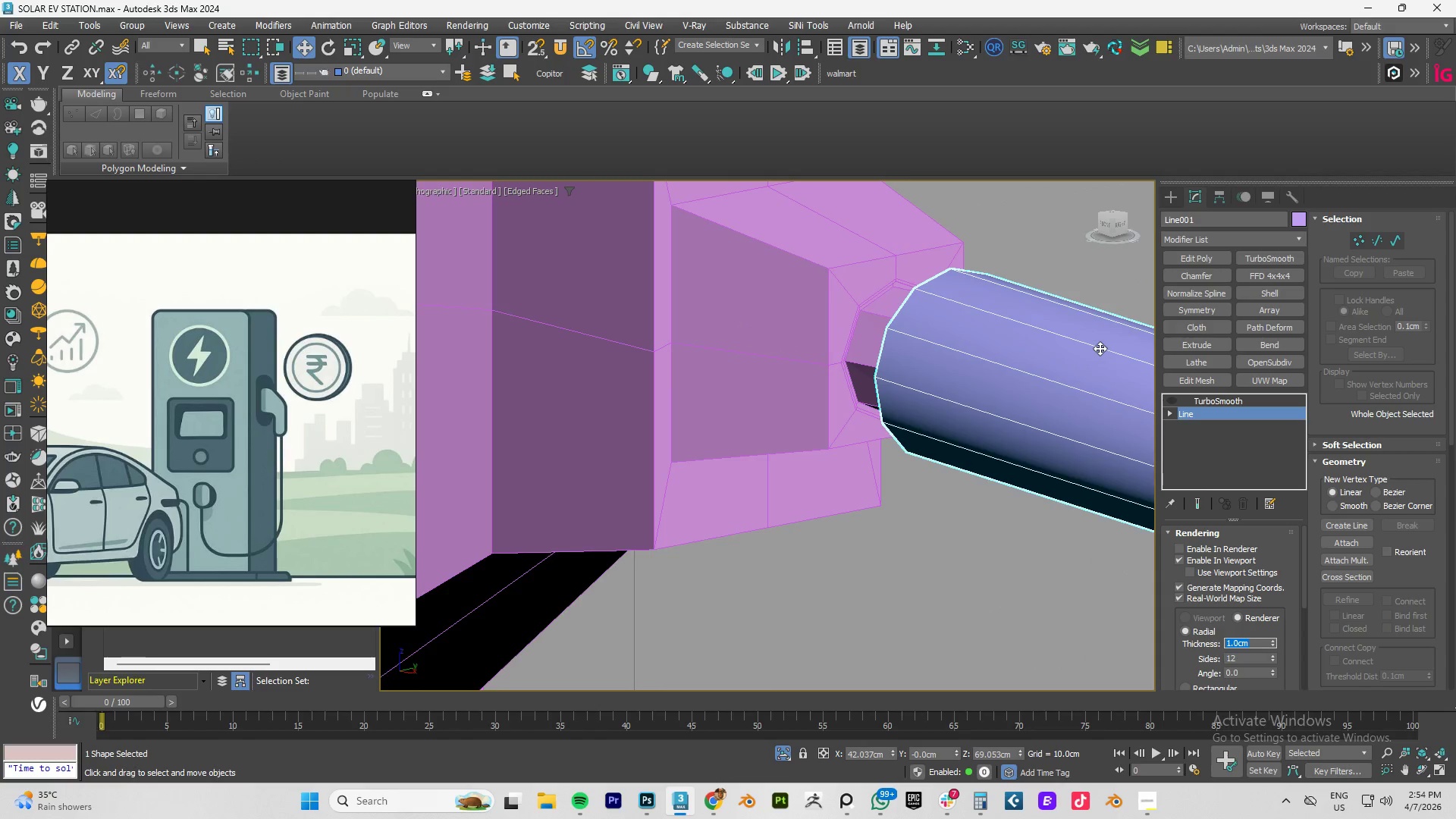 
scroll: coordinate [1100, 348], scroll_direction: down, amount: 4.0
 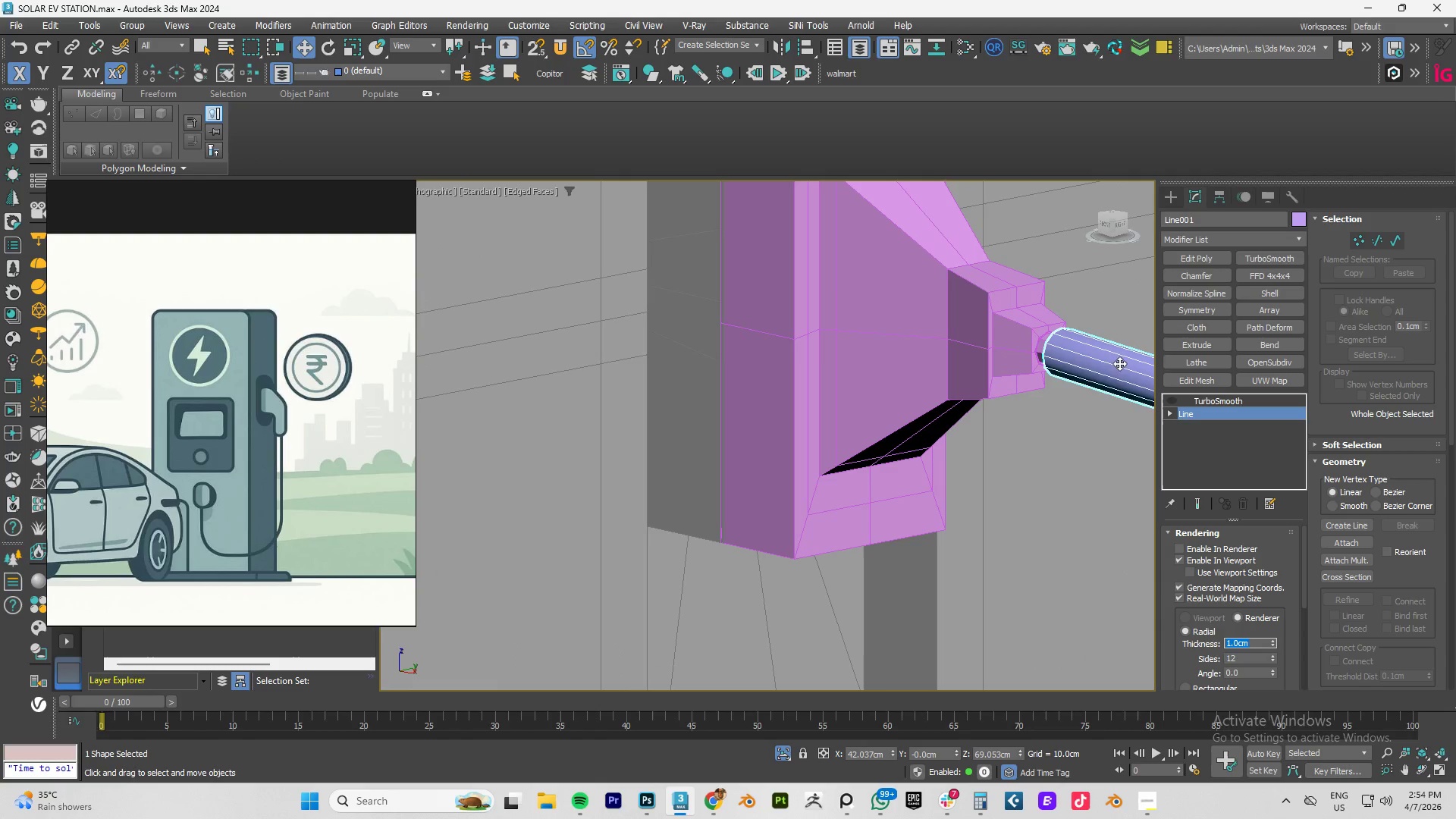 
key(1)
 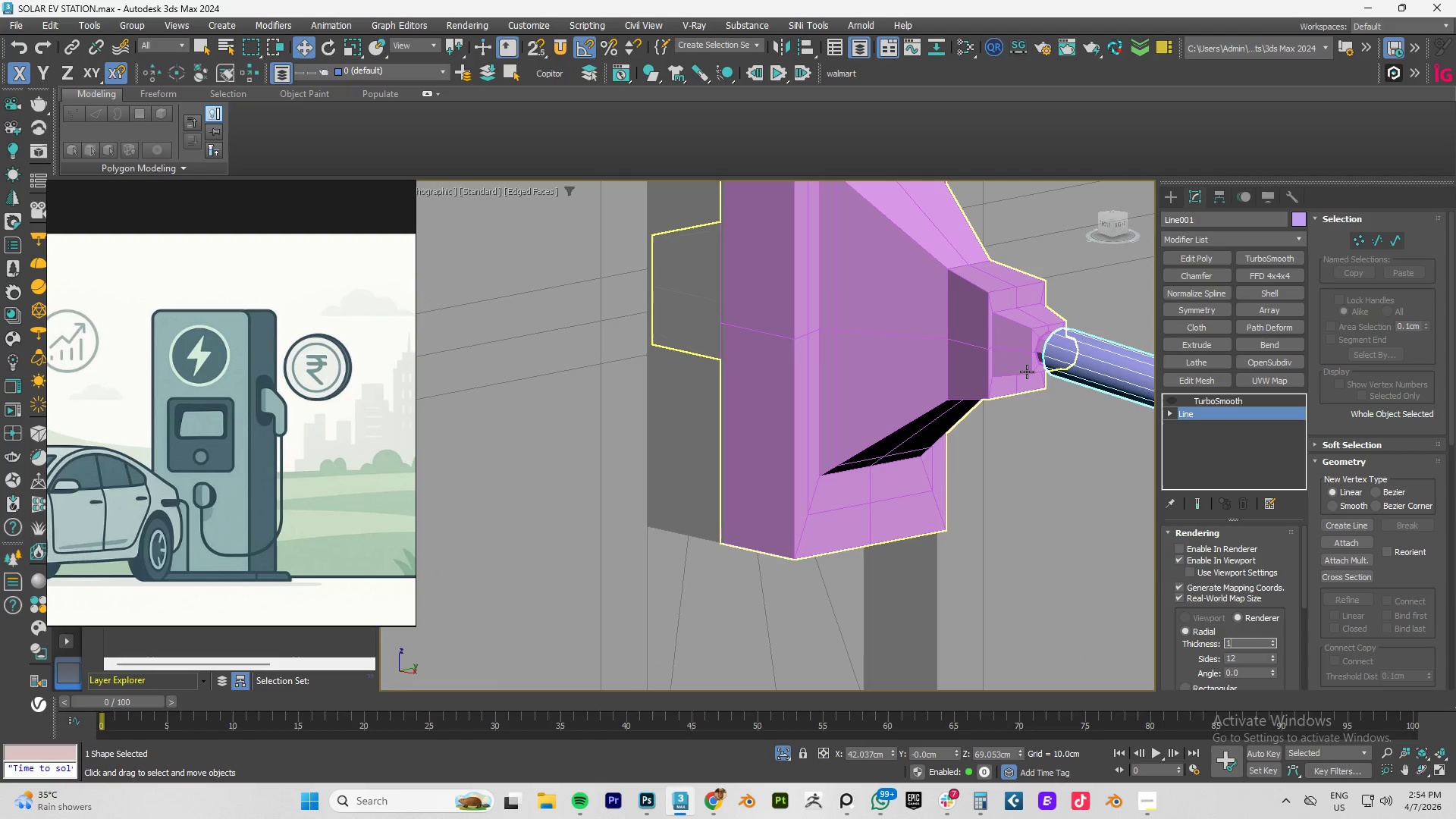 
key(Escape)
 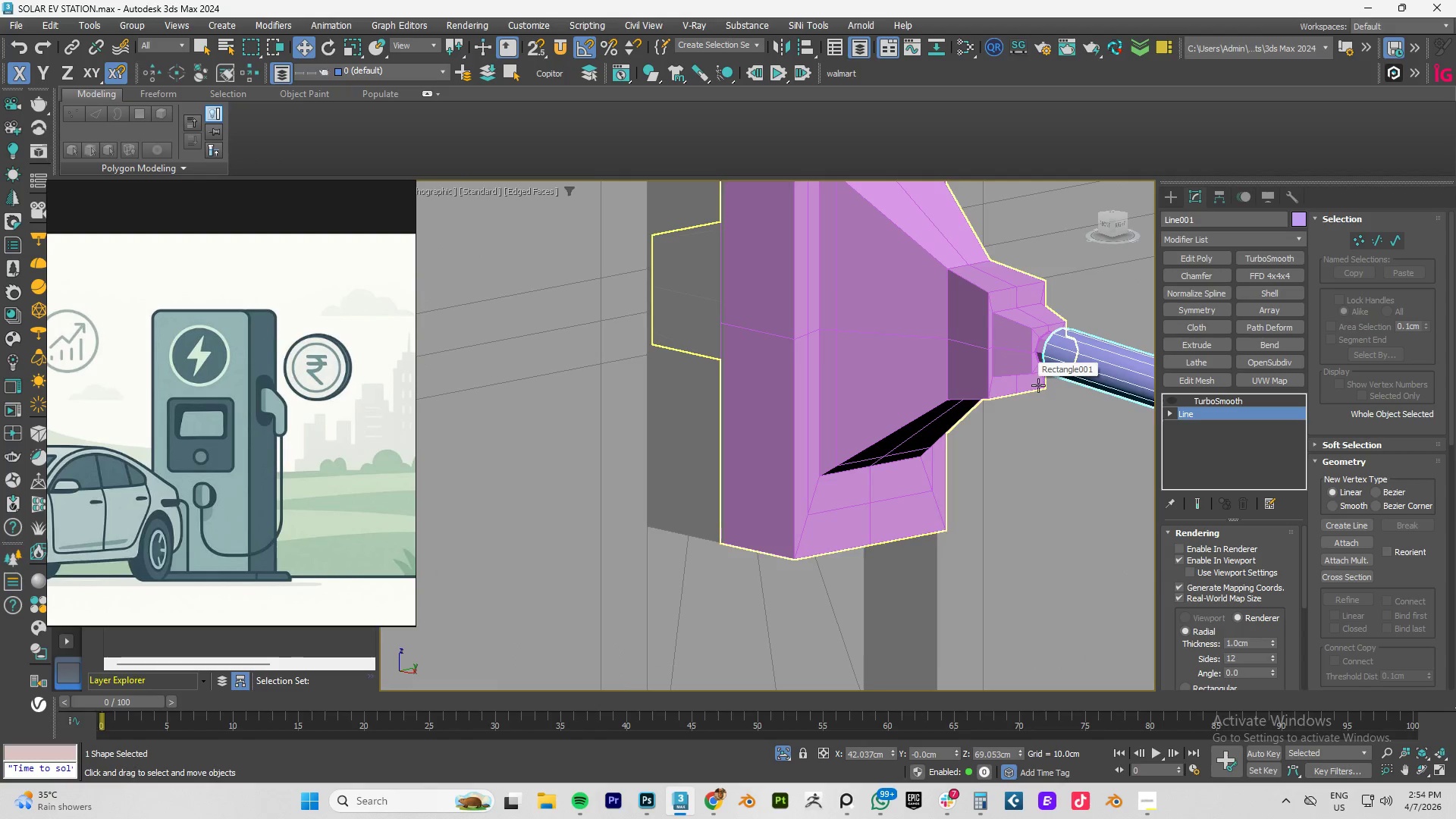 
scroll: coordinate [1024, 400], scroll_direction: down, amount: 2.0
 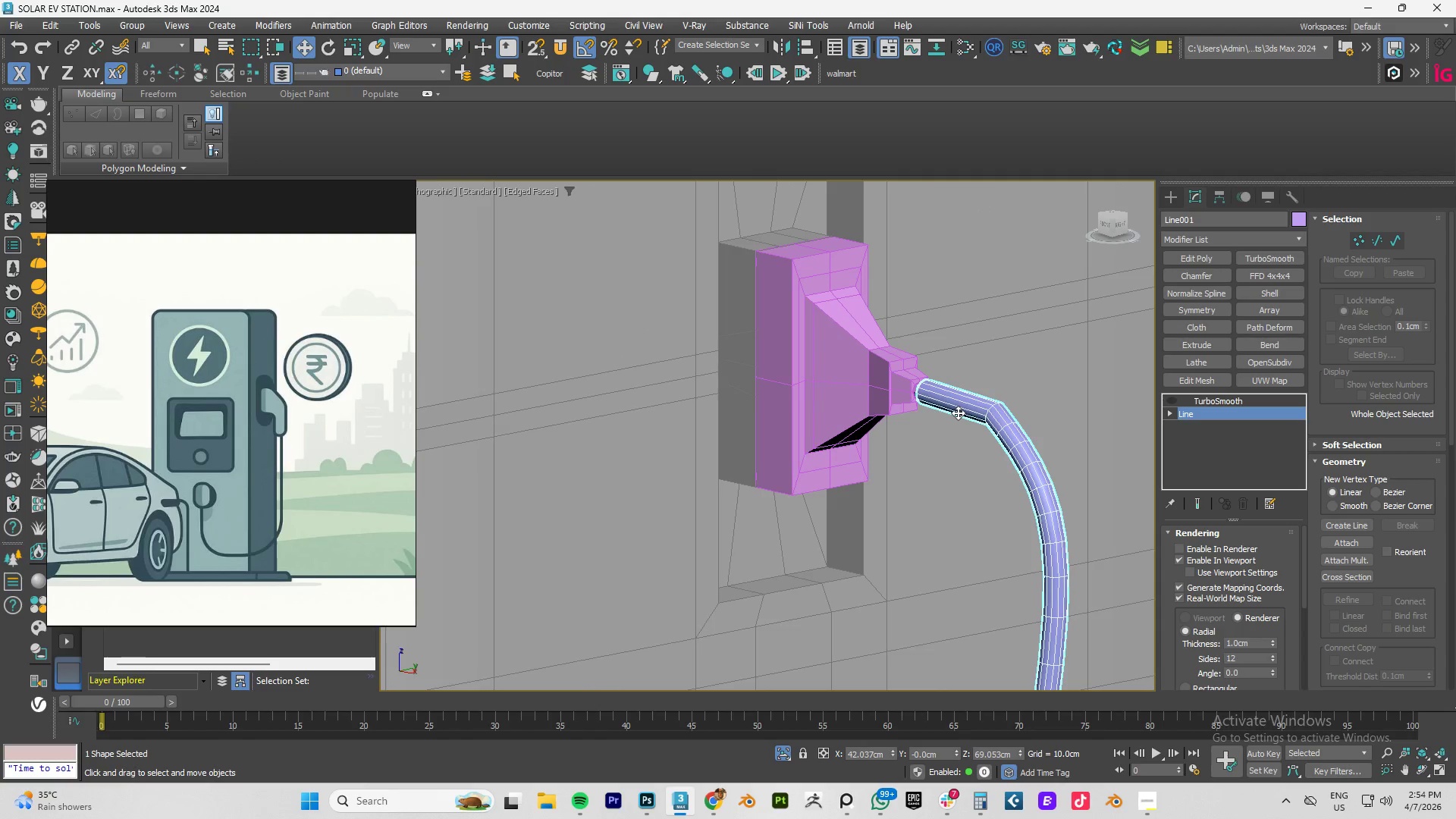 
key(1)
 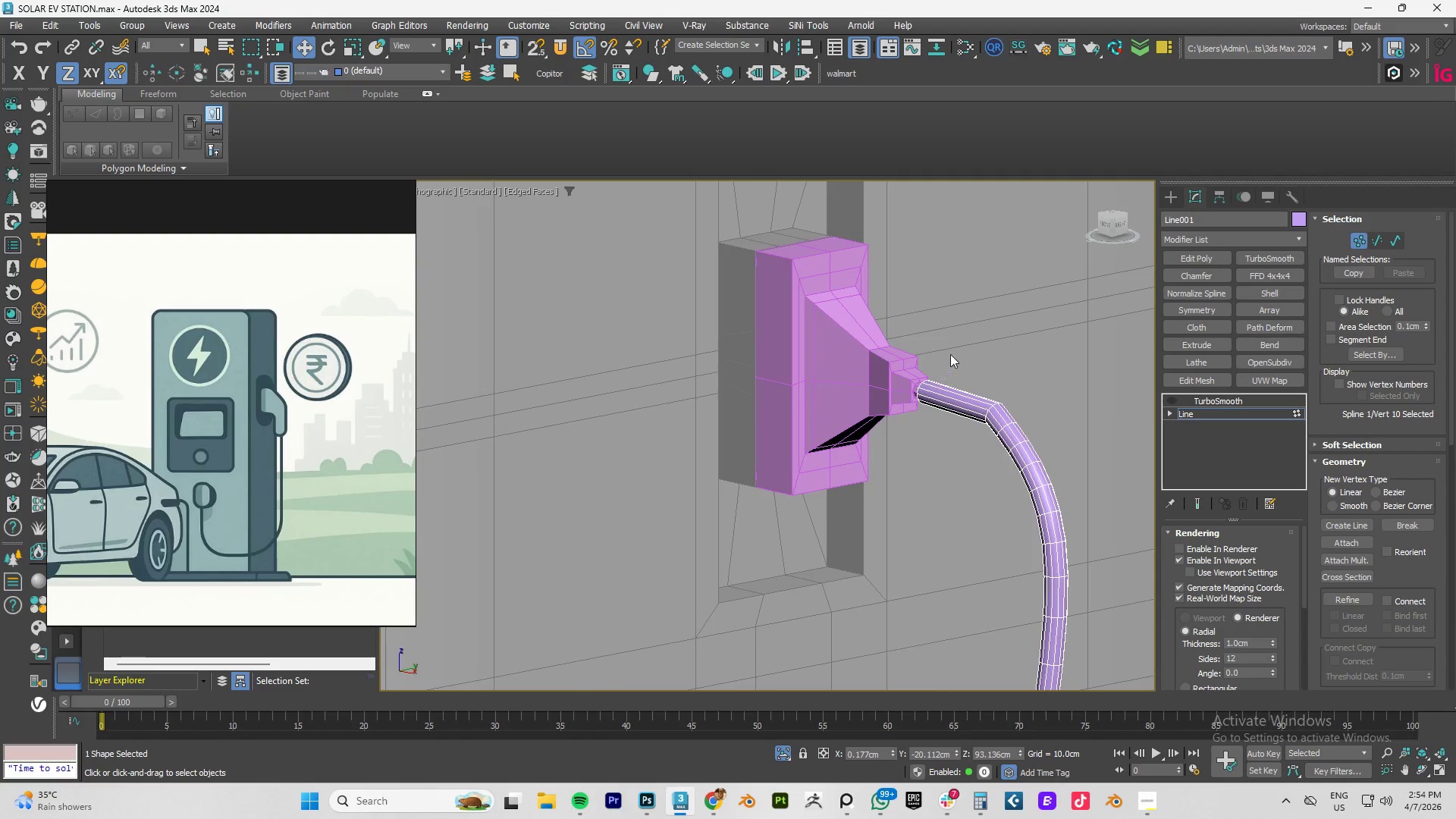 
left_click_drag(start_coordinate=[955, 348], to_coordinate=[899, 435])
 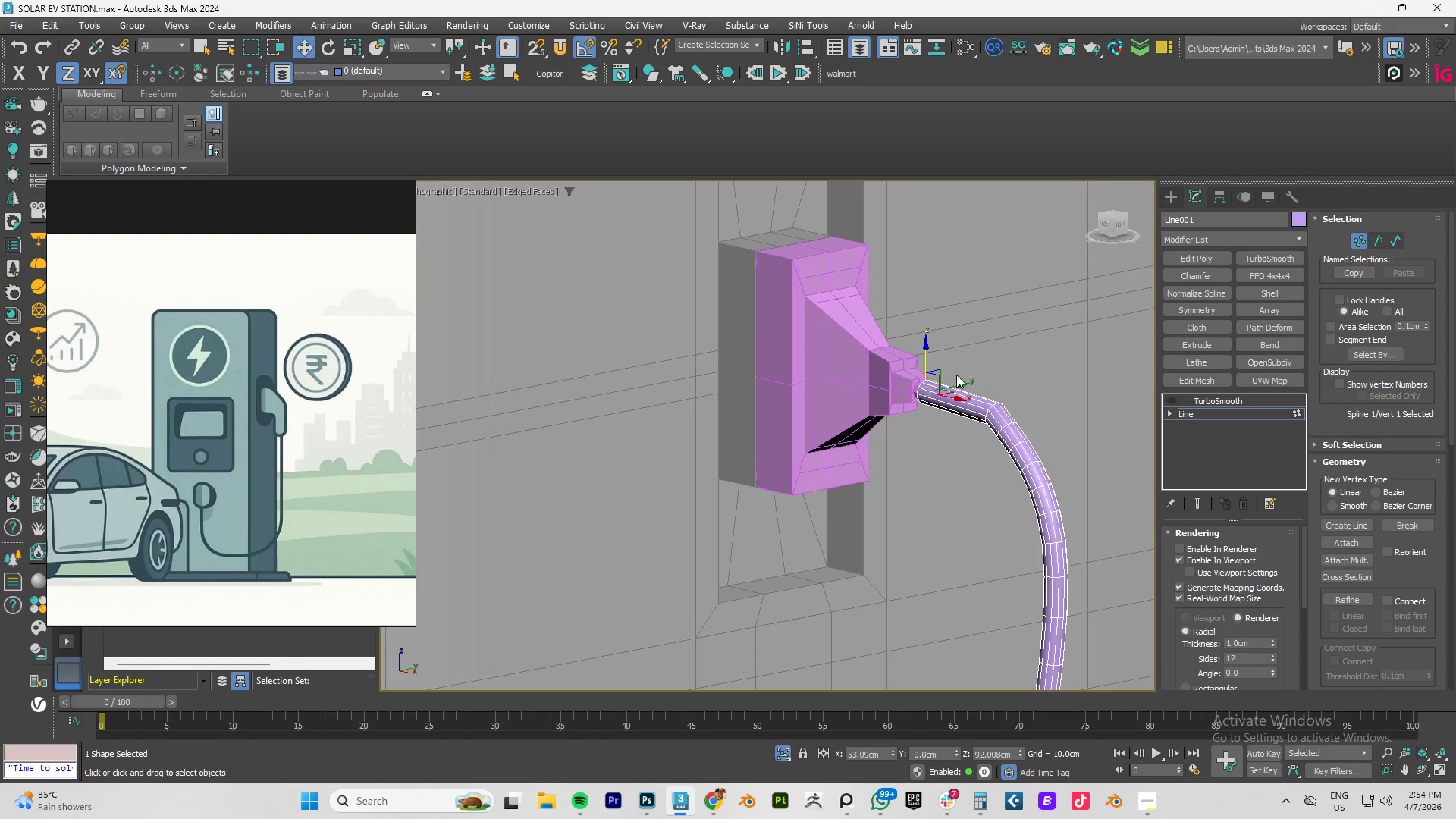 
scroll: coordinate [937, 393], scroll_direction: up, amount: 4.0
 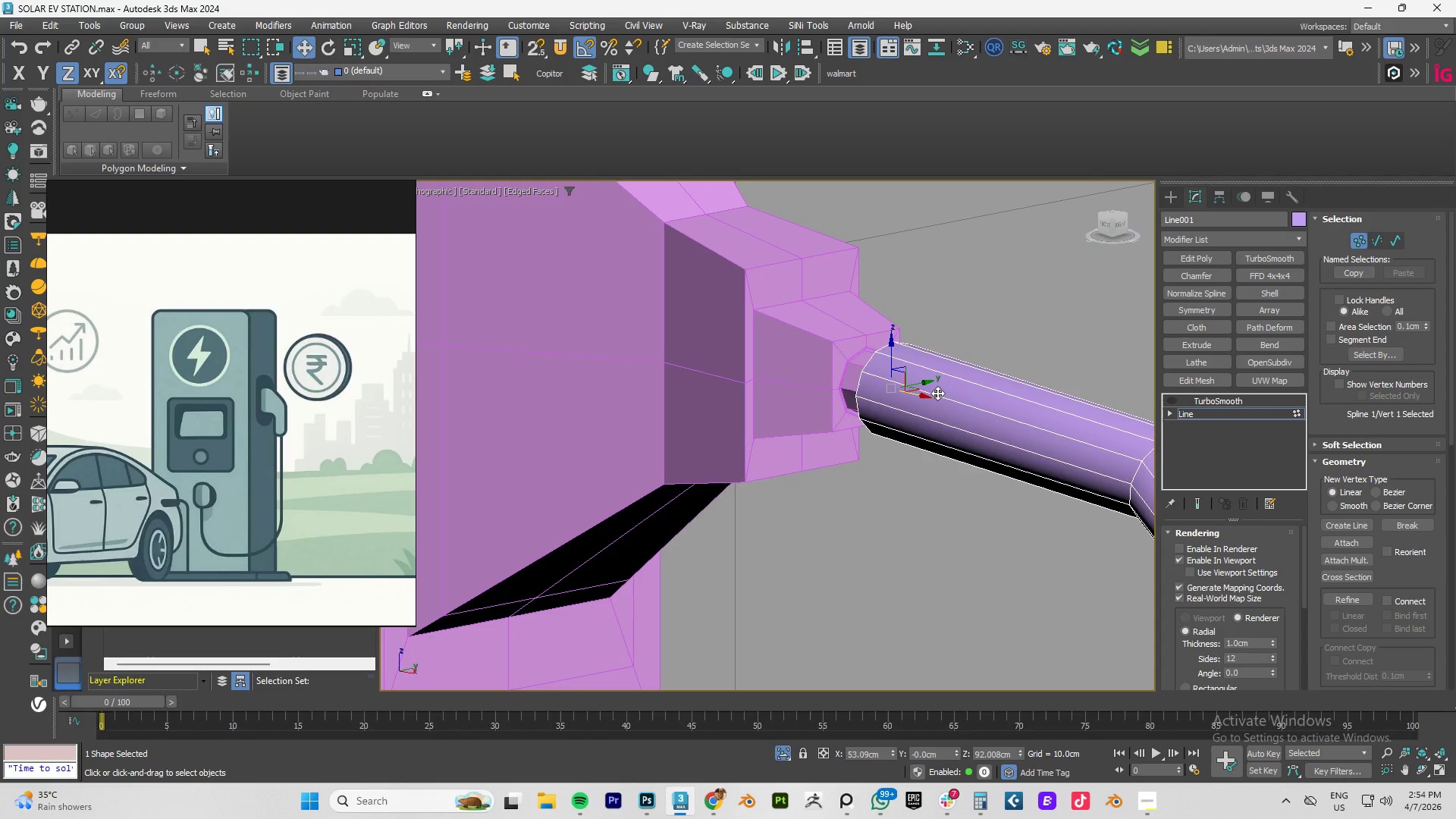 
key(R)
 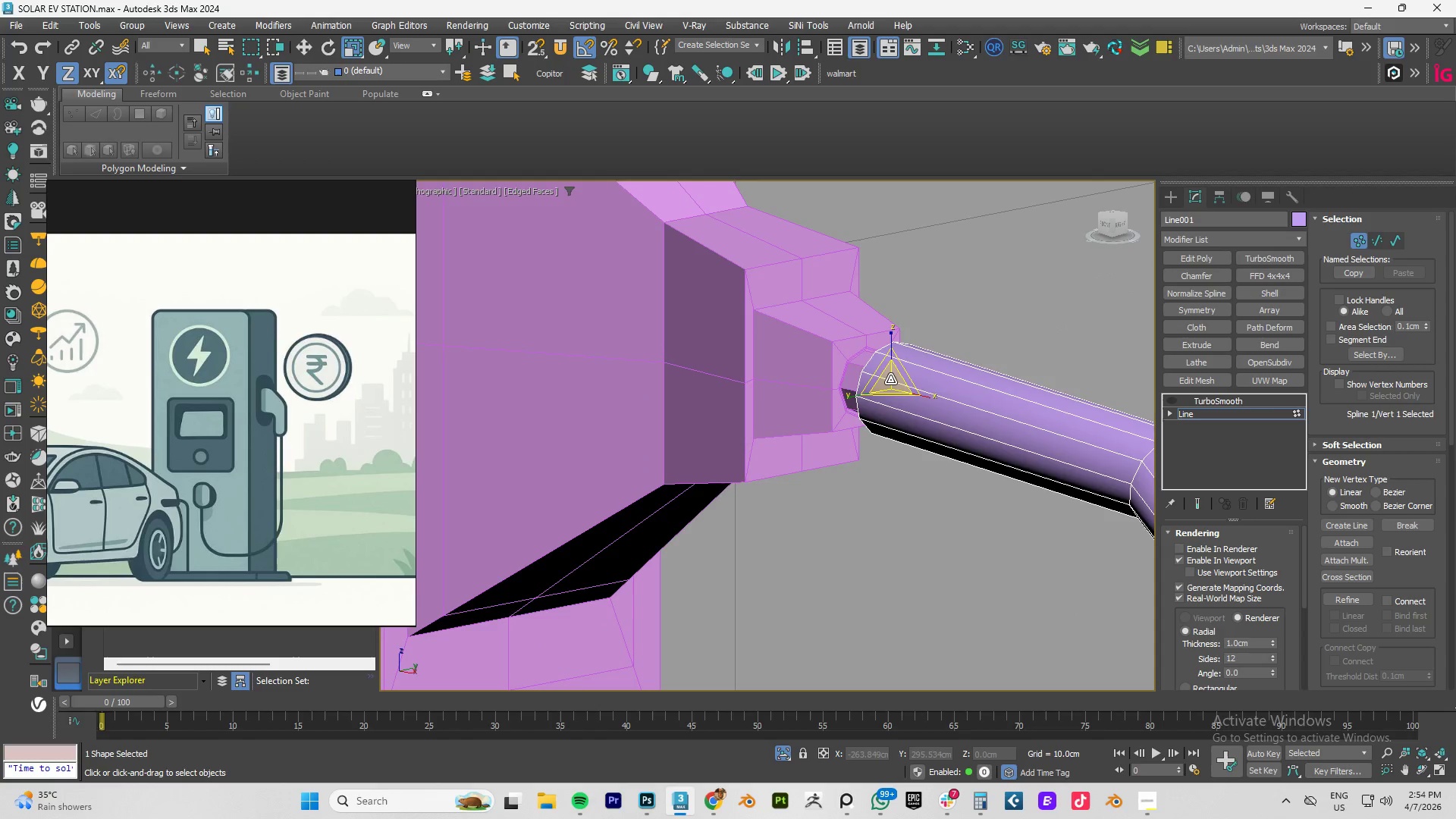 
left_click_drag(start_coordinate=[890, 379], to_coordinate=[871, 422])
 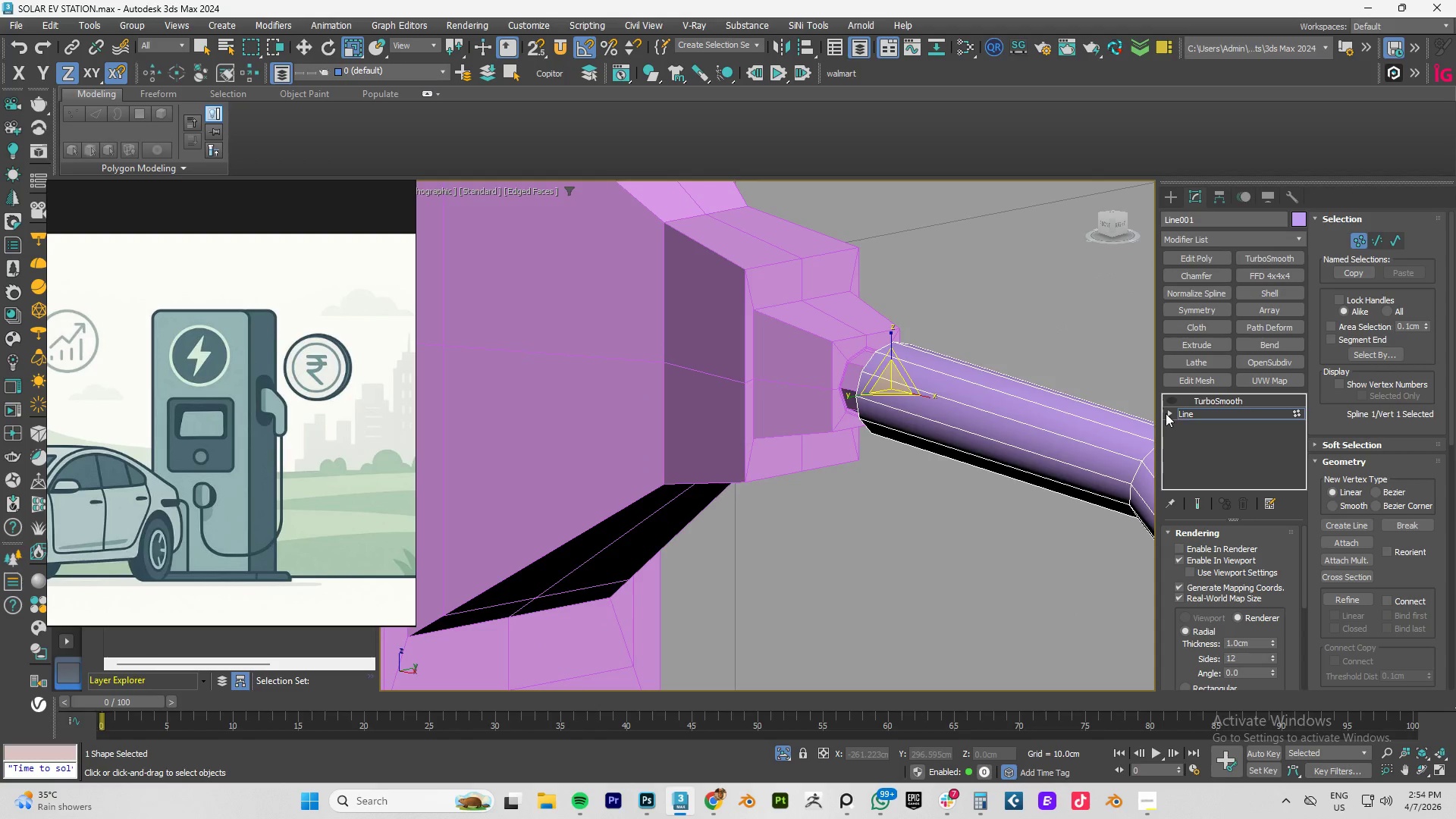 
left_click([1166, 412])
 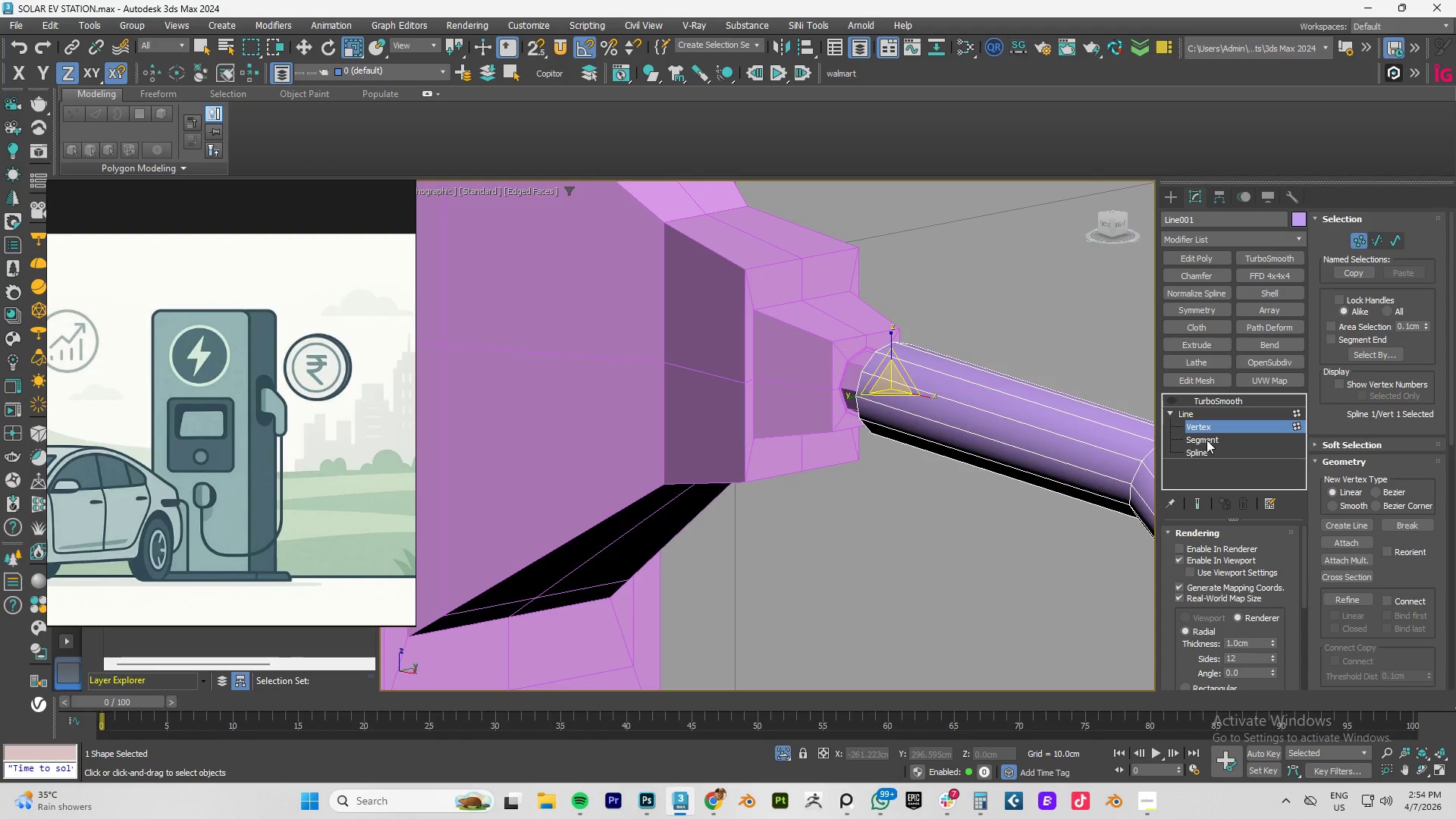 
left_click([1207, 440])
 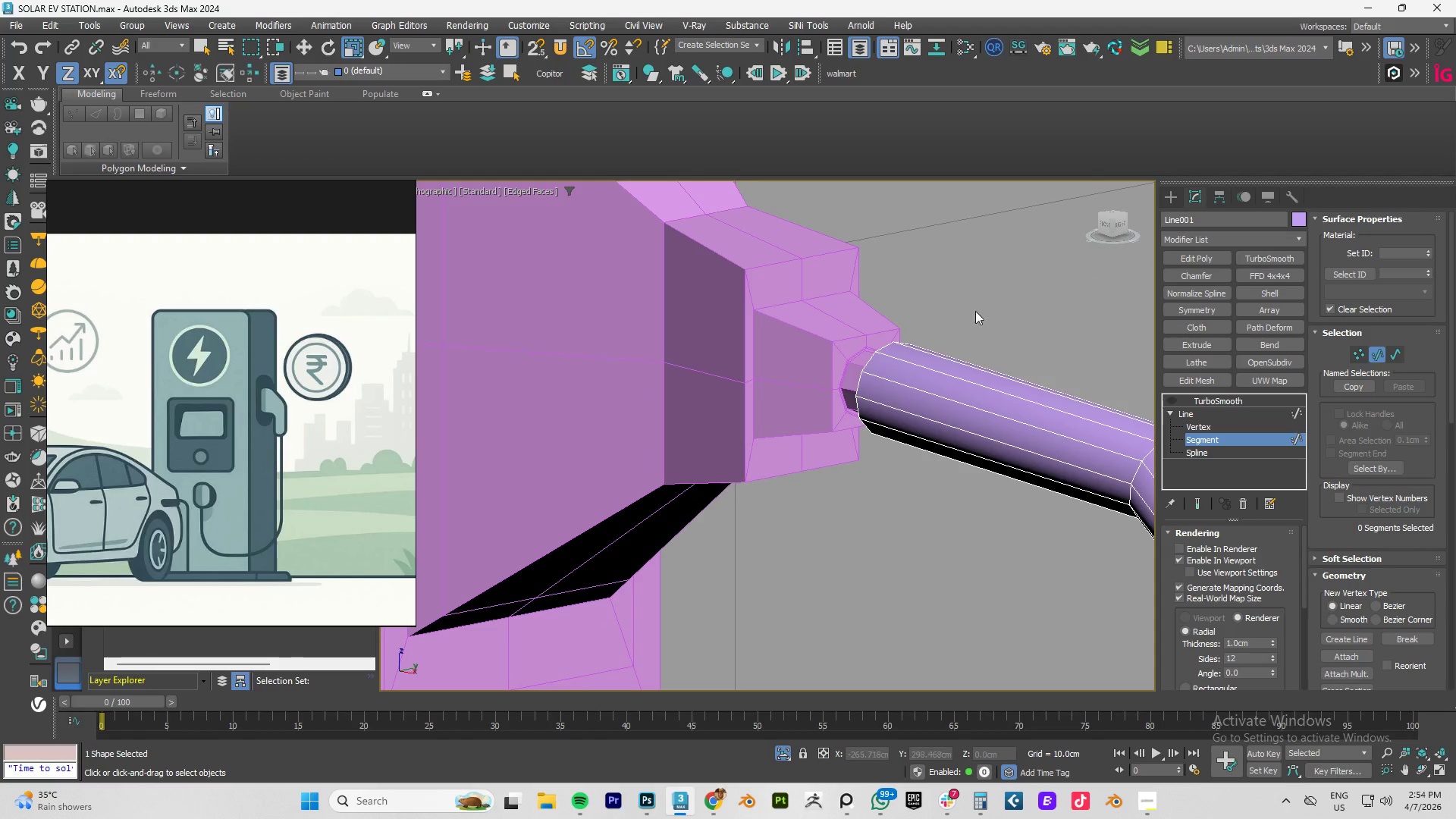 
left_click_drag(start_coordinate=[982, 296], to_coordinate=[804, 484])
 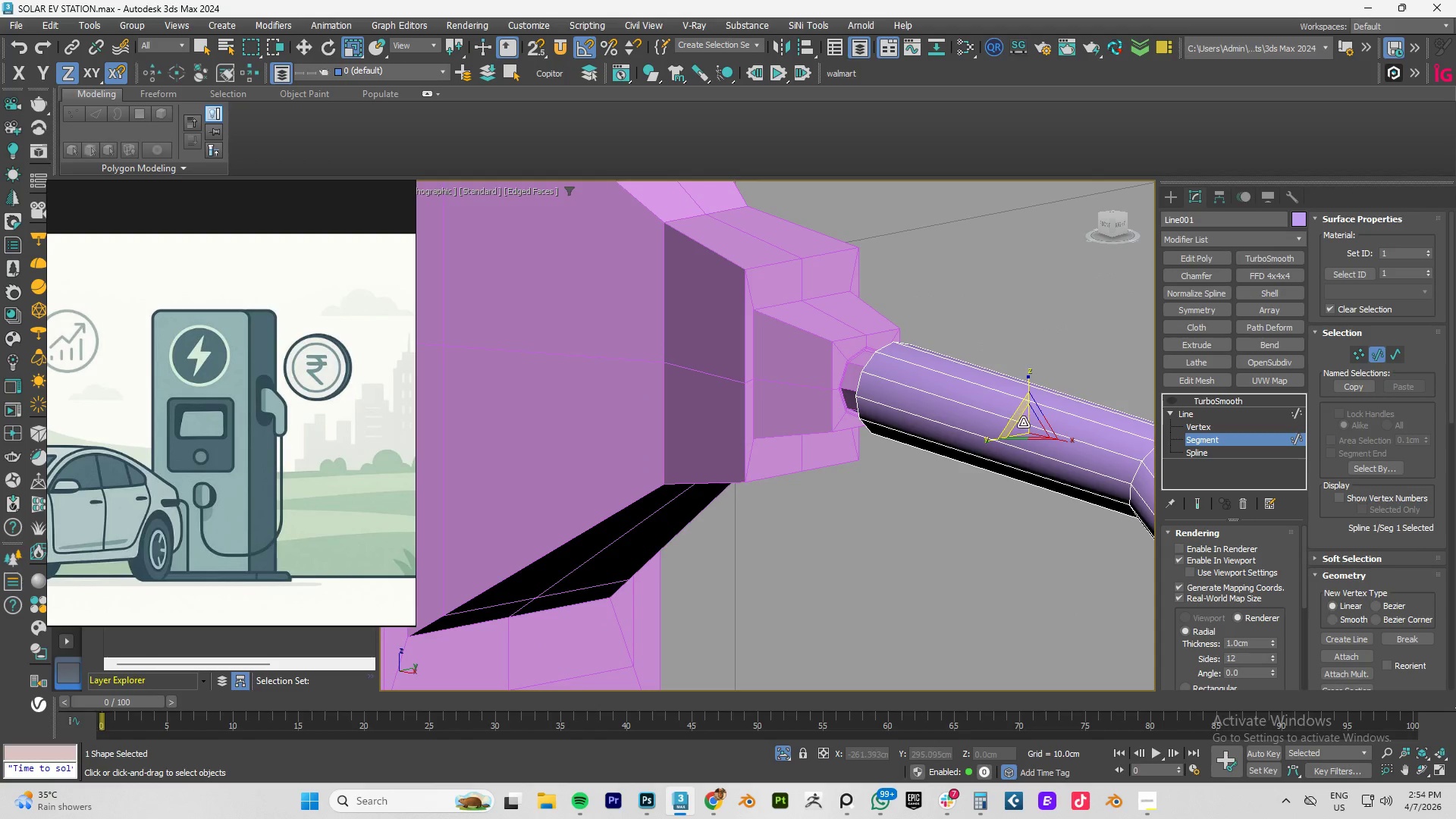 
left_click_drag(start_coordinate=[1026, 426], to_coordinate=[981, 460])
 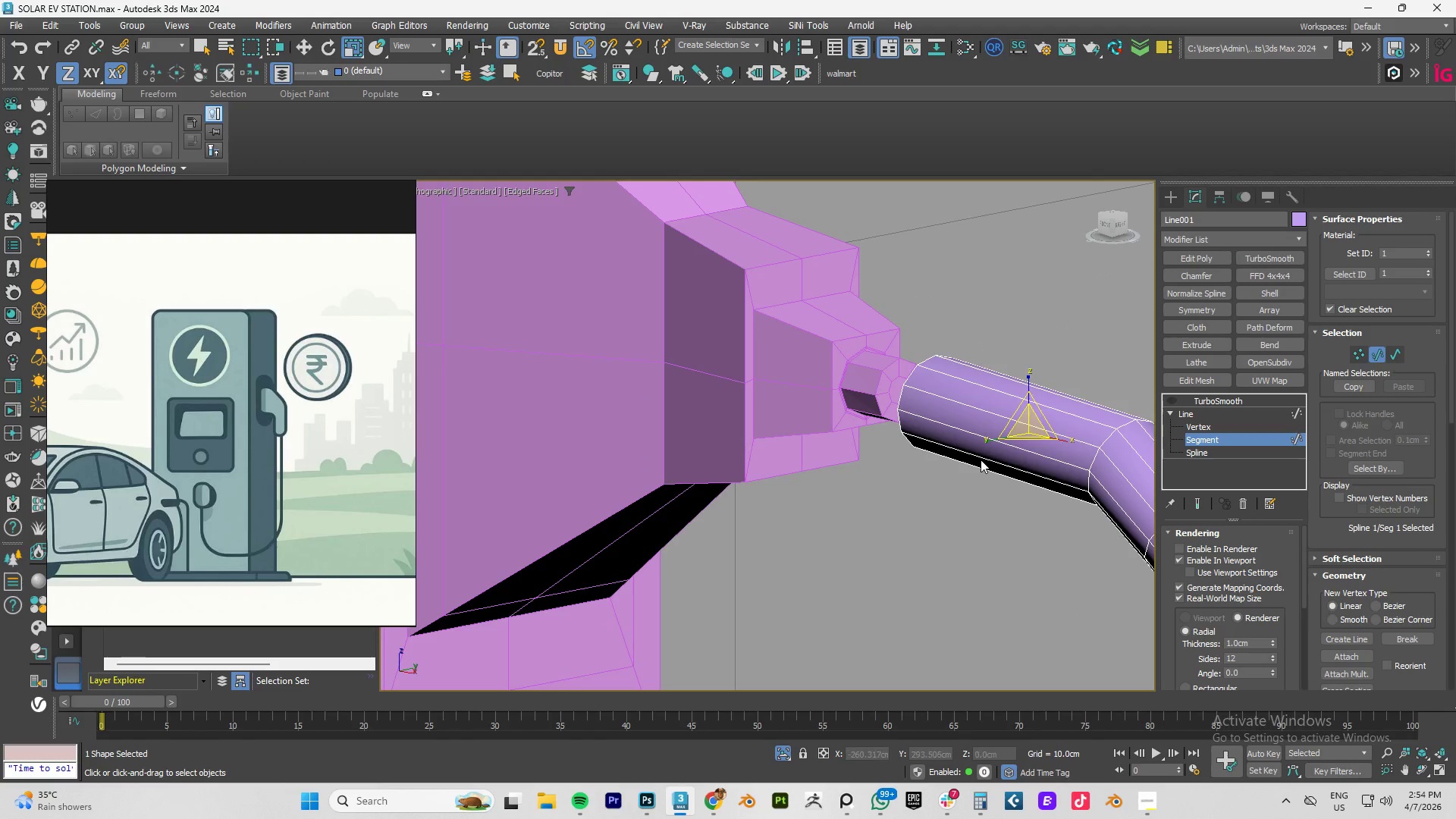 
key(Control+Z)
 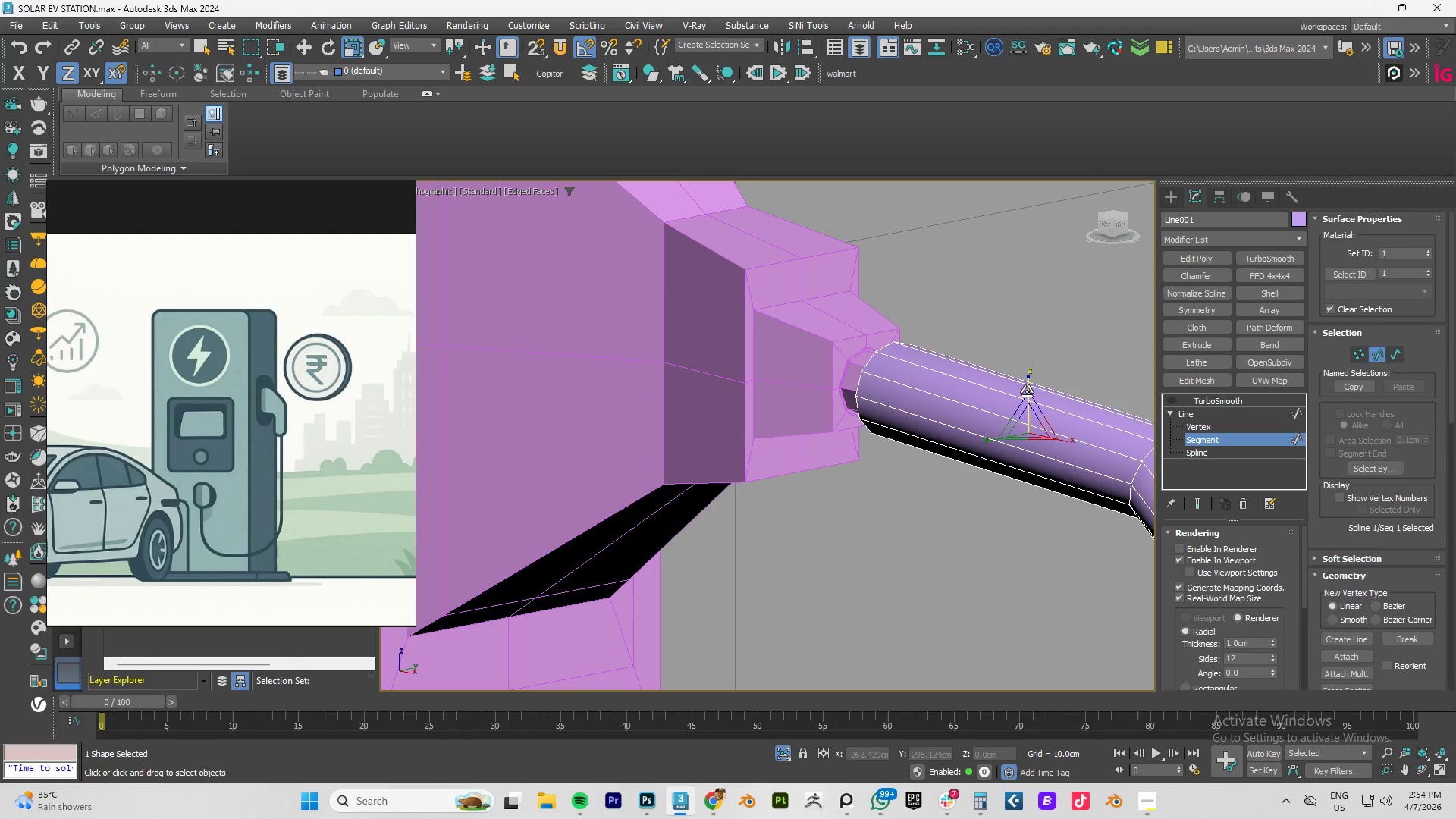 
left_click_drag(start_coordinate=[1027, 390], to_coordinate=[1024, 413])
 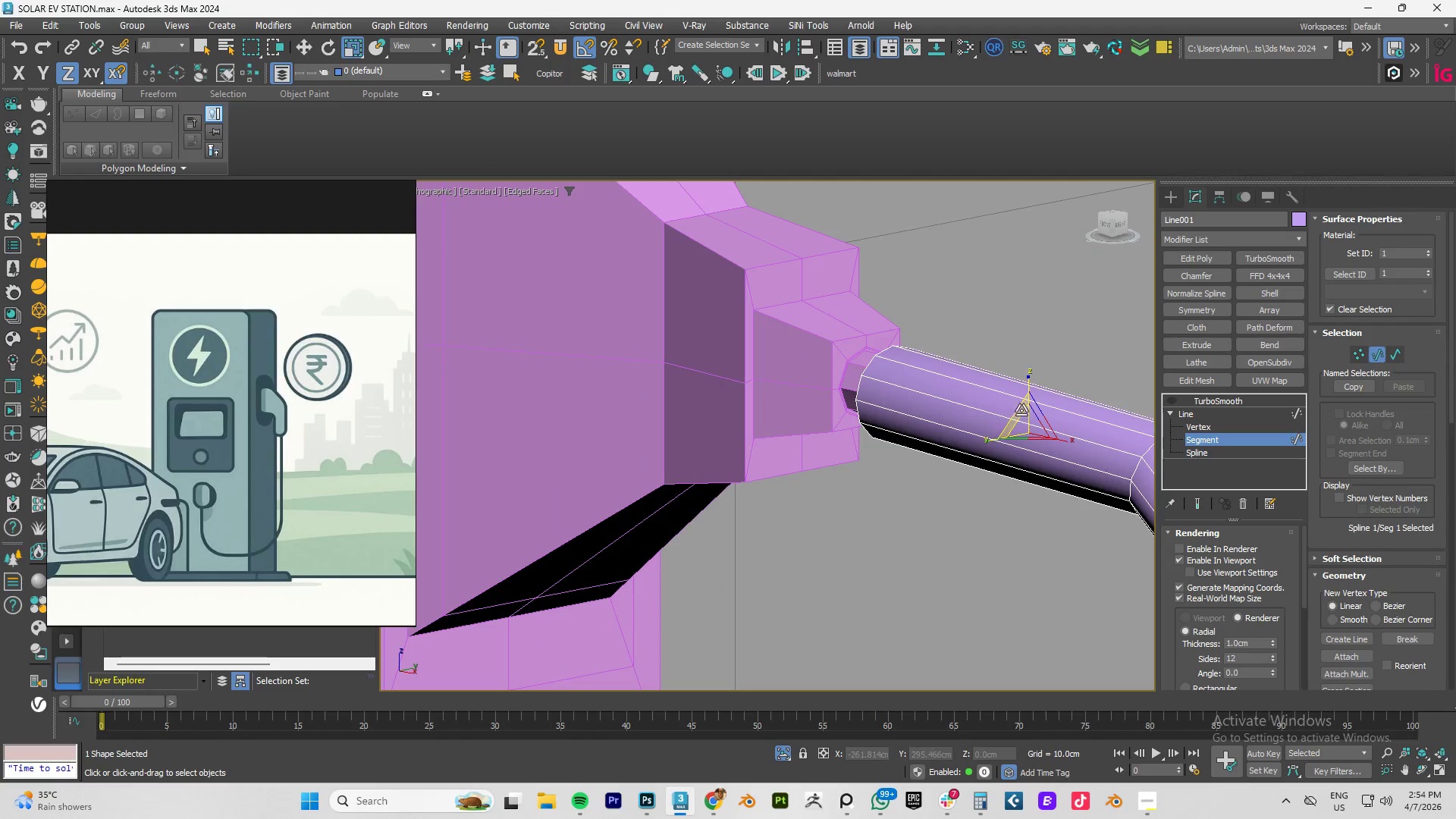 
key(Control+ControlLeft)
 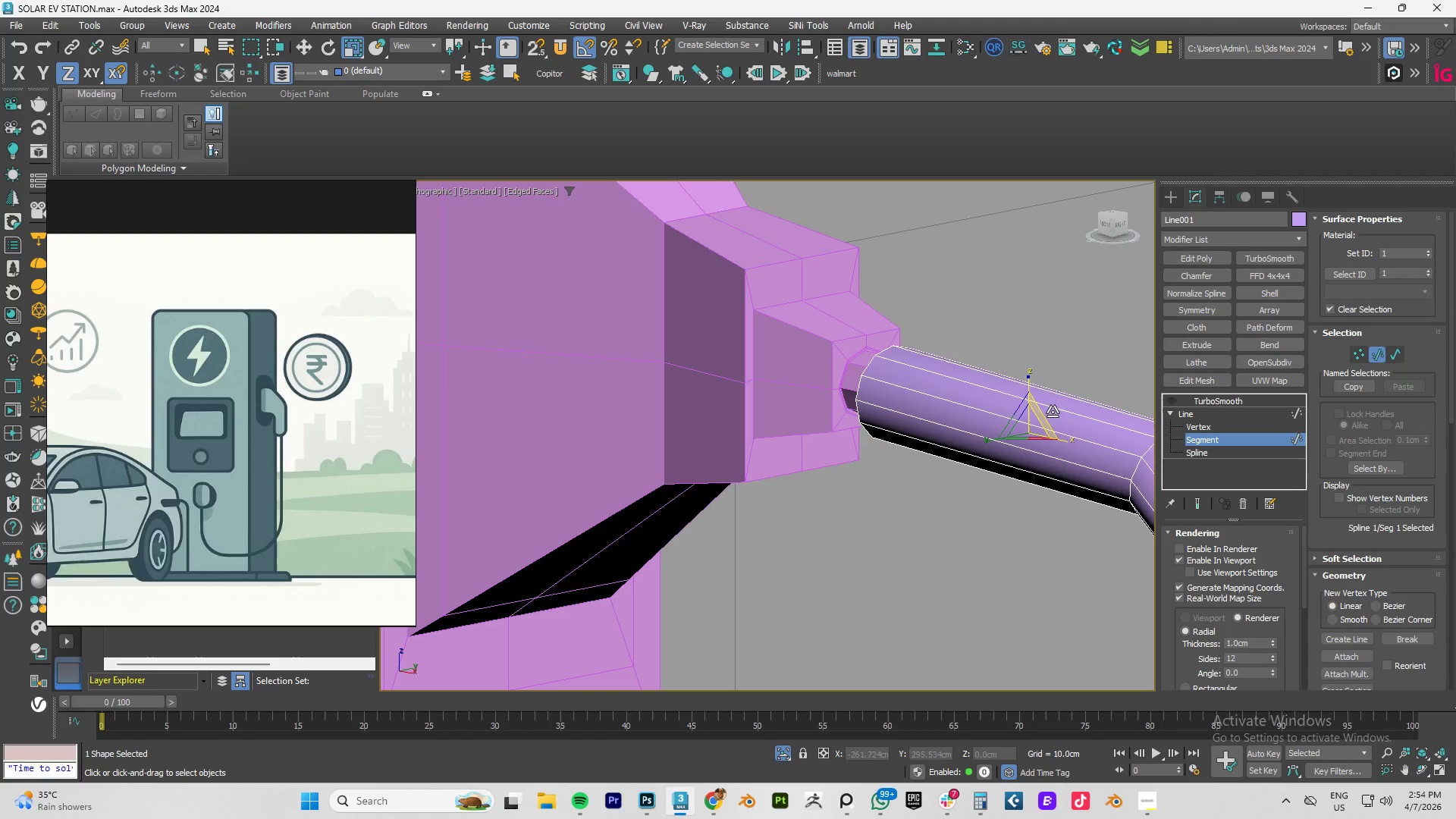 
key(Control+Z)
 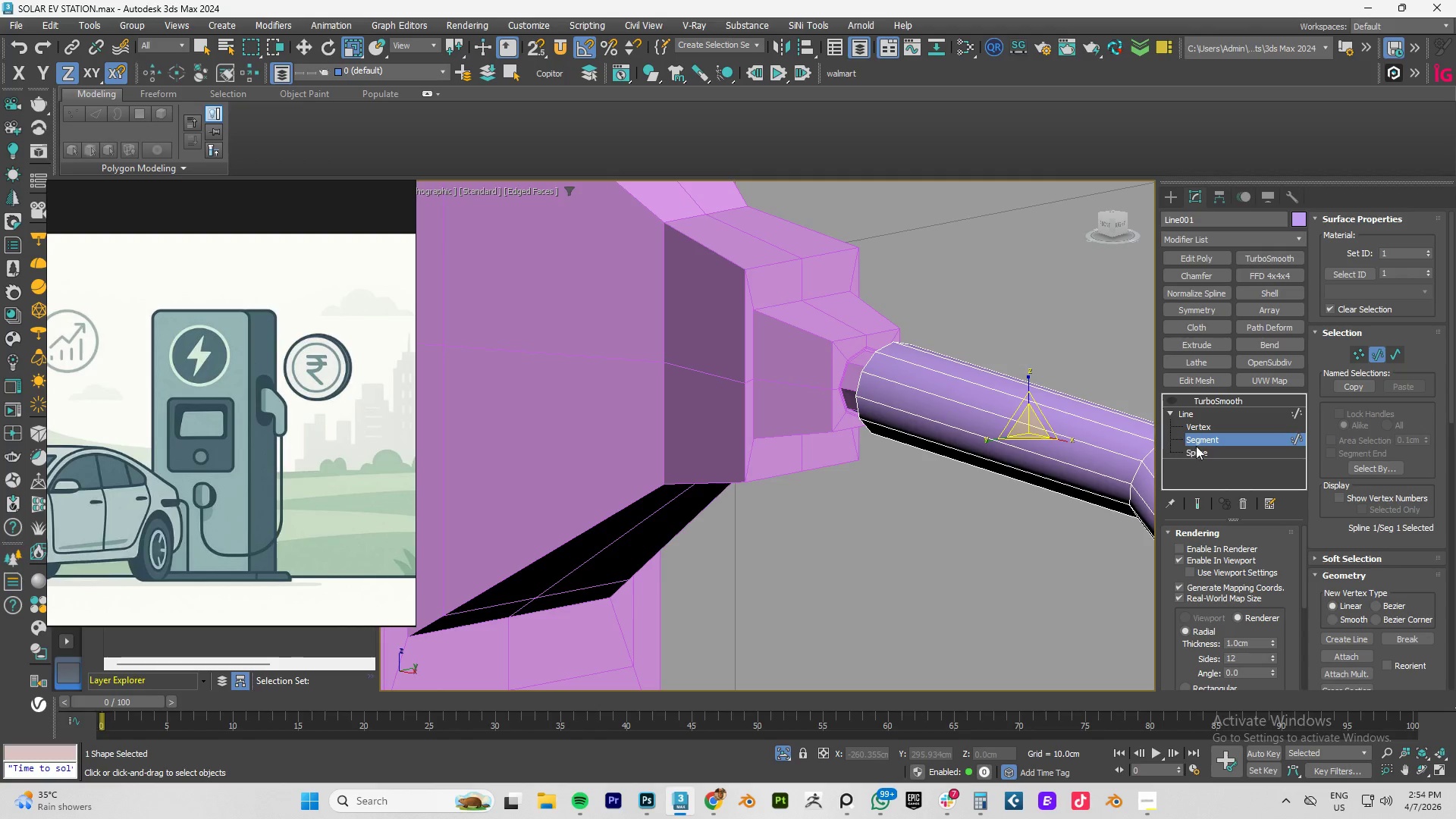 
left_click([1197, 447])
 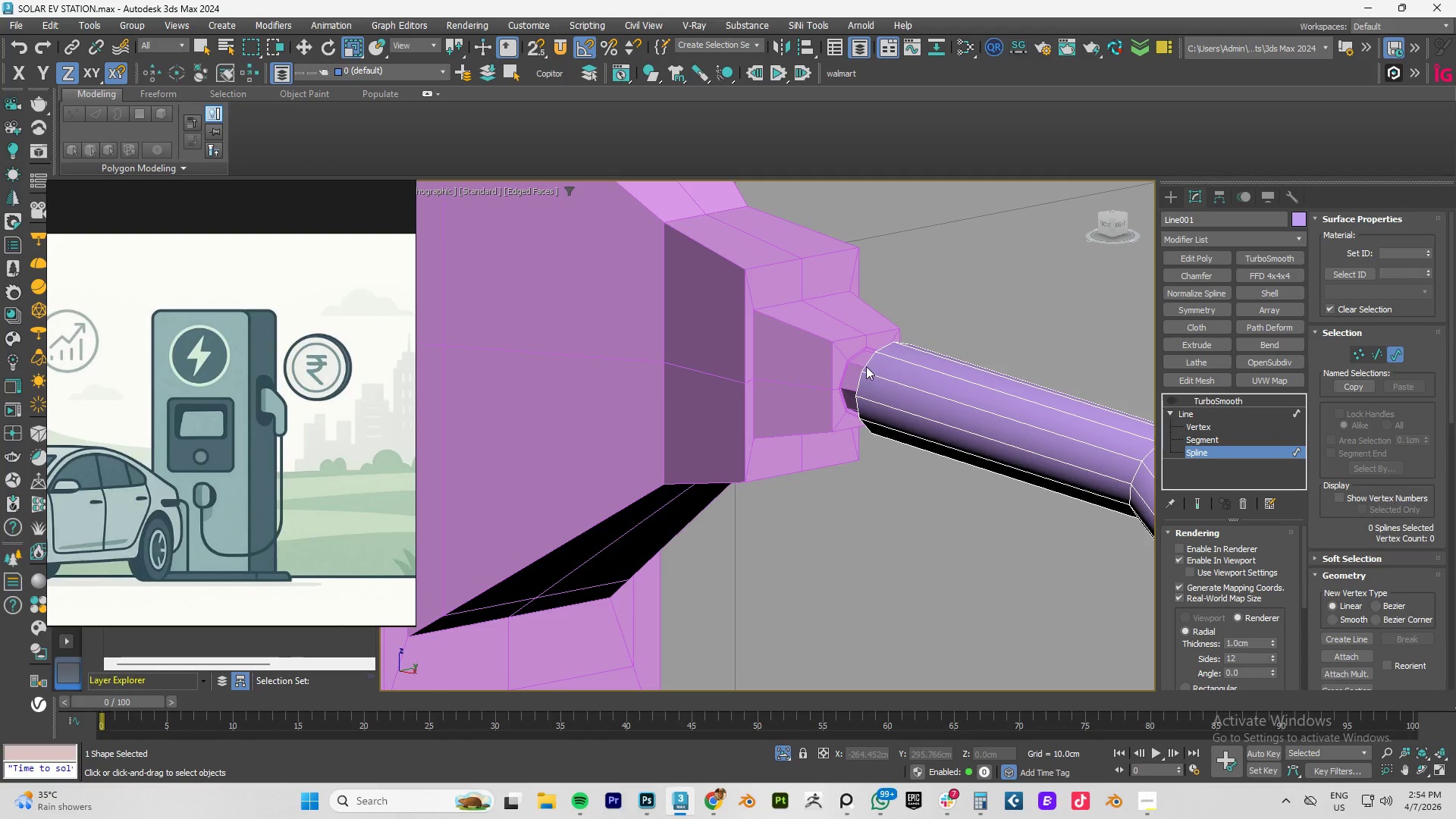 
double_click([868, 365])
 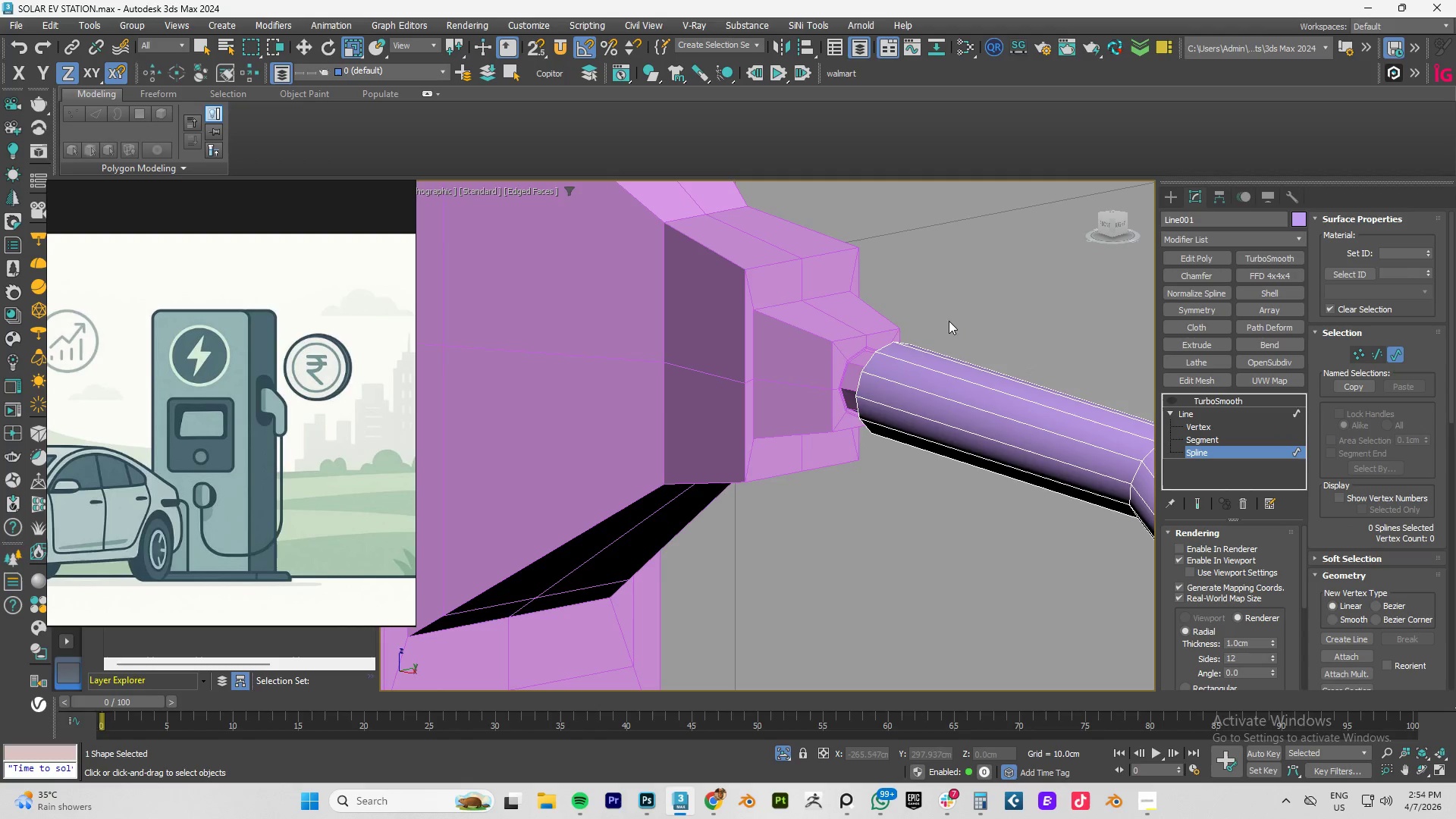 
left_click_drag(start_coordinate=[933, 335], to_coordinate=[758, 490])
 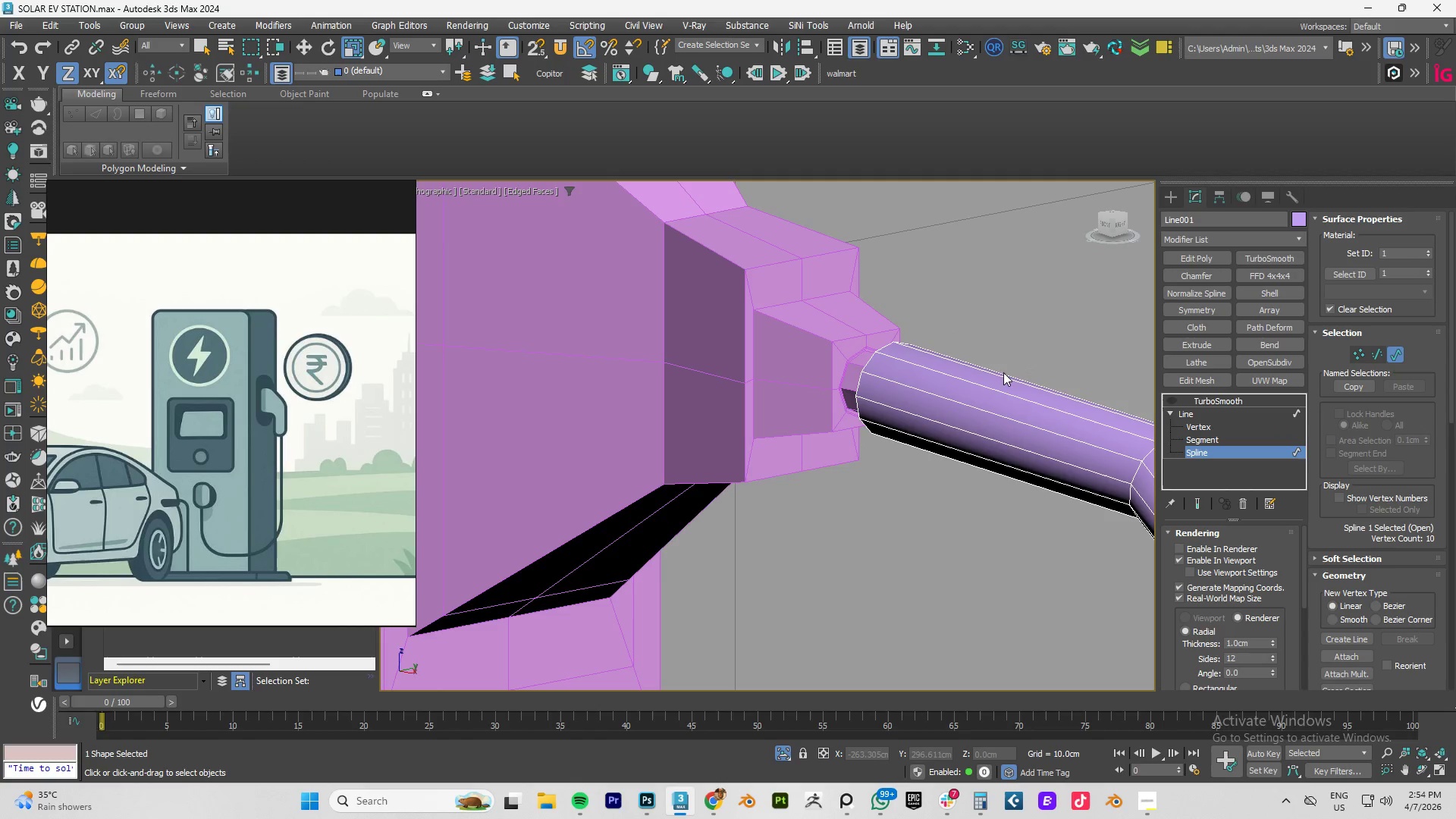 
scroll: coordinate [924, 444], scroll_direction: down, amount: 9.0
 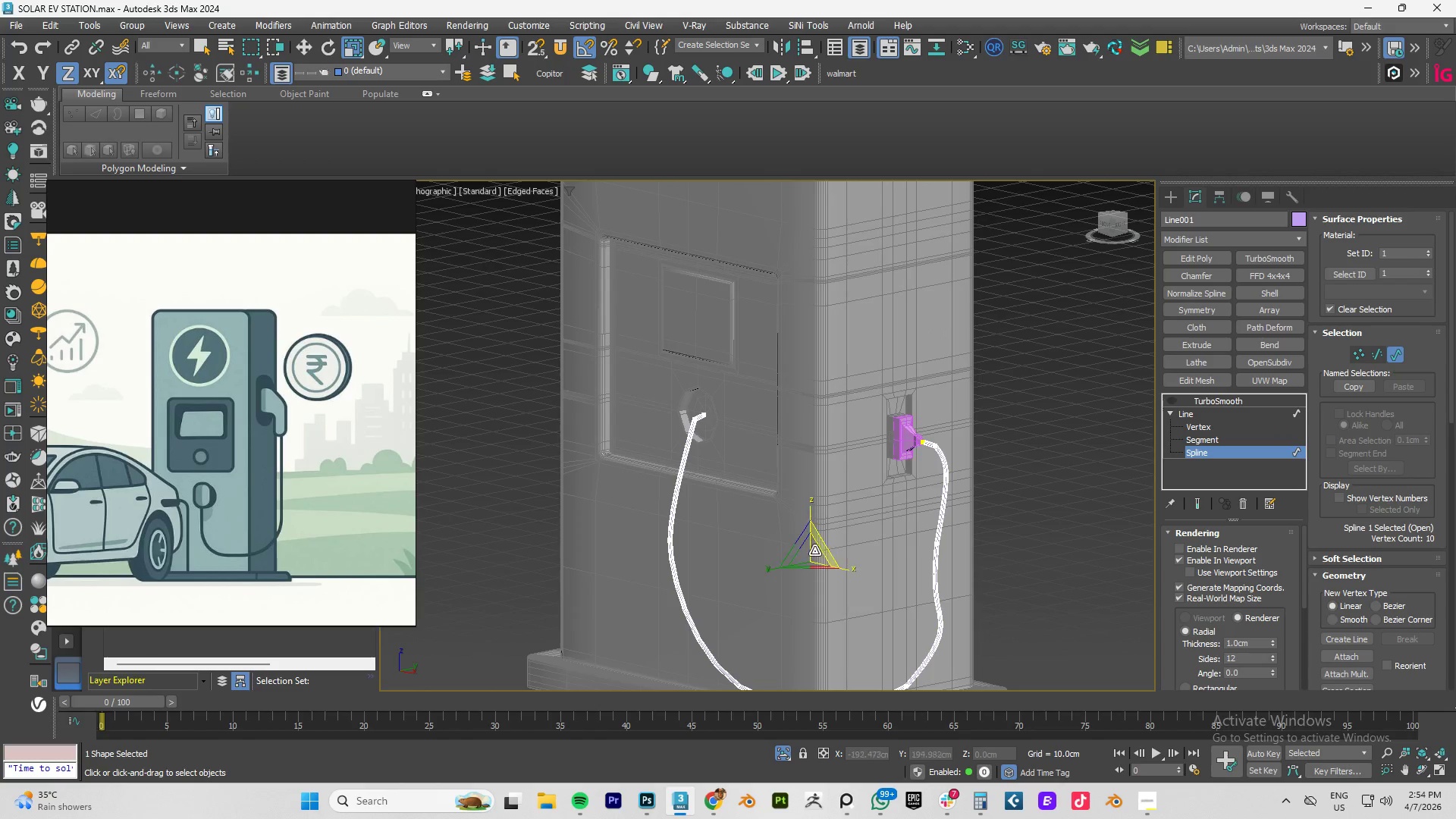 
left_click_drag(start_coordinate=[813, 551], to_coordinate=[813, 566])
 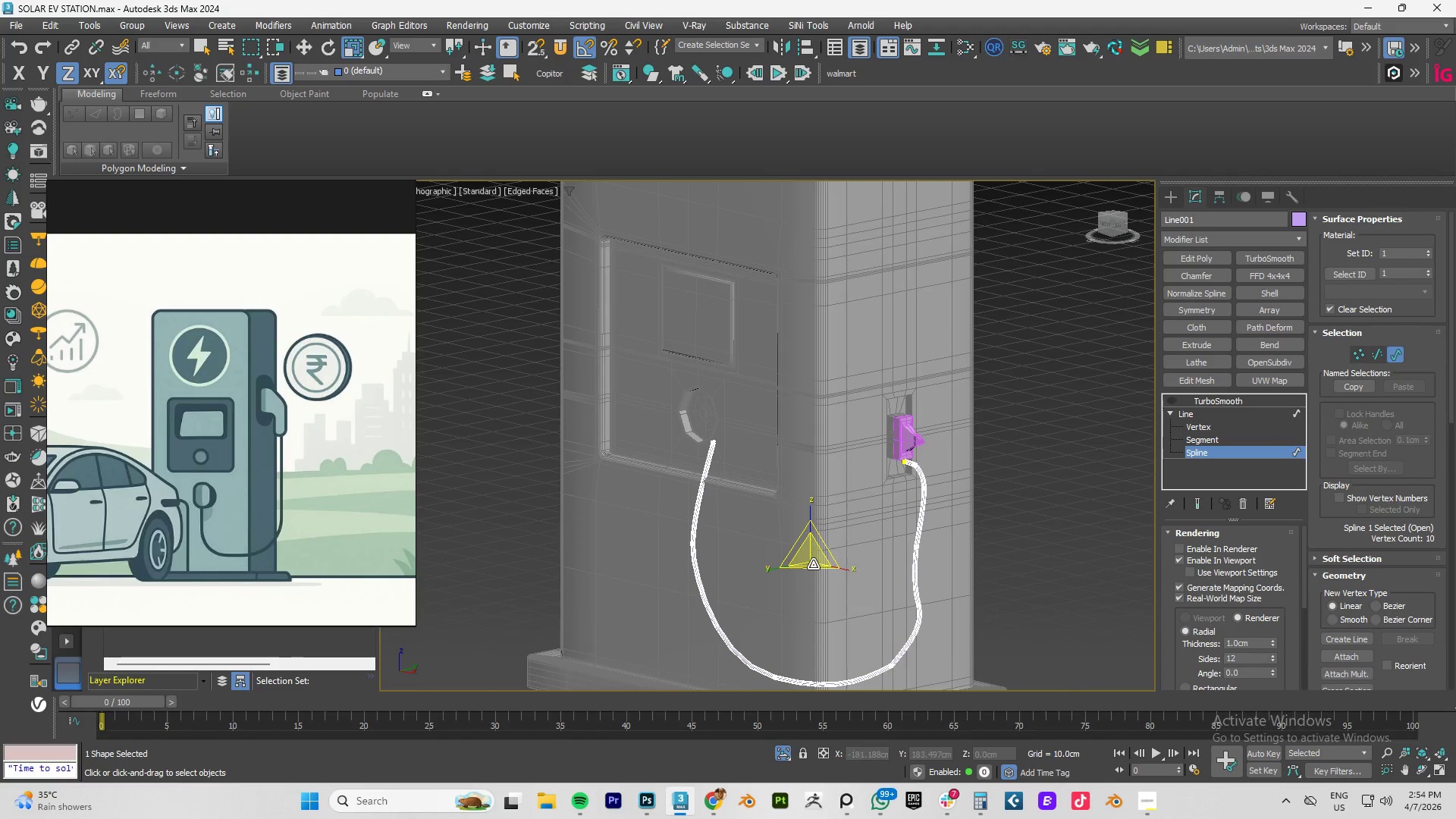 
key(Control+ControlLeft)
 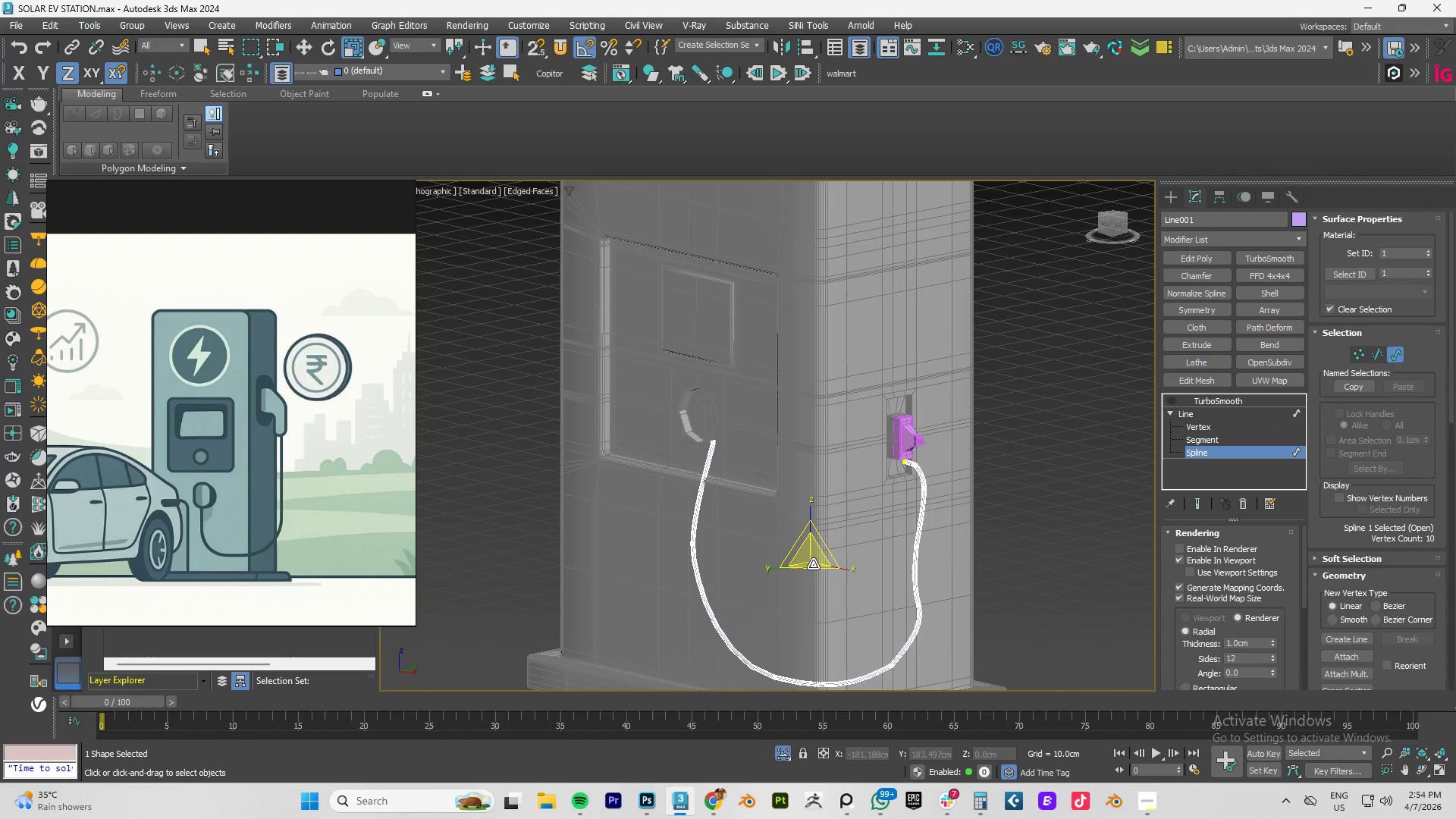 
key(Control+Z)
 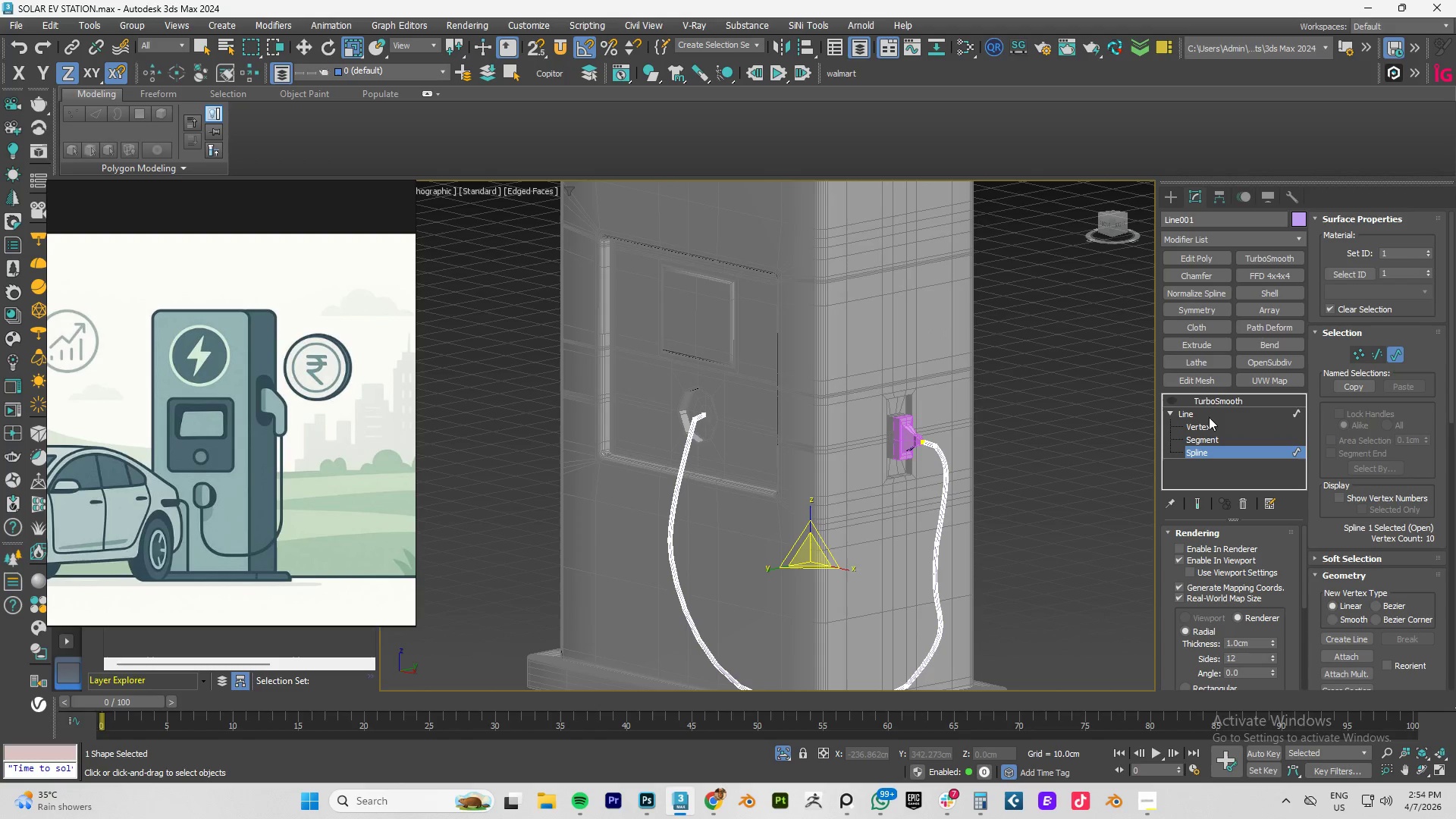 
left_click([1203, 407])
 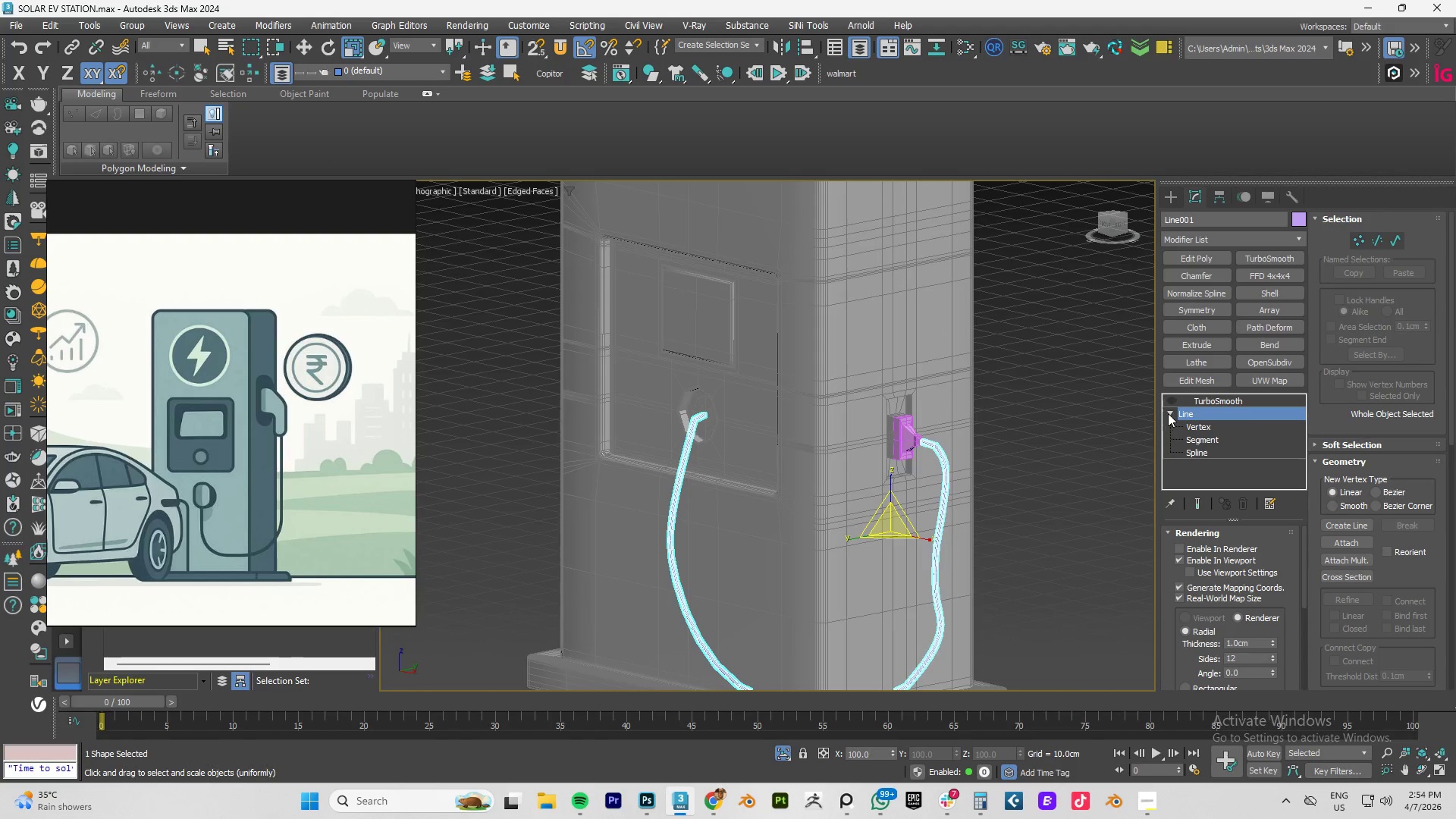 
left_click([1168, 413])
 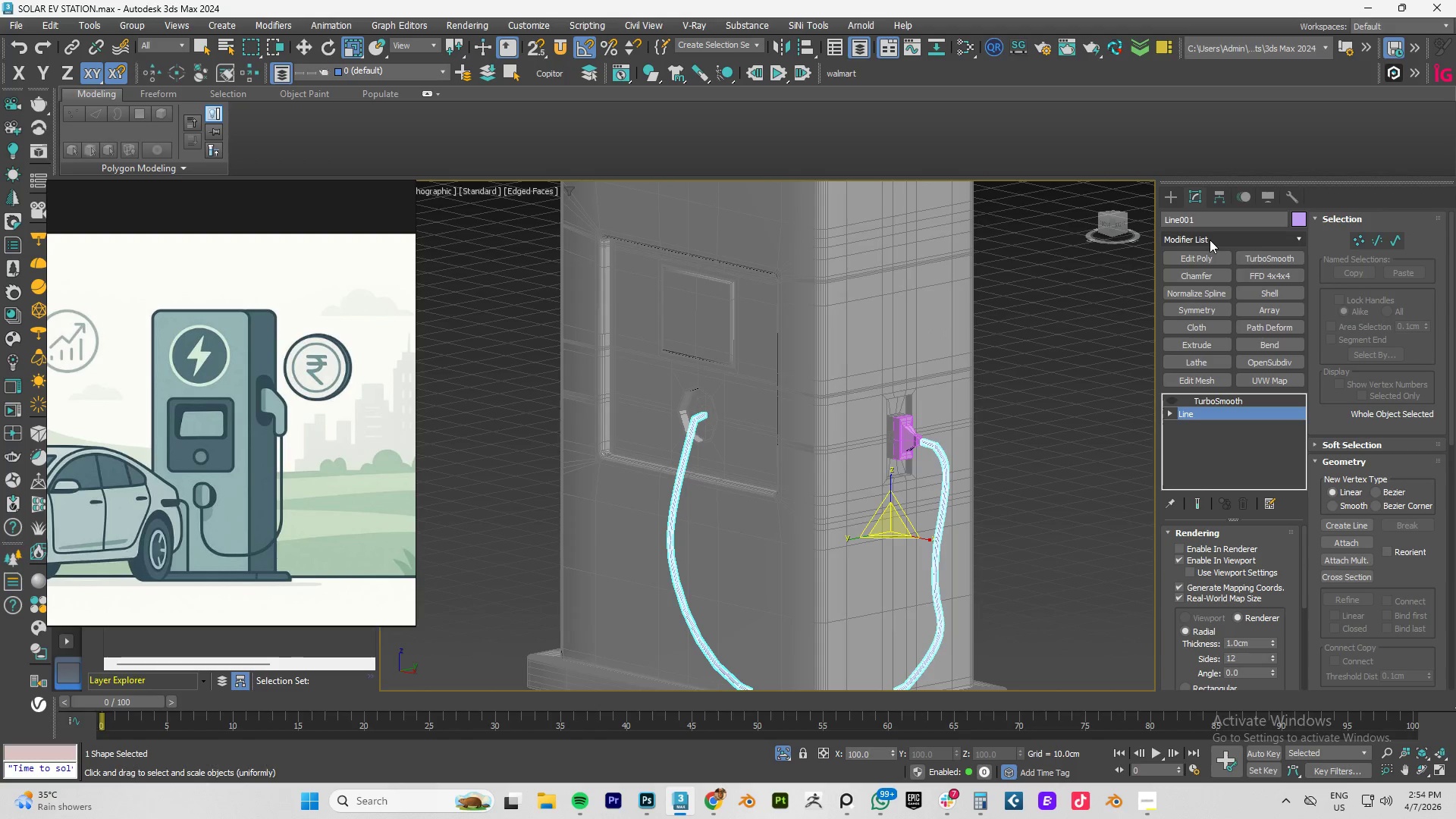 
left_click([1205, 297])
 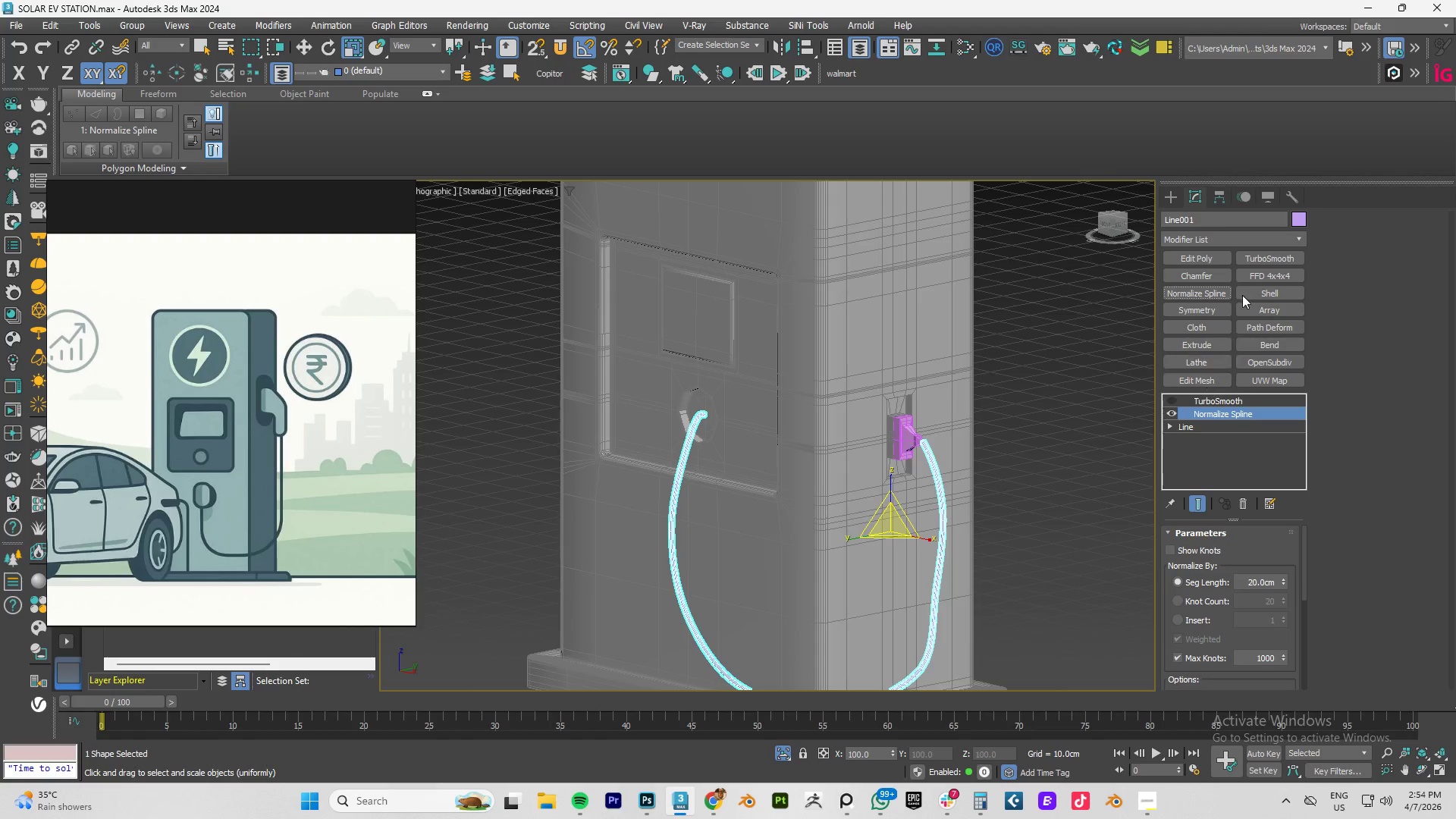 
left_click([1210, 243])
 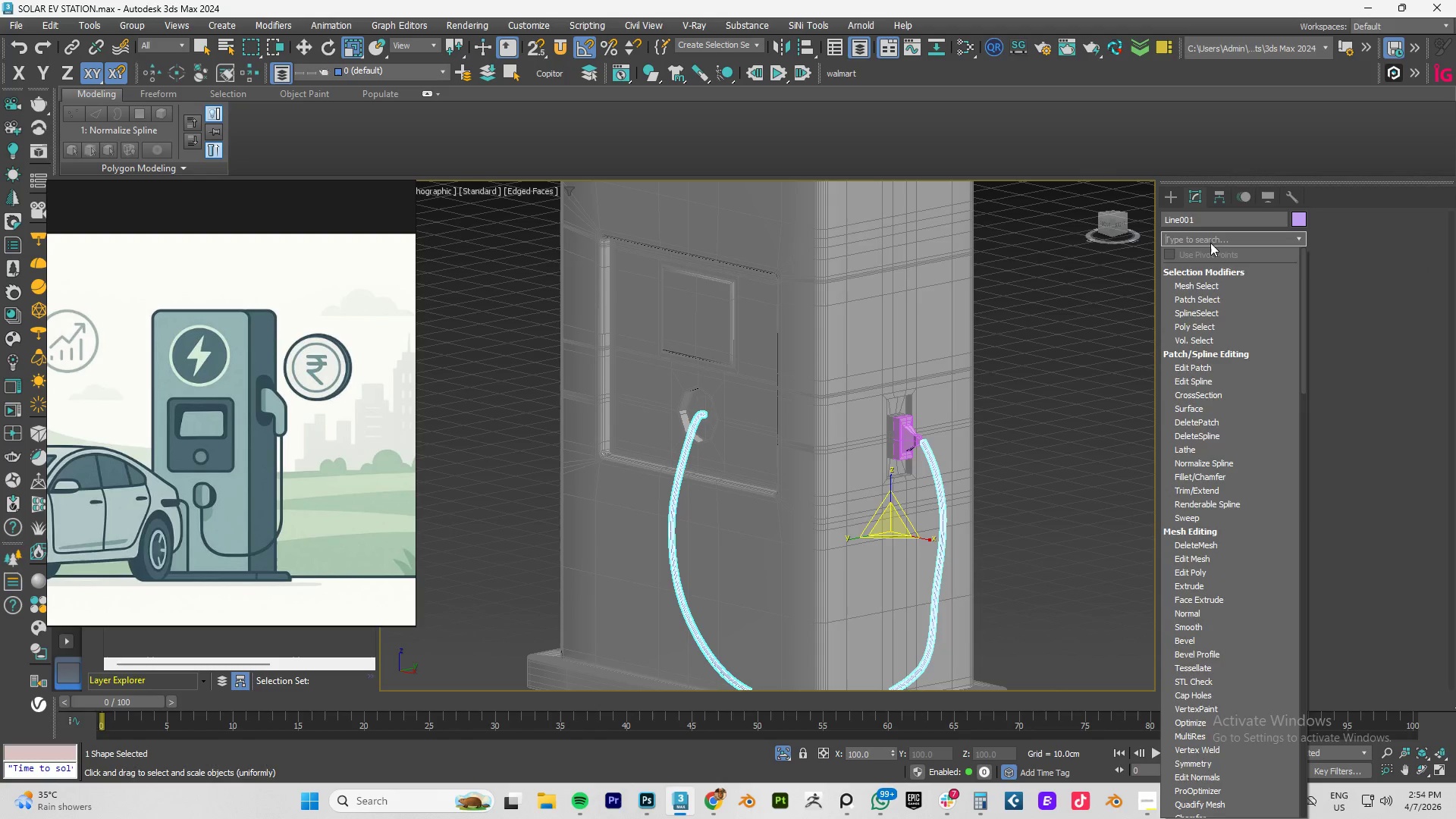 
type(re)
 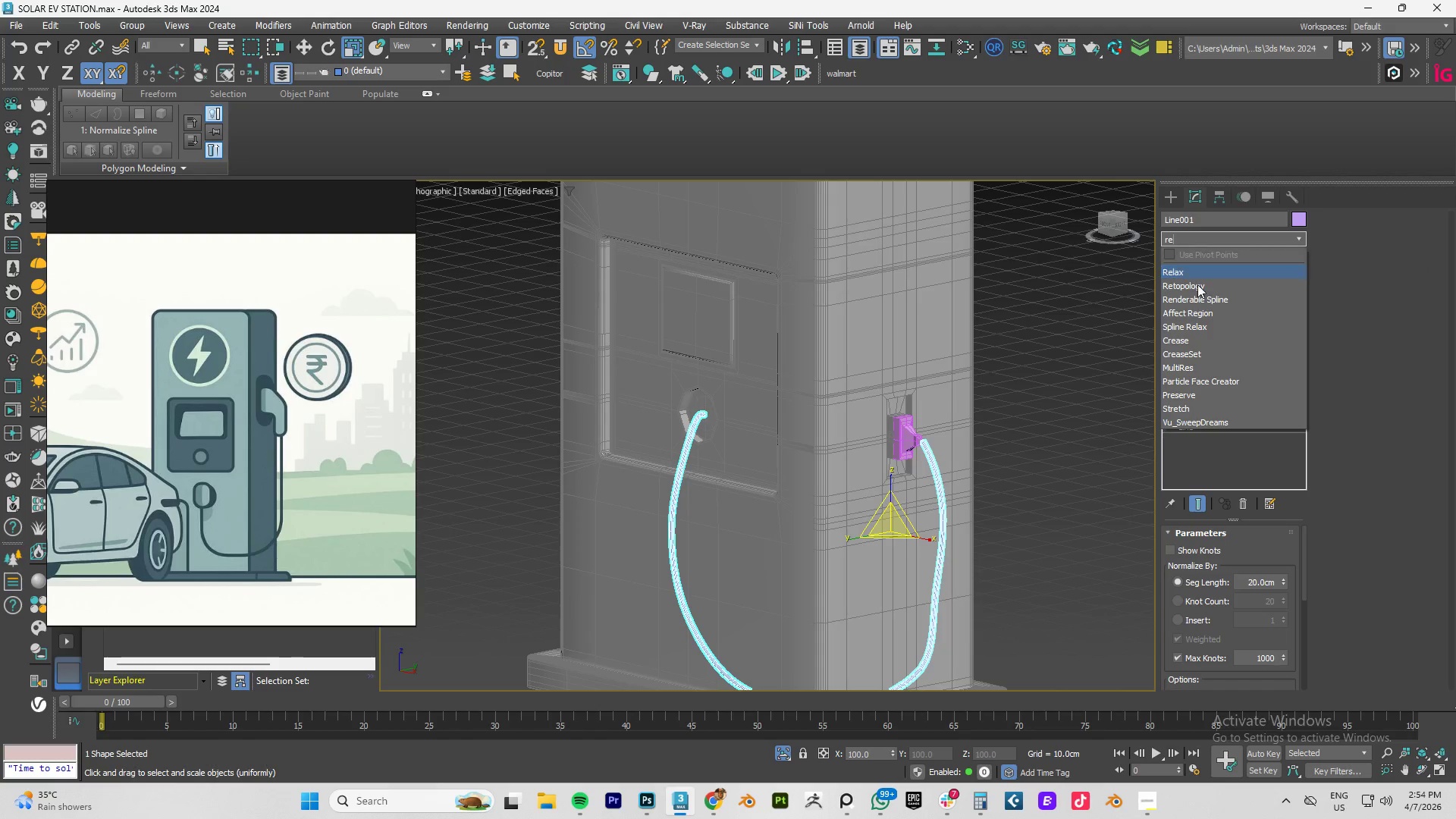 
mouse_move([1197, 325])
 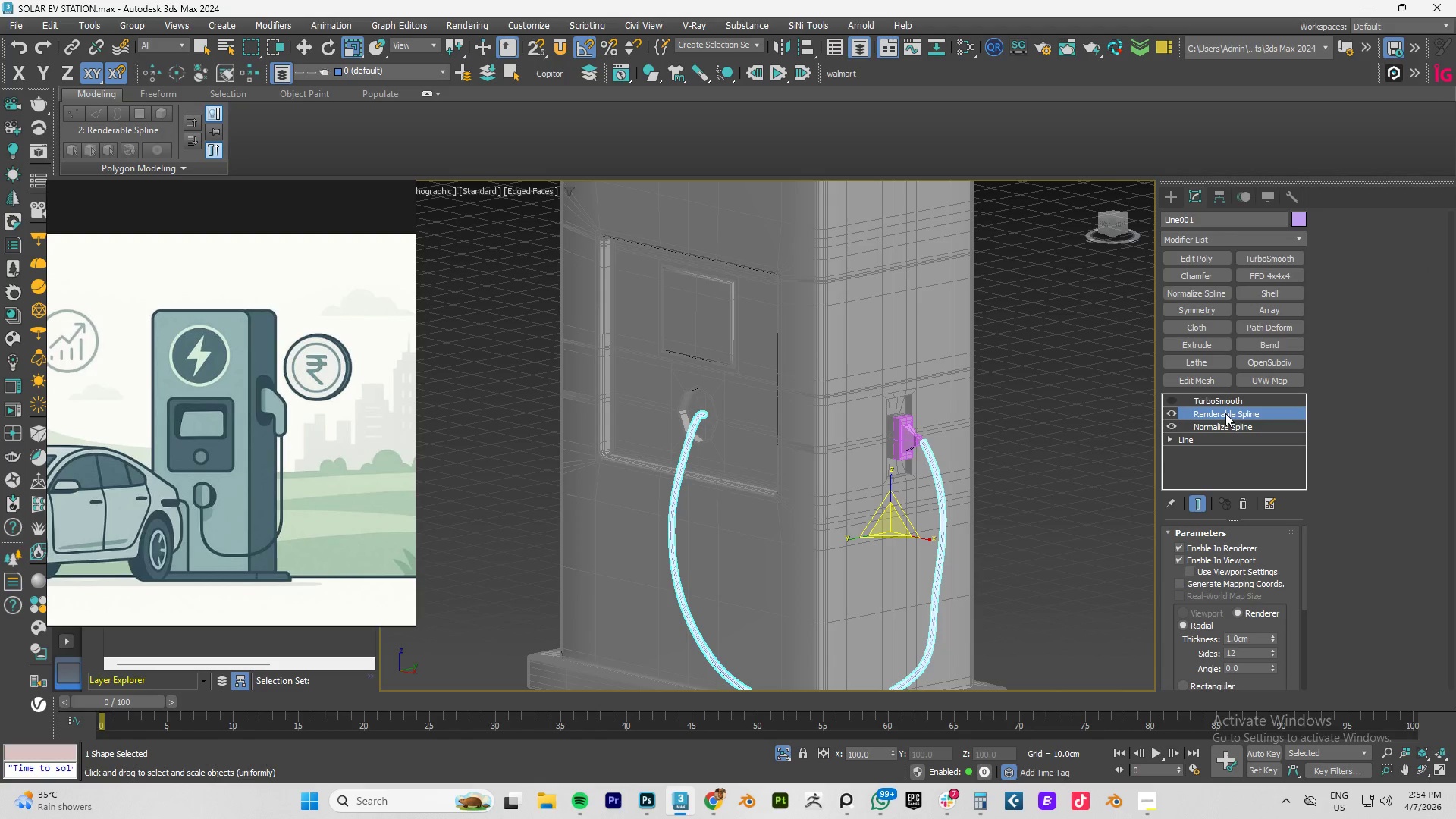 
left_click([1244, 510])
 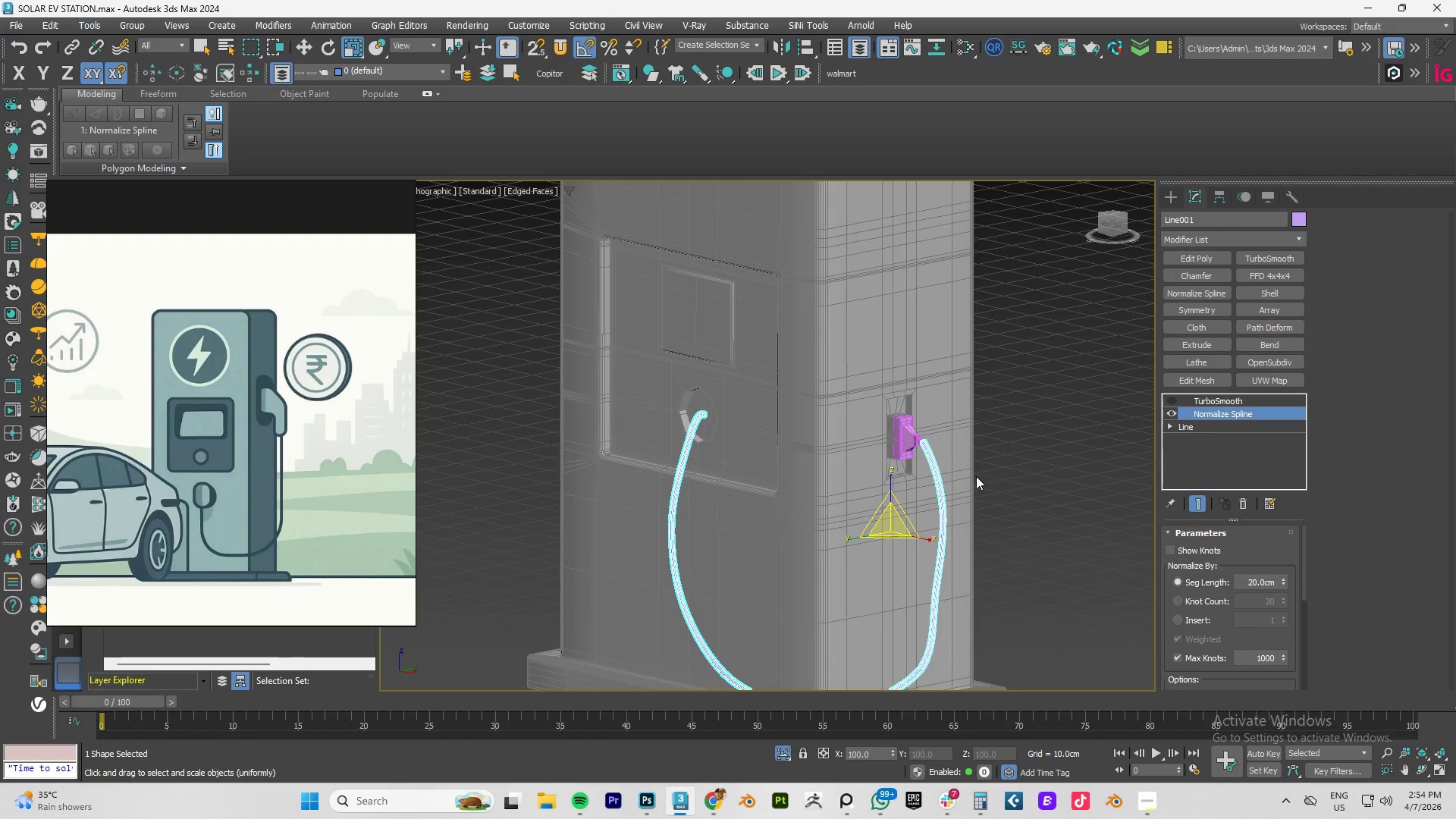 
hold_key(key=AltLeft, duration=0.62)
 